 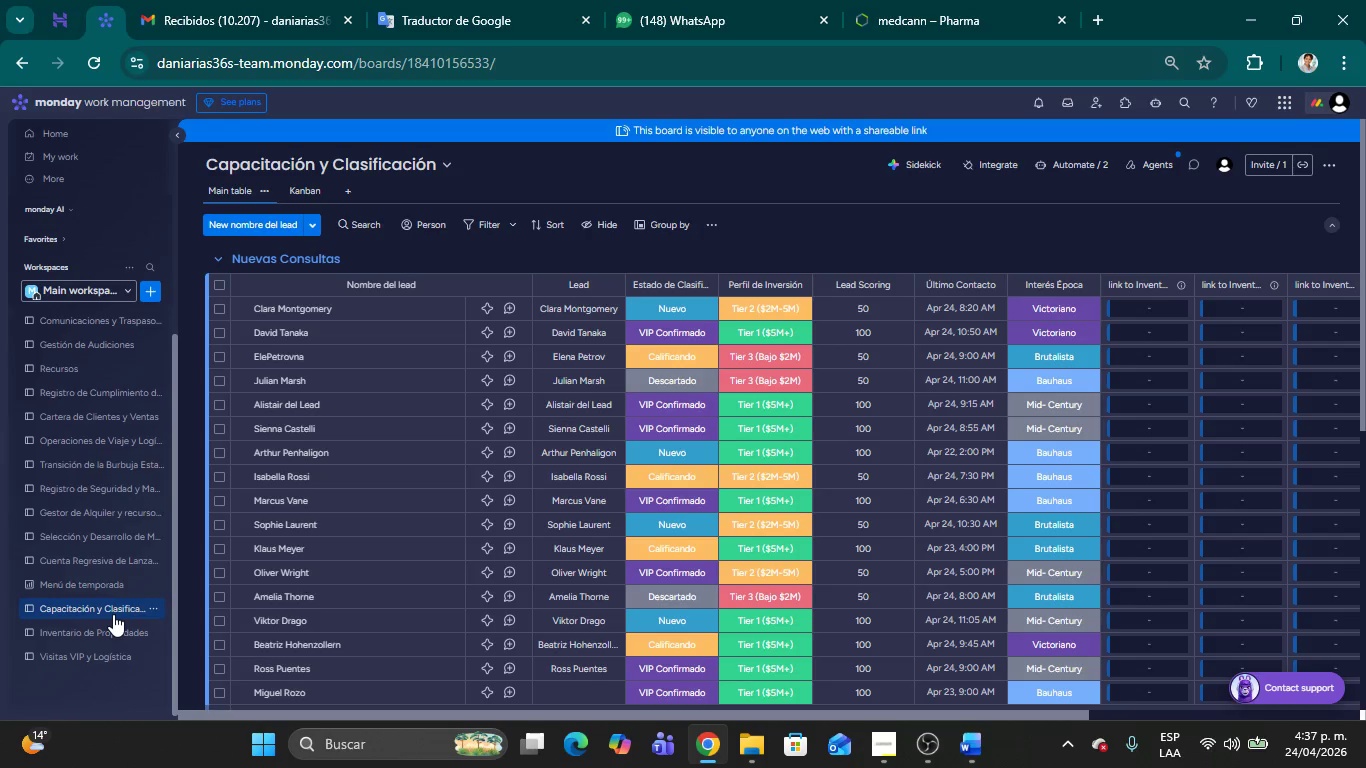 
left_click([1344, 58])
 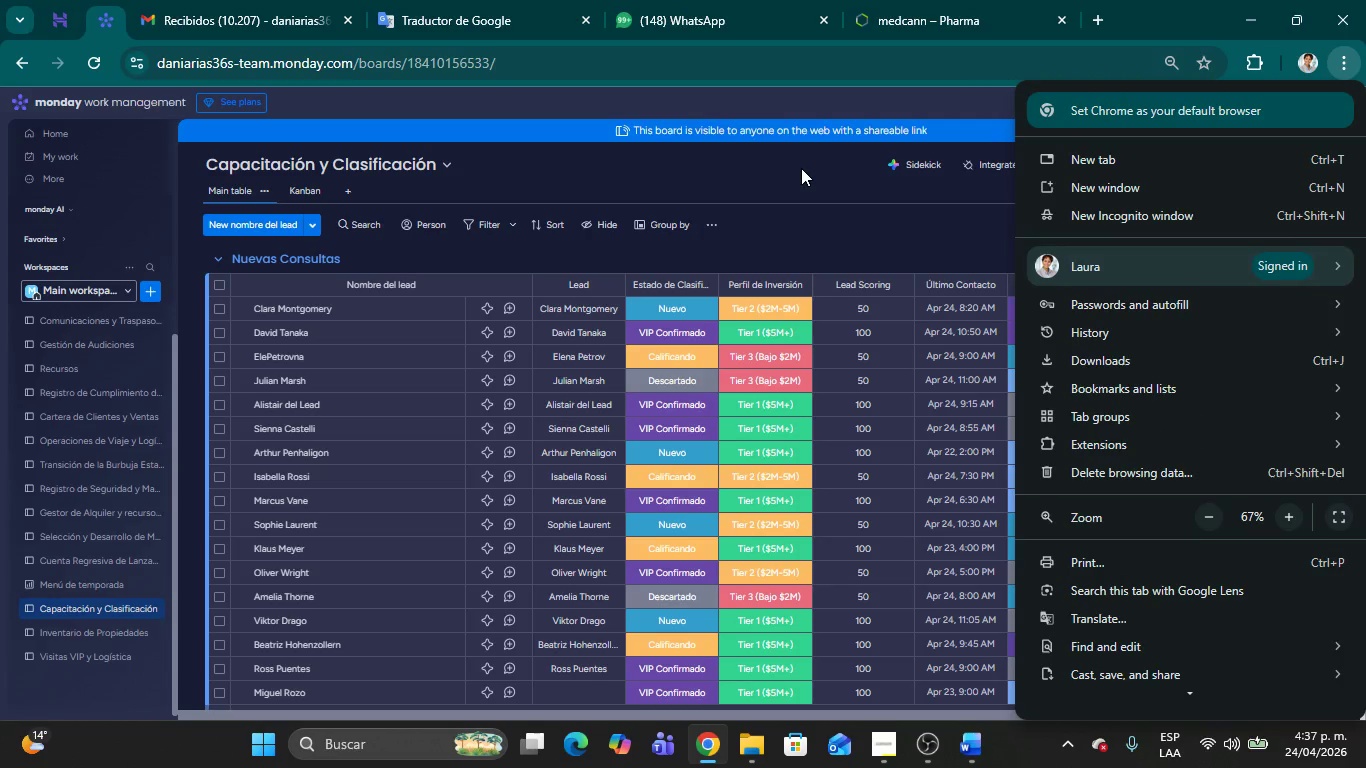 
left_click([757, 215])
 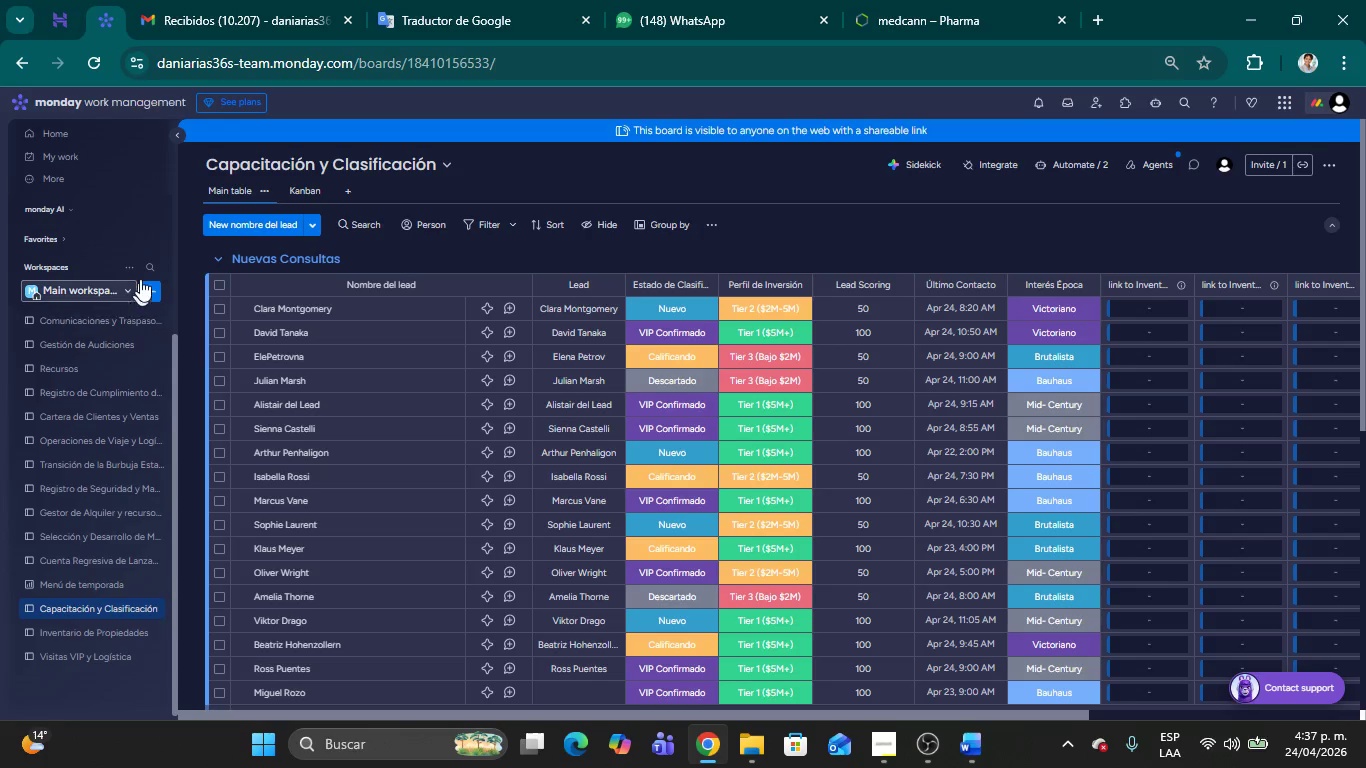 
left_click([153, 294])
 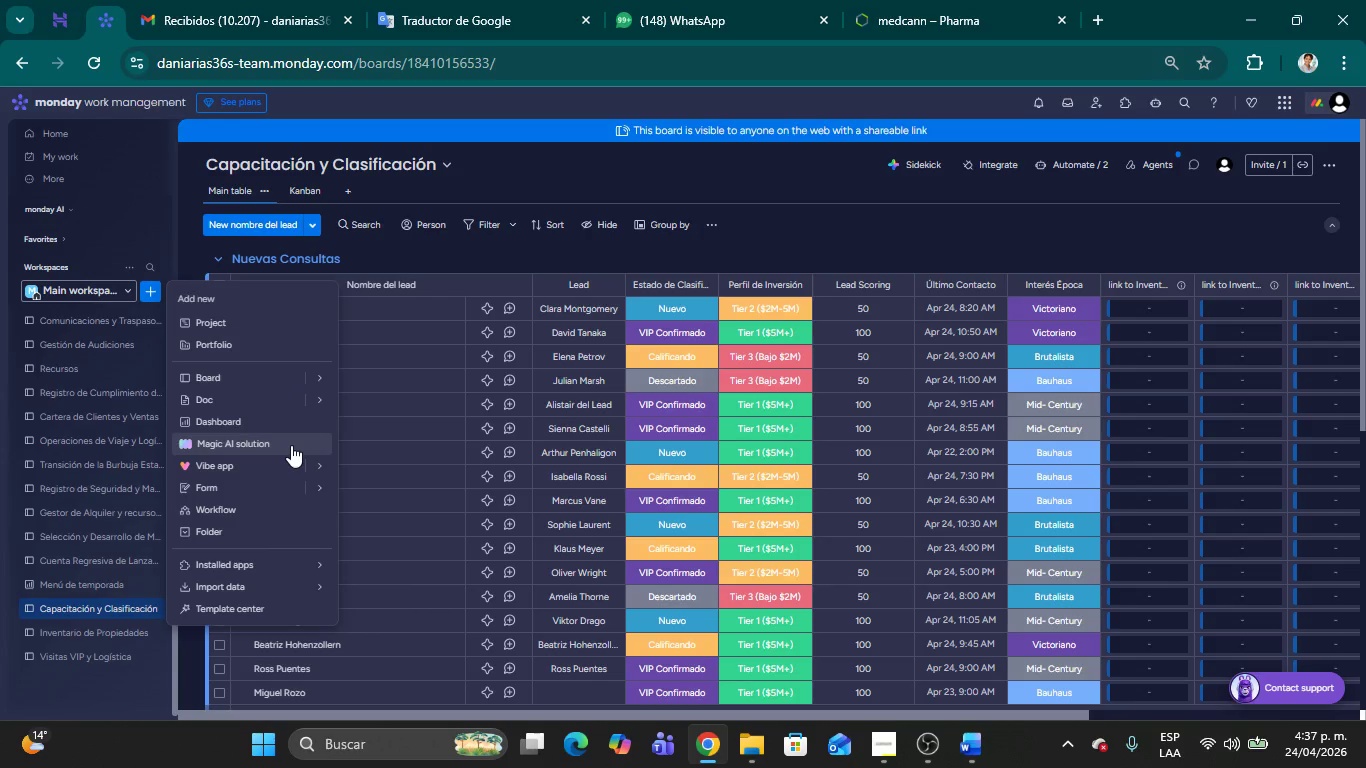 
wait(5.34)
 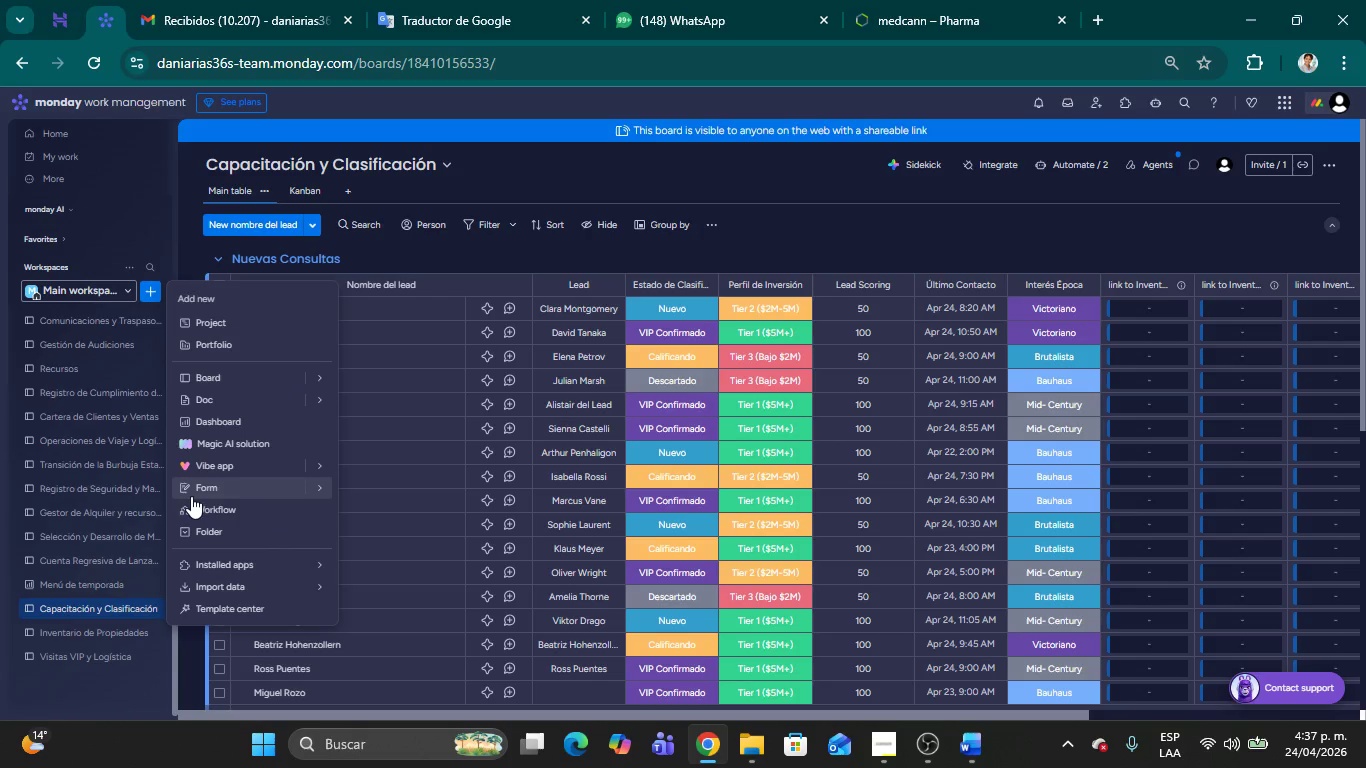 
left_click([317, 378])
 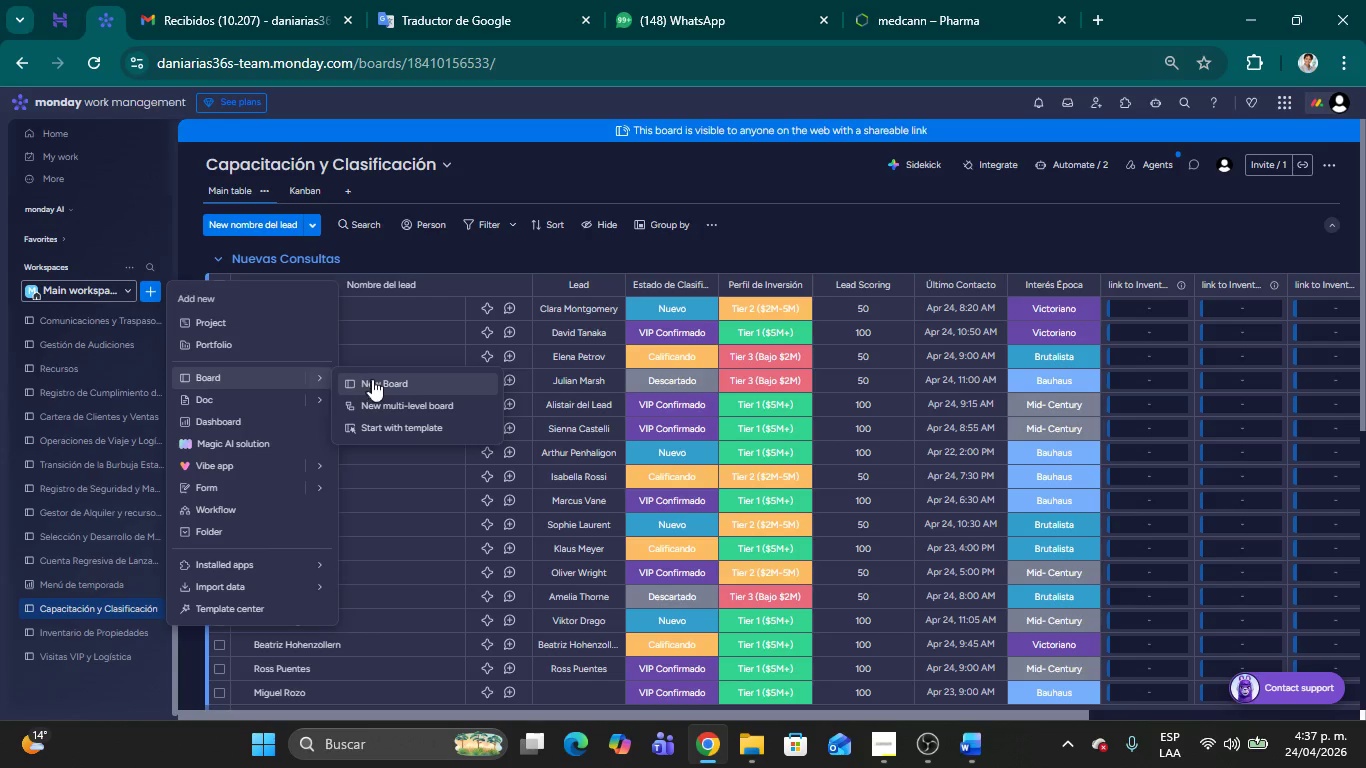 
left_click([372, 379])
 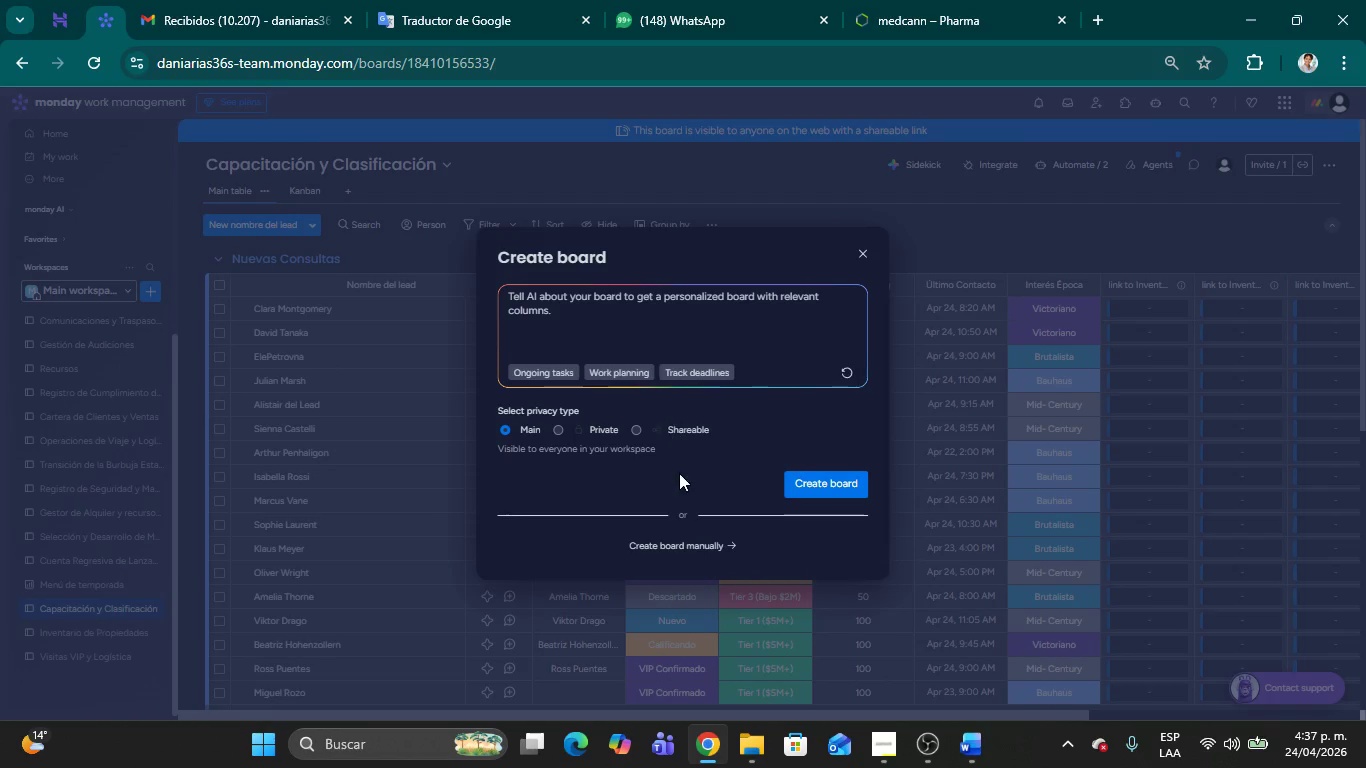 
left_click([664, 556])
 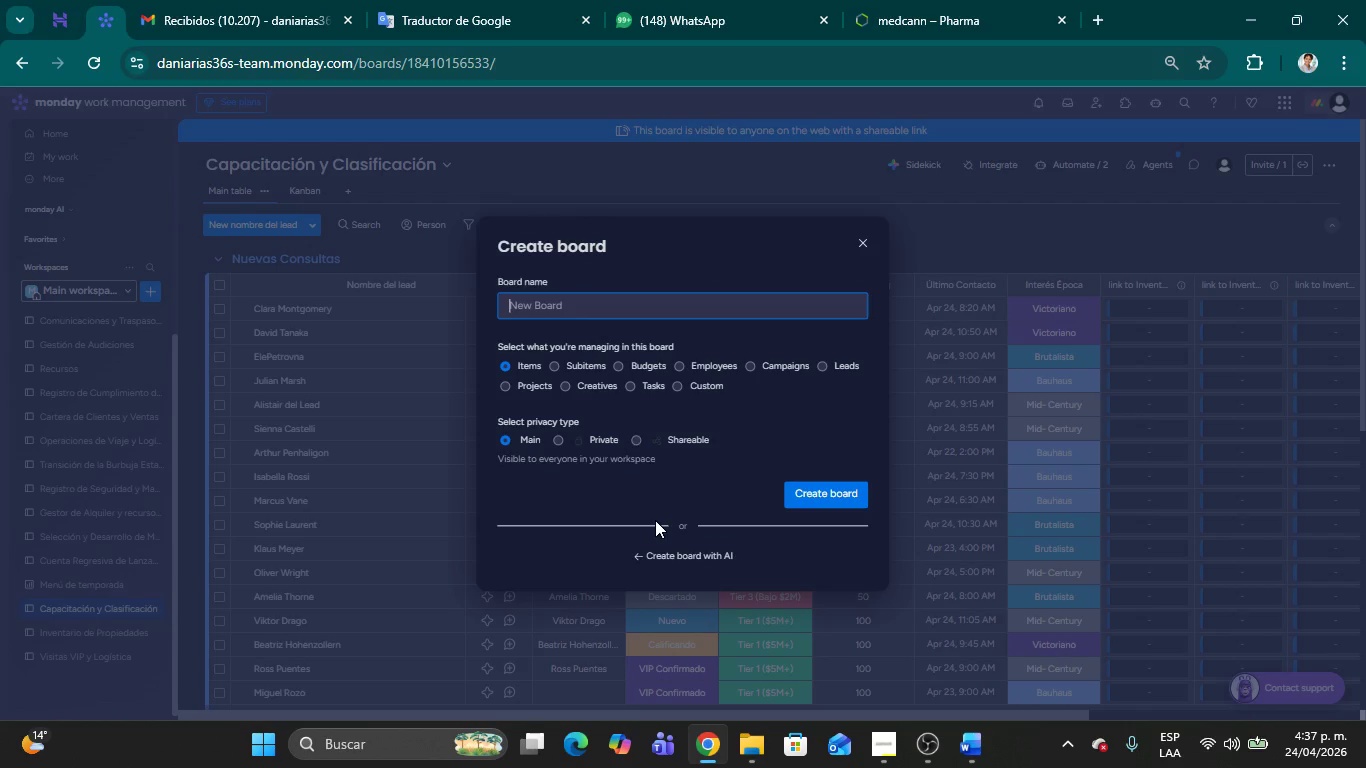 
wait(5.17)
 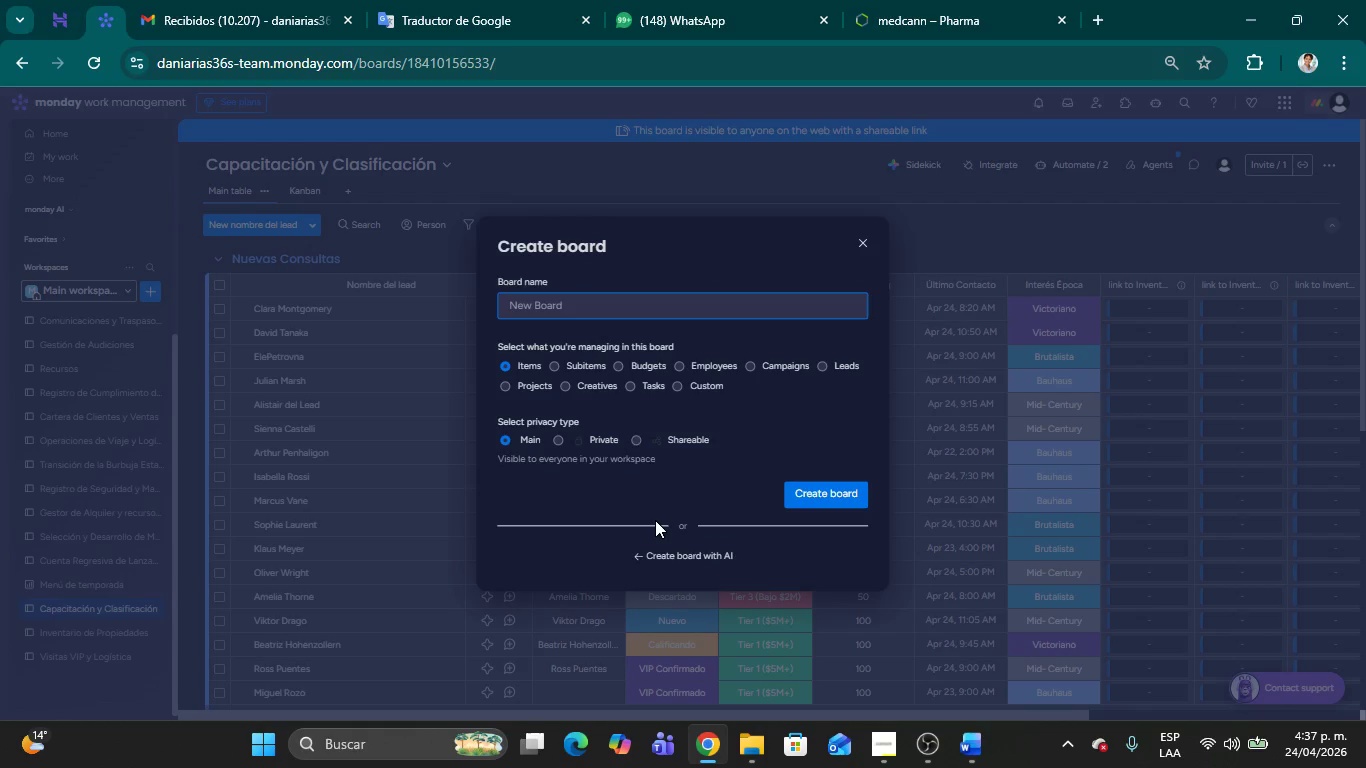 
left_click([566, 310])
 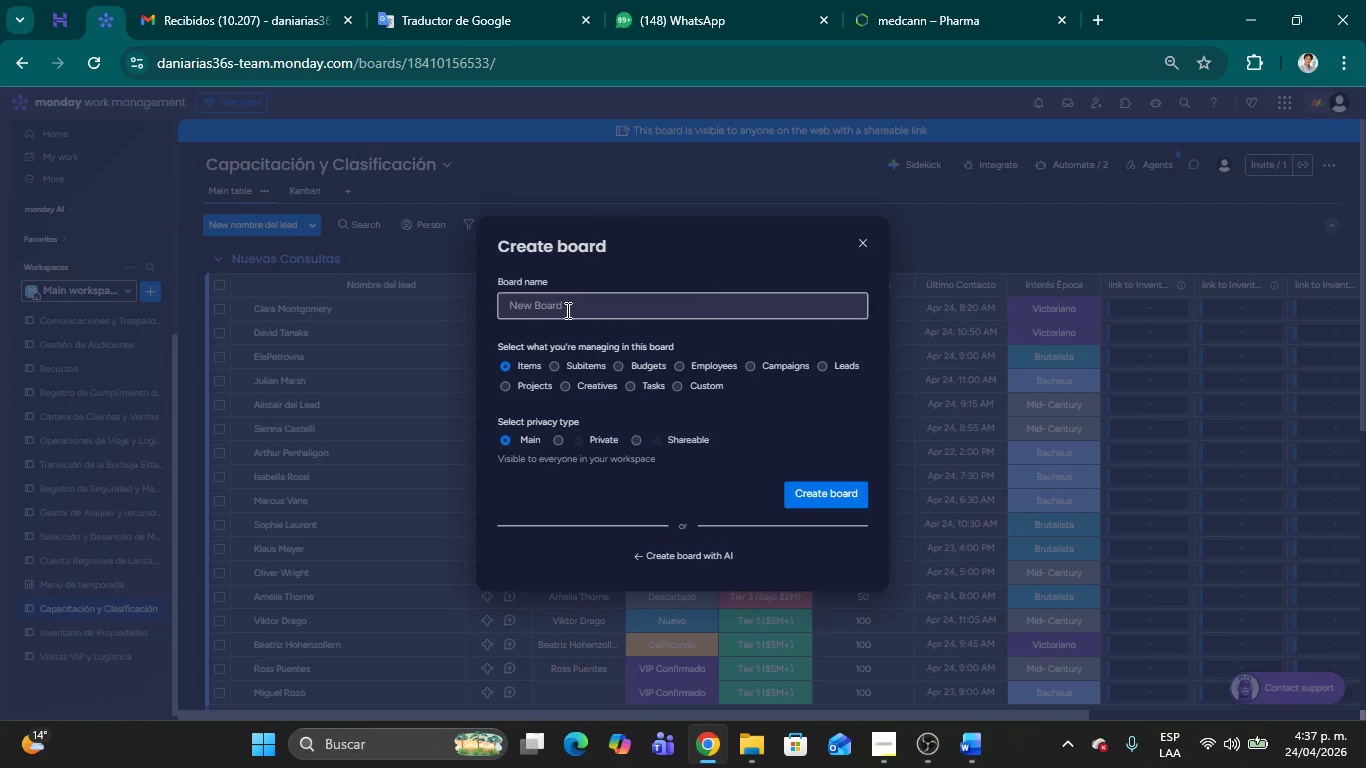 
type(Resumen del )
key(Backspace)
key(Backspace)
key(Backspace)
type(sumen del Trate)
key(Backspace)
type(amie)
key(Backspace)
key(Backspace)
key(Backspace)
type(miento del pacient)
key(Backspace)
key(Backspace)
key(Backspace)
key(Backspace)
key(Backspace)
key(Backspace)
key(Backspace)
type(Paciente)
 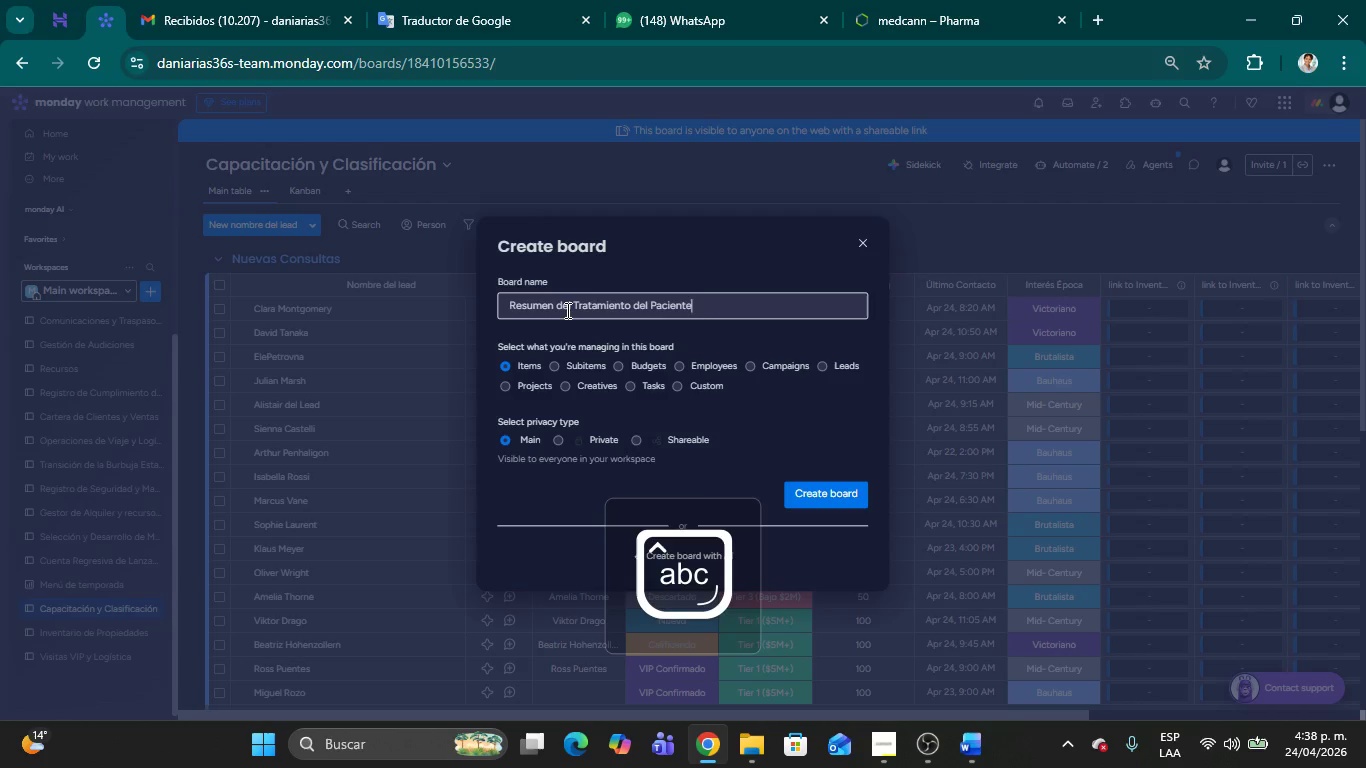 
left_click([811, 487])
 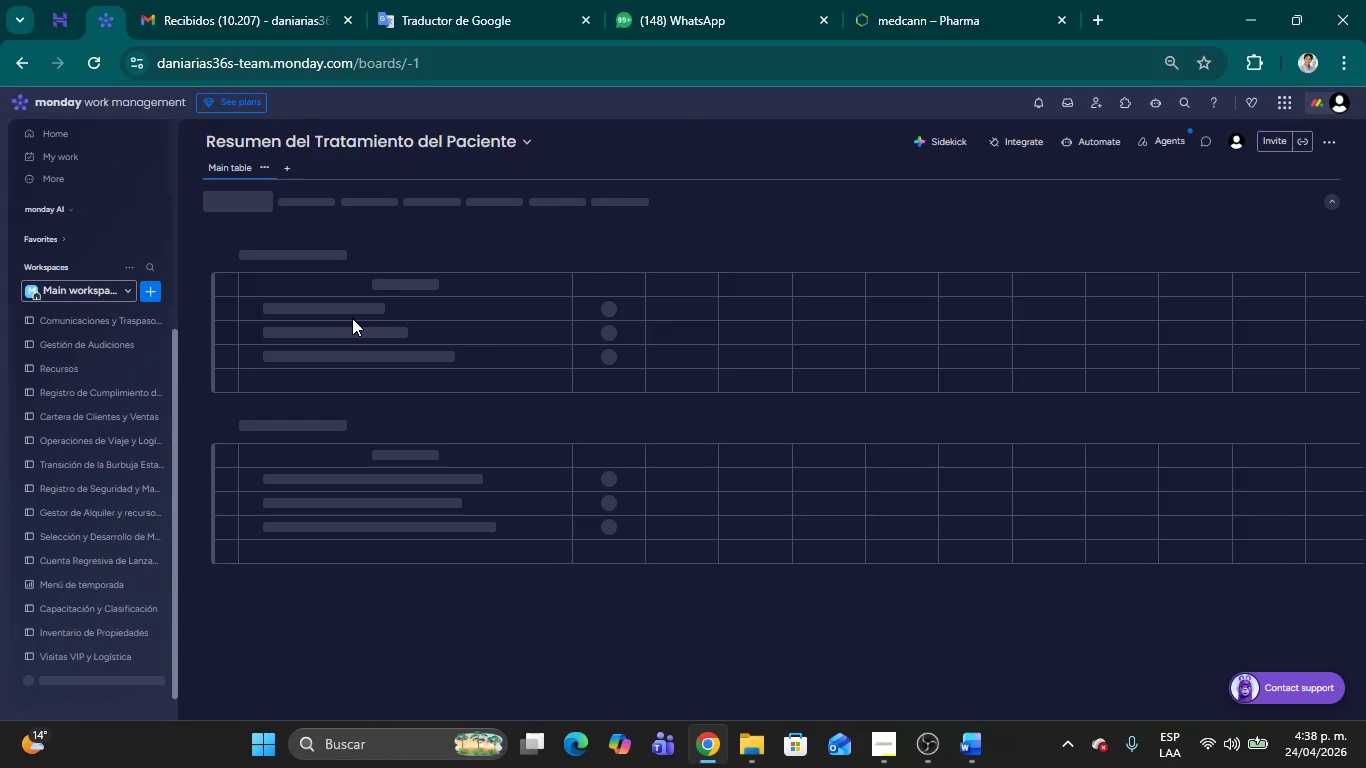 
wait(5.31)
 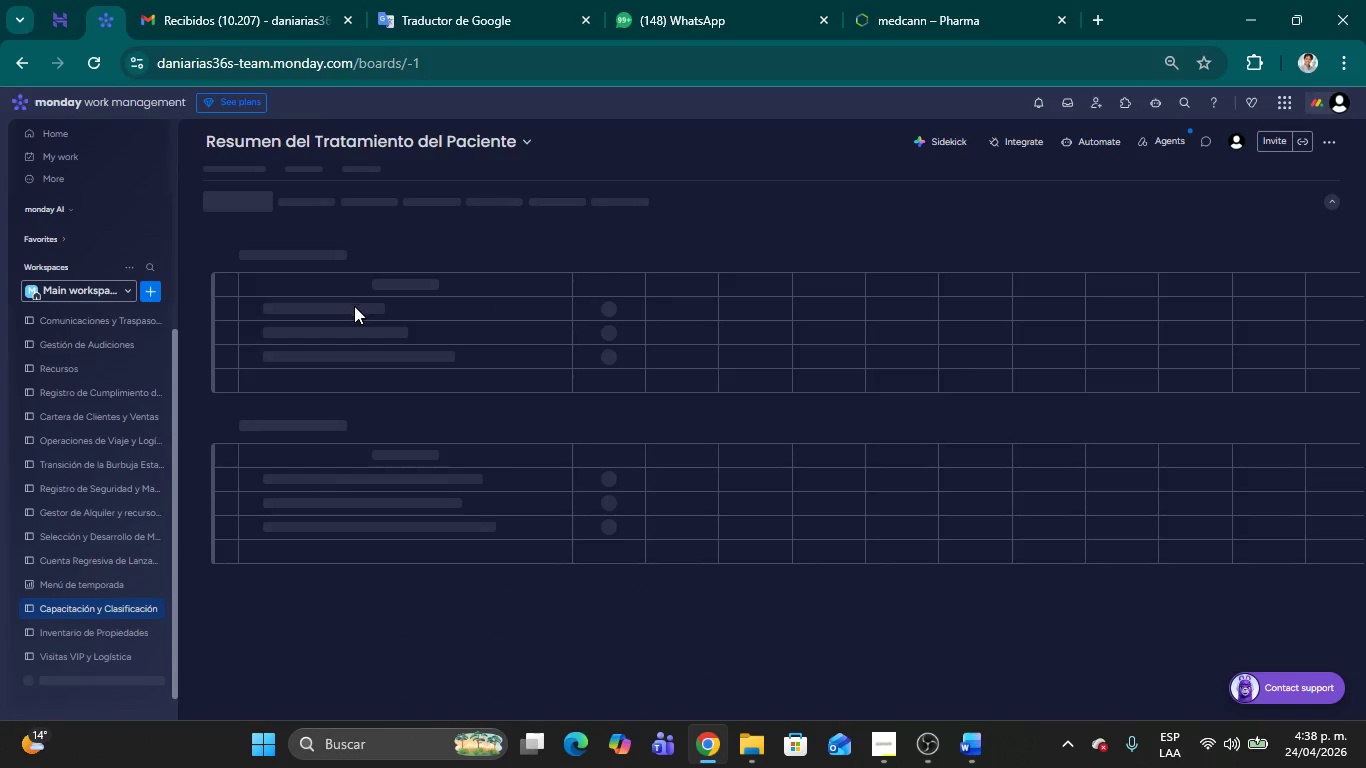 
mouse_move([297, 249])
 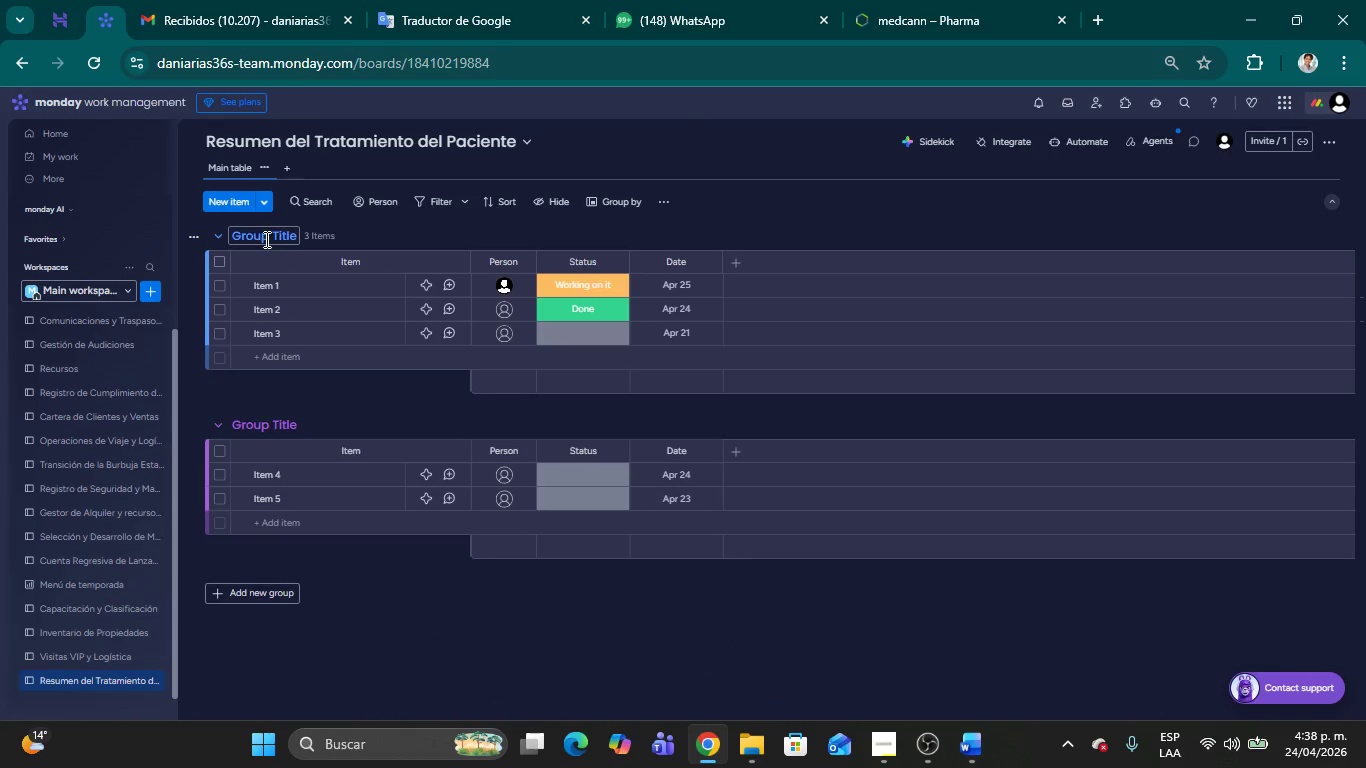 
left_click([265, 239])
 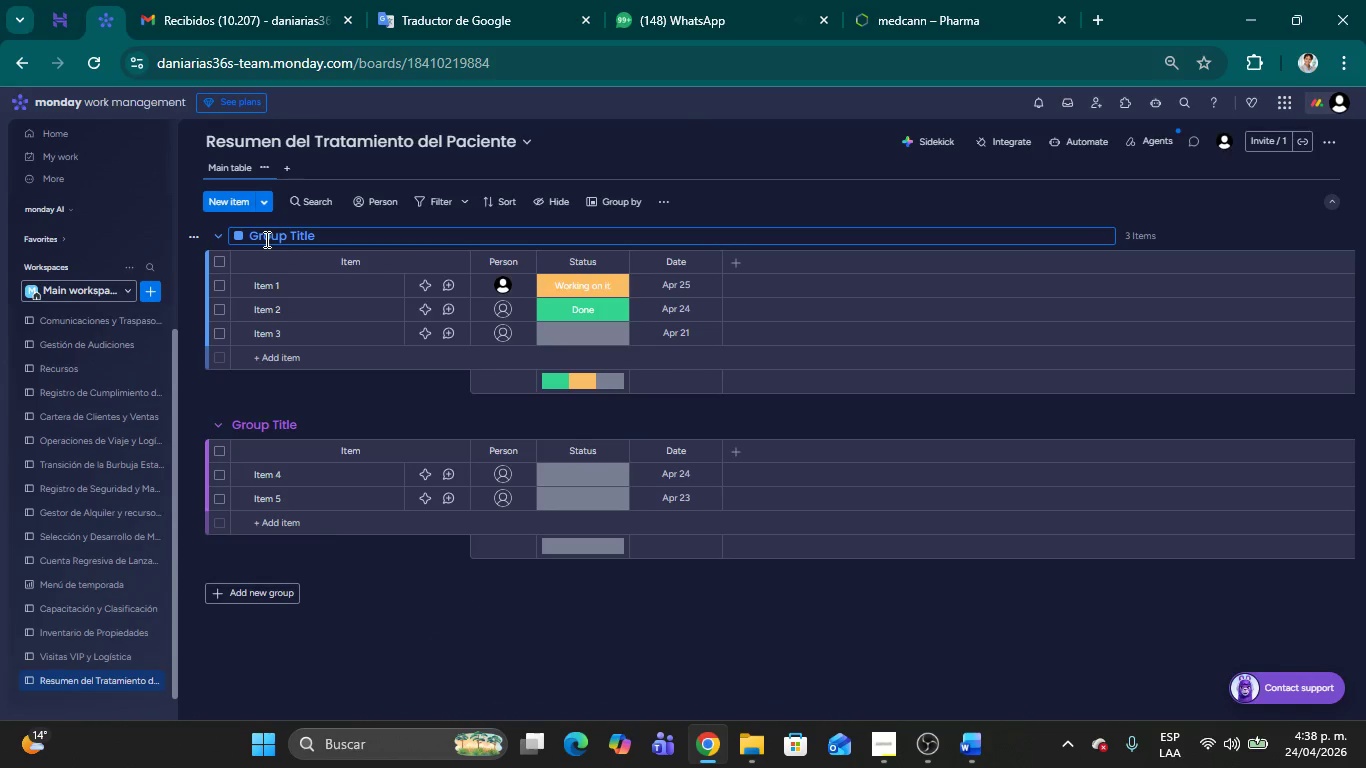 
key(Backspace)
key(Backspace)
key(Backspace)
key(Backspace)
key(Backspace)
key(Backspace)
key(Backspace)
key(Backspace)
key(Backspace)
key(Backspace)
key(Backspace)
key(Backspace)
key(Backspace)
key(Backspace)
key(Backspace)
type(Tratamientos Activos)
 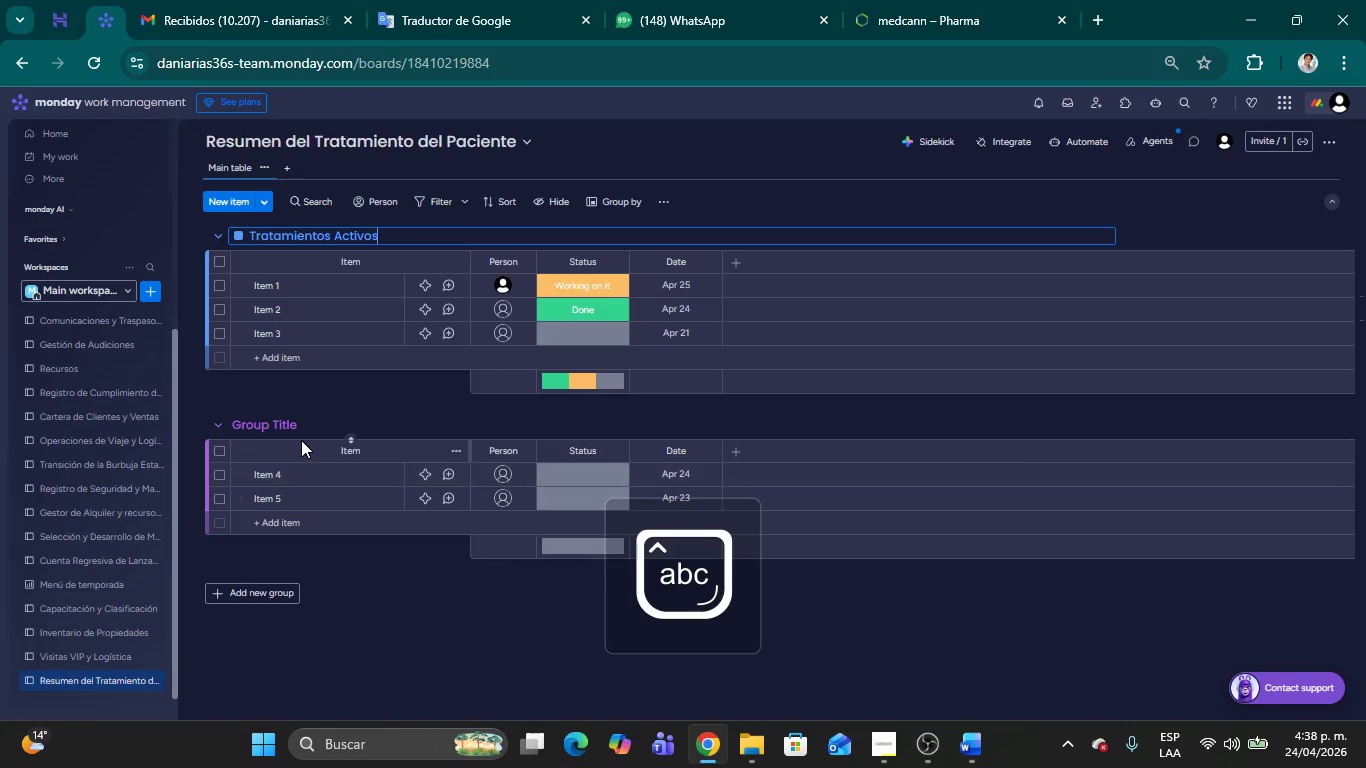 
left_click([275, 423])
 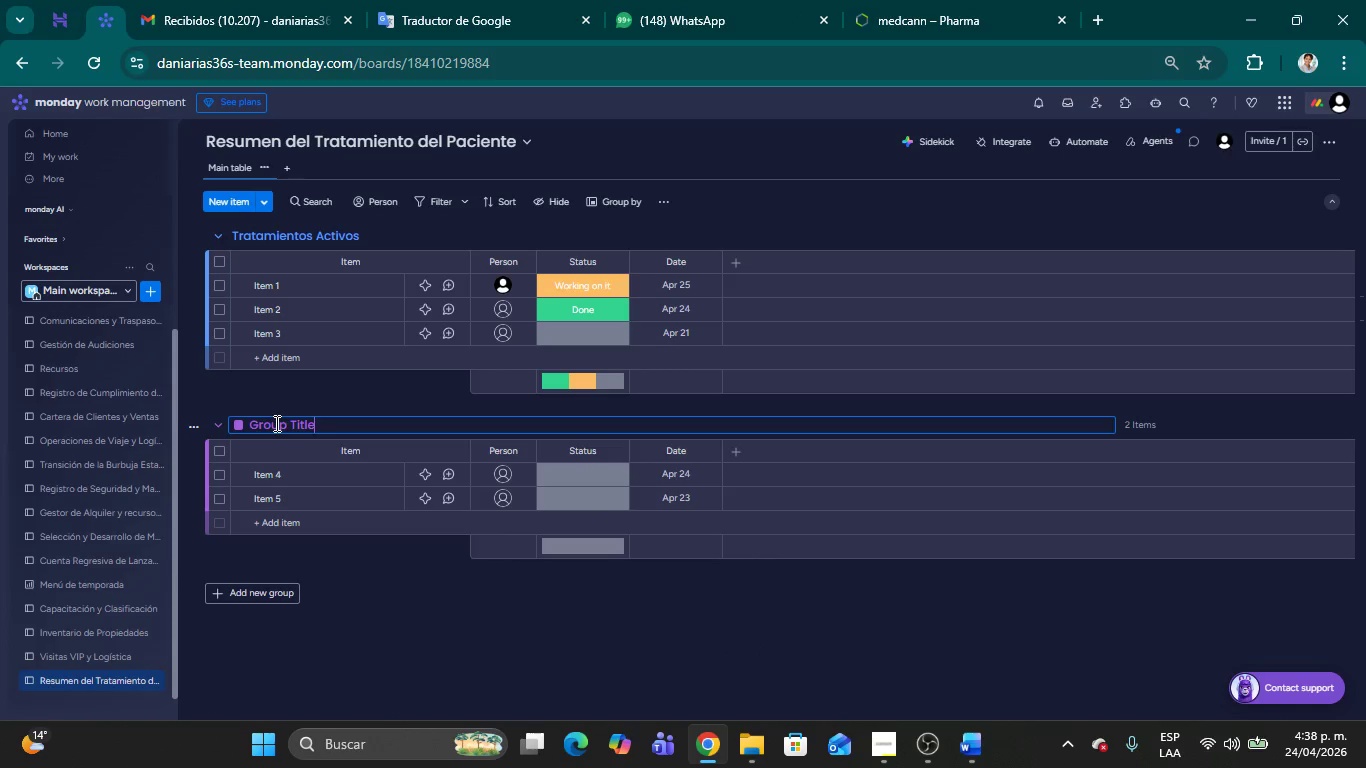 
hold_key(key=Backspace, duration=1.45)
 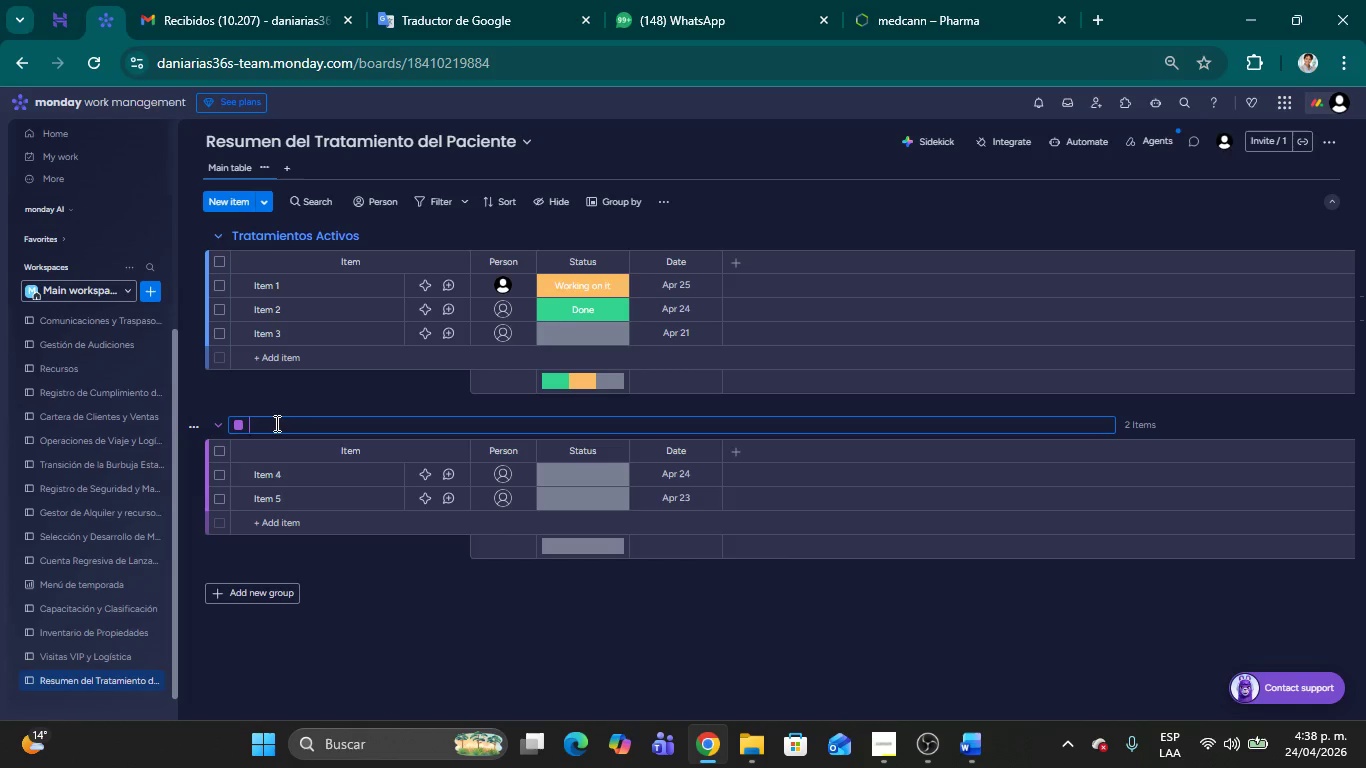 
type(Listos para Cita Final)
 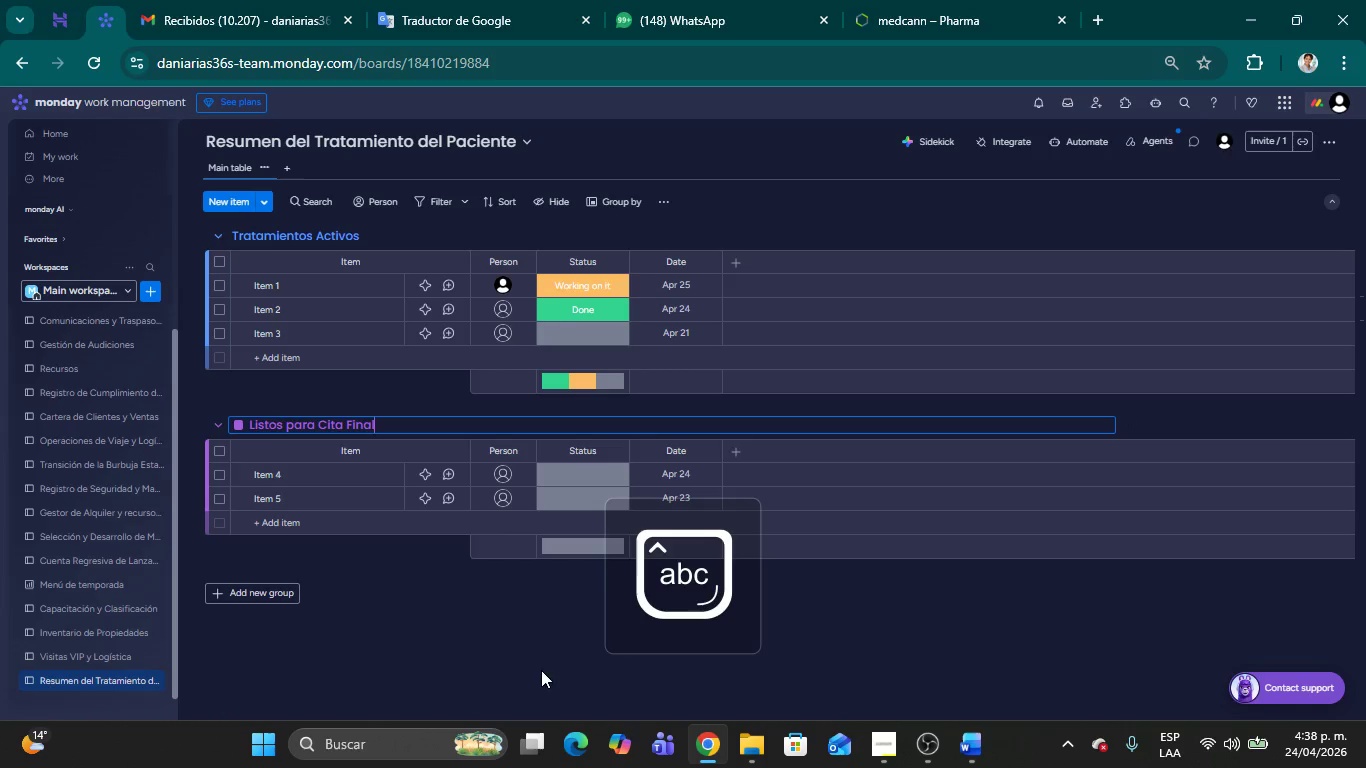 
left_click([455, 636])
 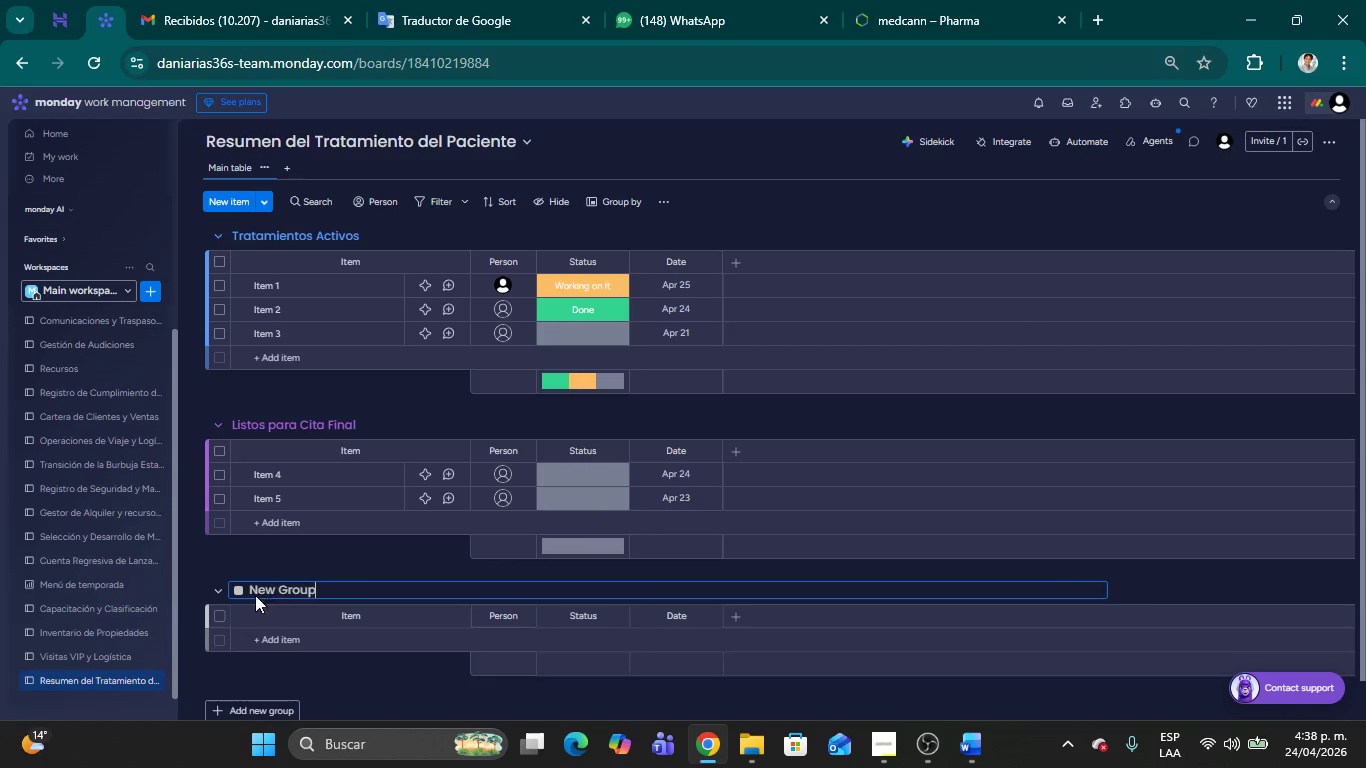 
left_click([295, 585])
 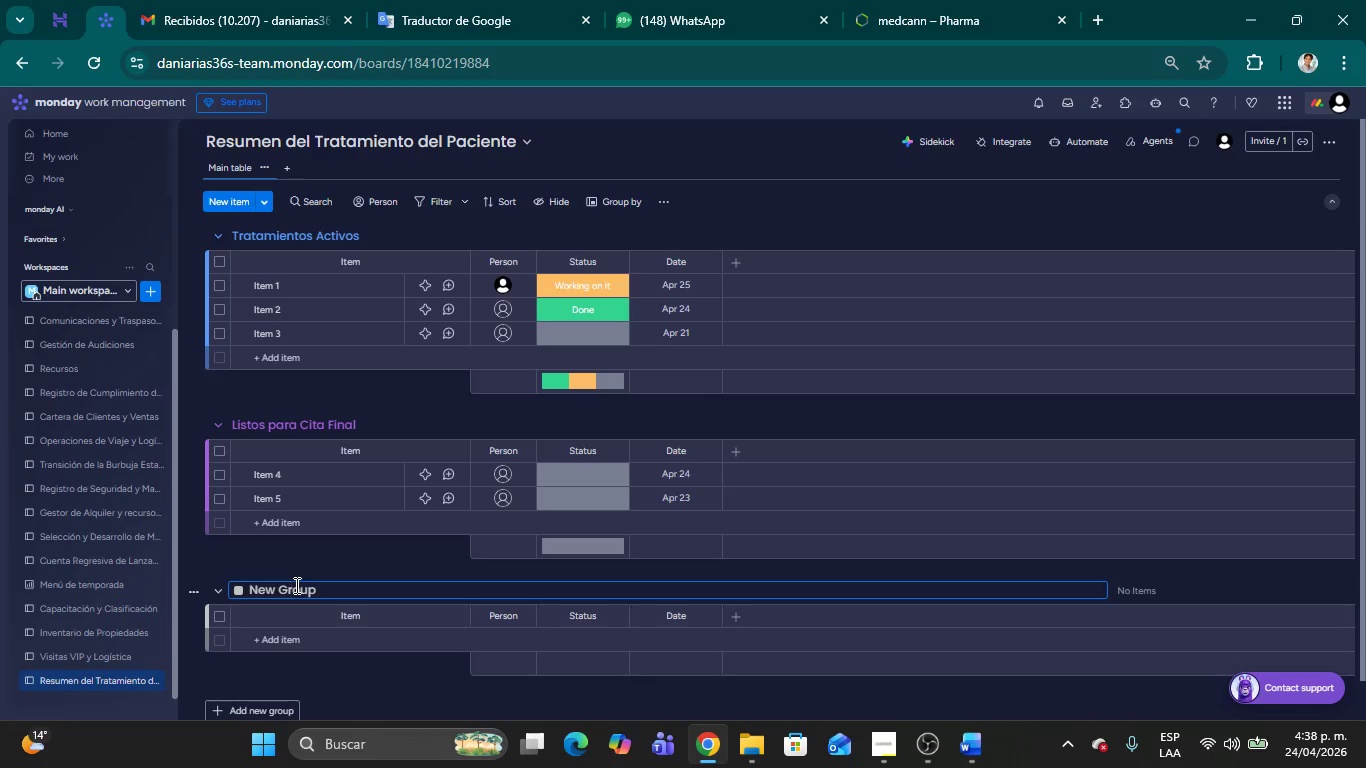 
key(Backspace)
key(Backspace)
key(Backspace)
key(Backspace)
key(Backspace)
key(Backspace)
type(Hist;orico de c)
key(Backspace)
type(X)
key(Backspace)
type(Casos )
 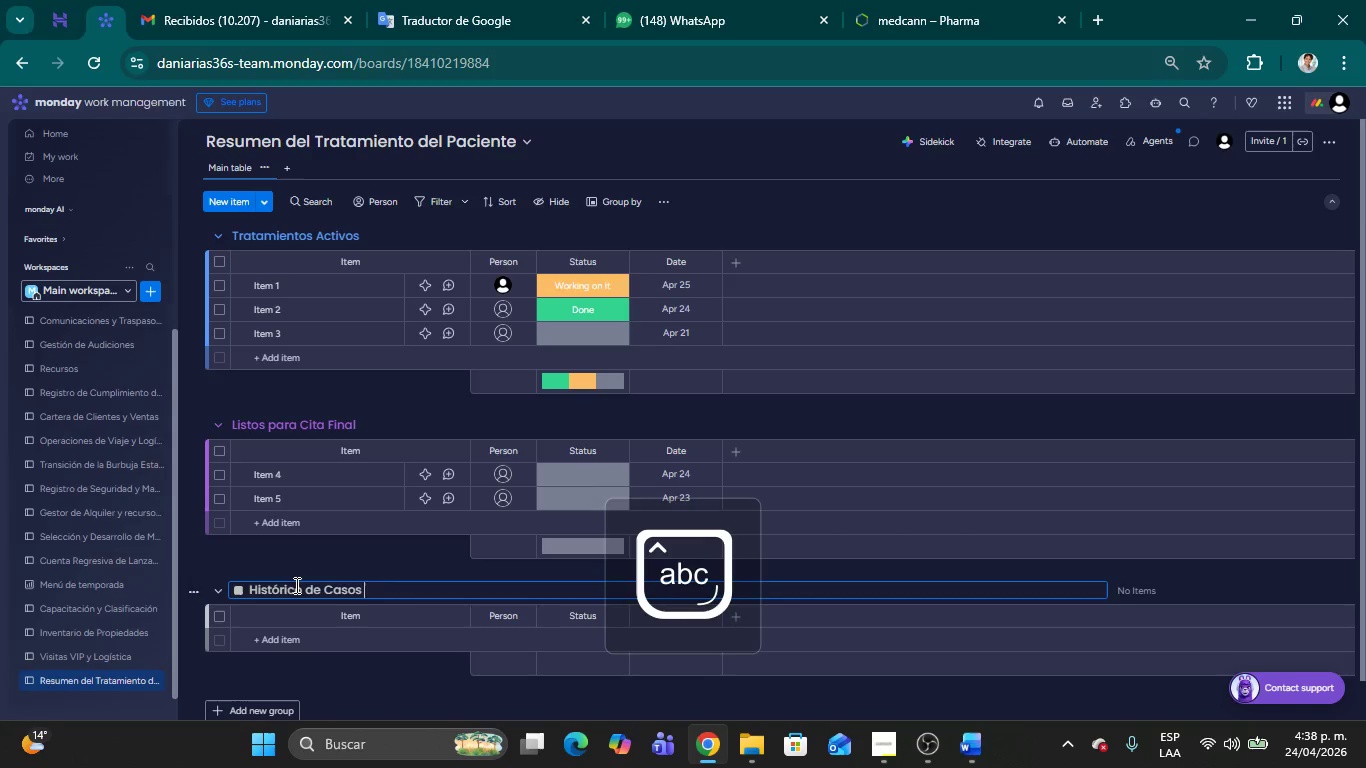 
hold_key(key=Delete, duration=0.67)
 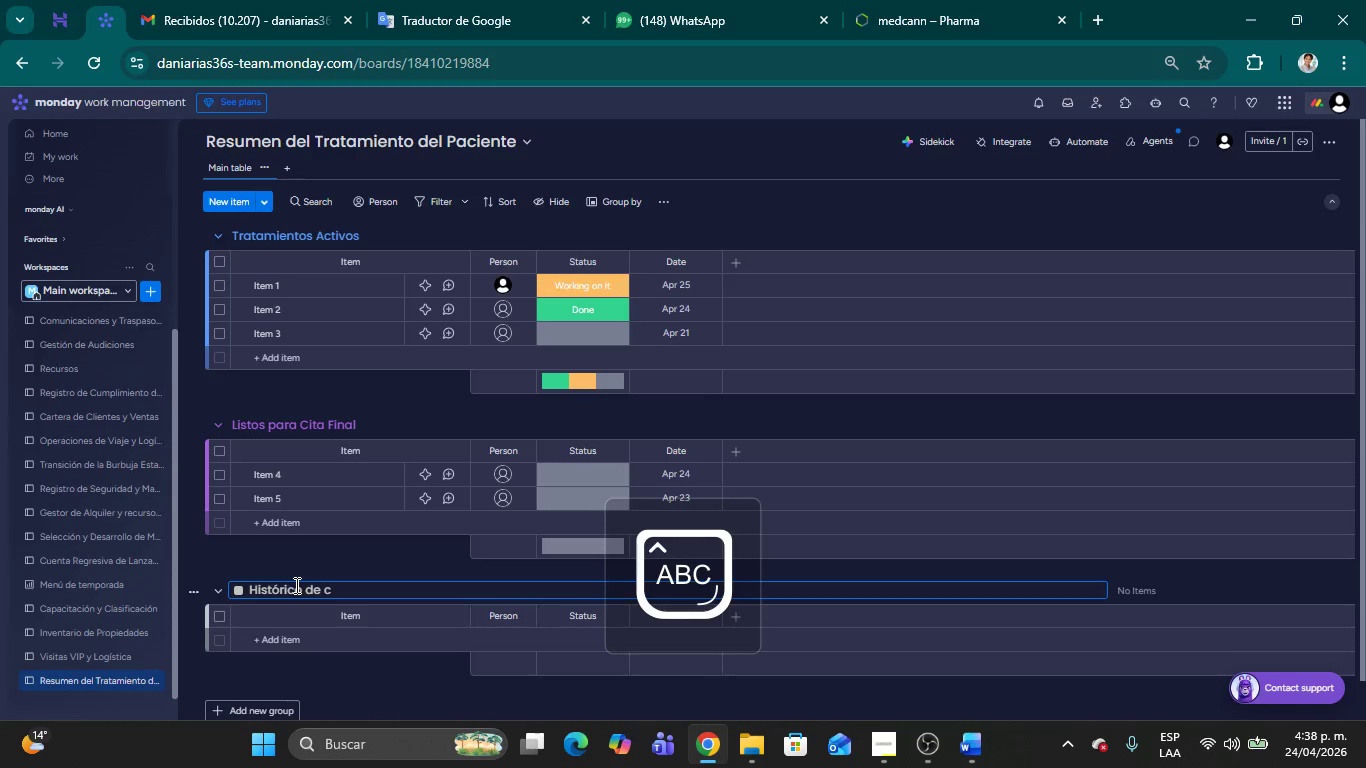 
left_click([855, 205])
 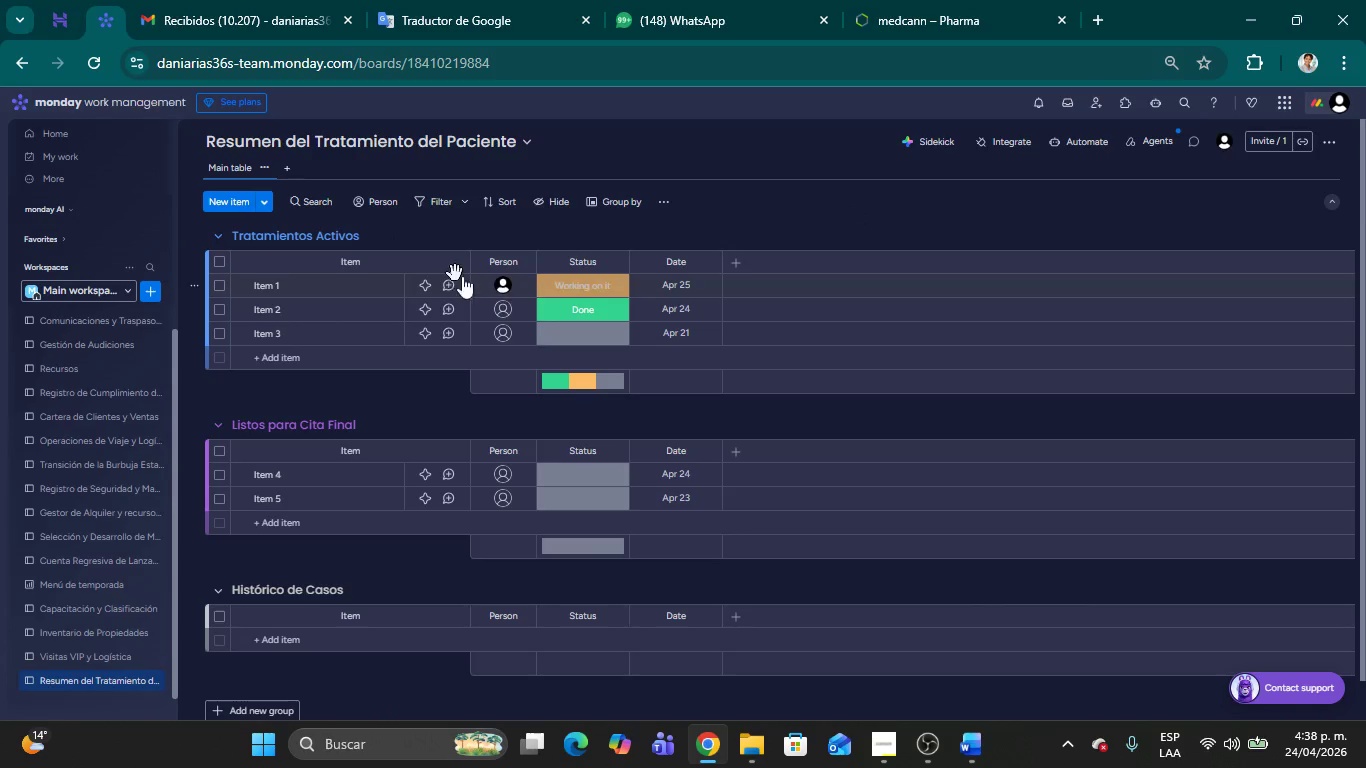 
wait(6.11)
 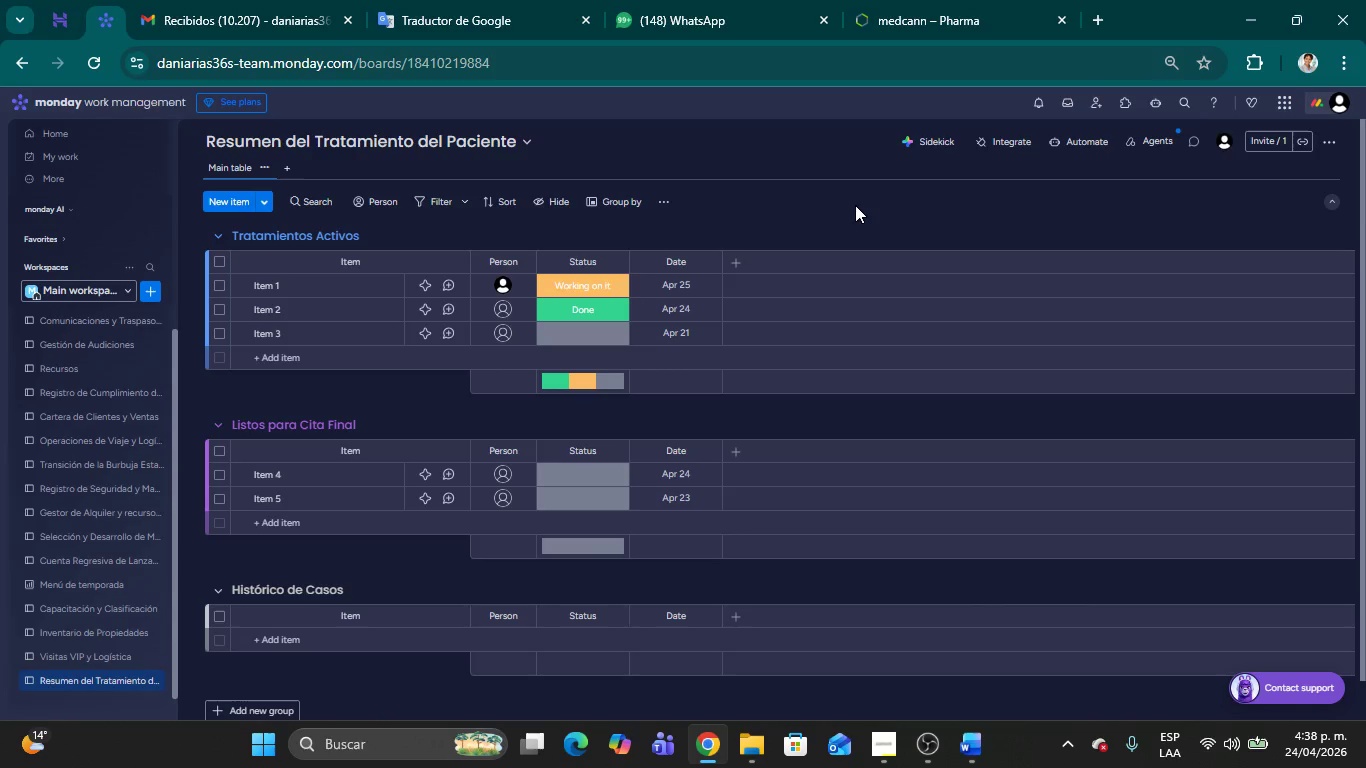 
left_click([522, 268])
 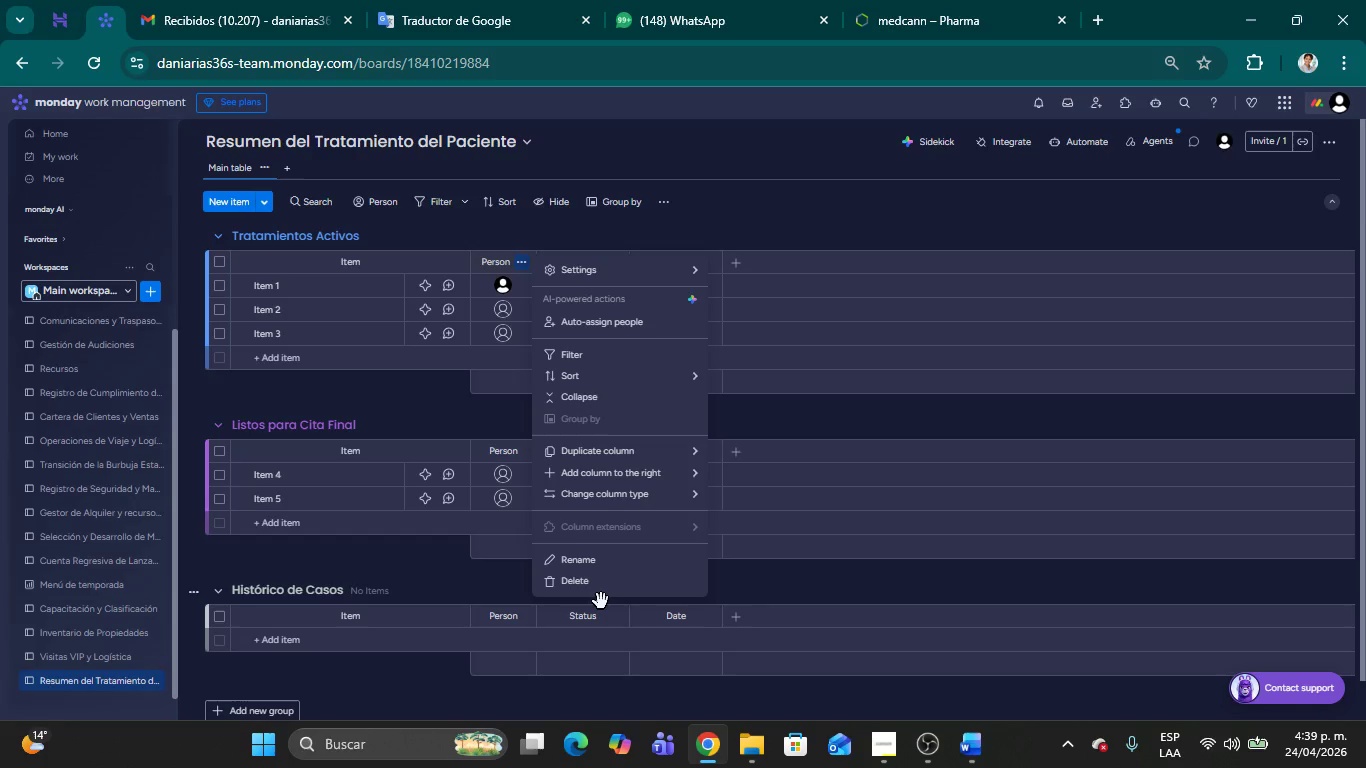 
left_click([589, 587])
 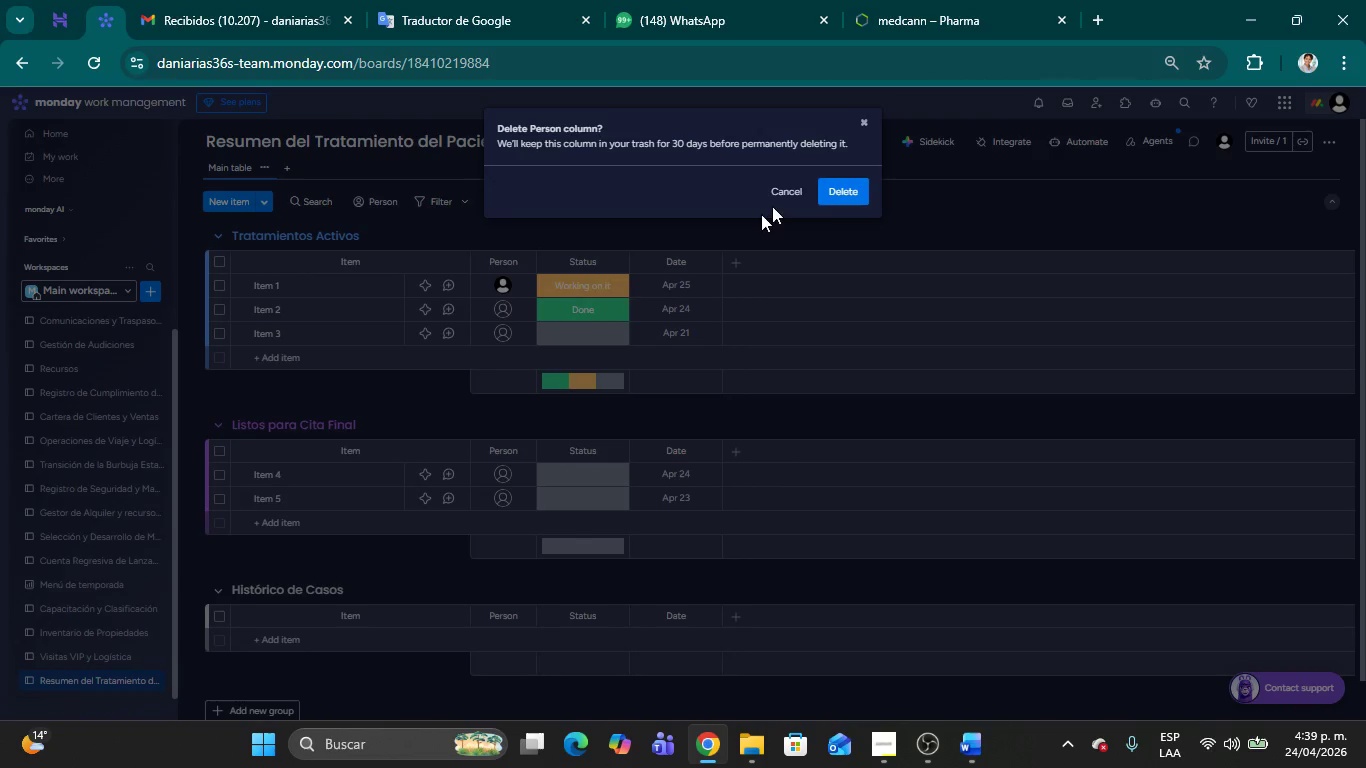 
left_click([834, 187])
 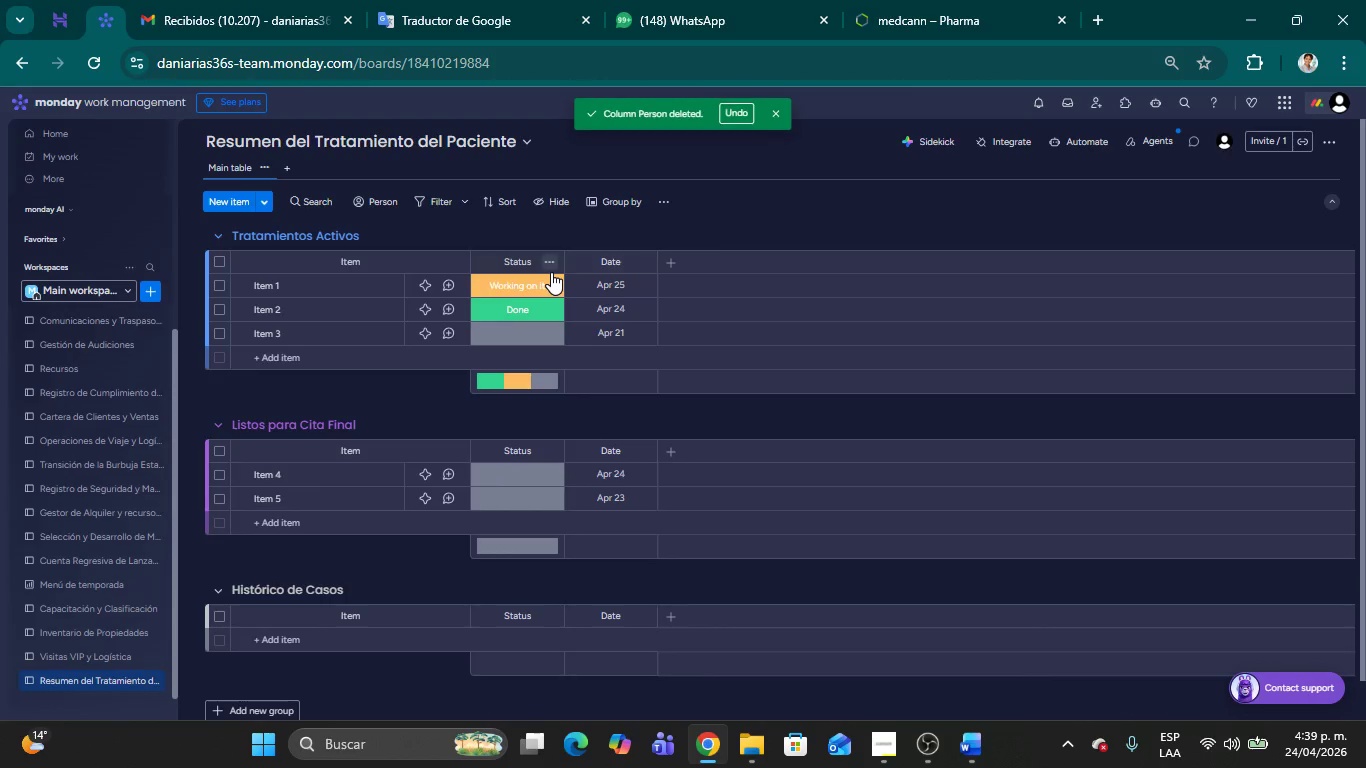 
left_click([551, 265])
 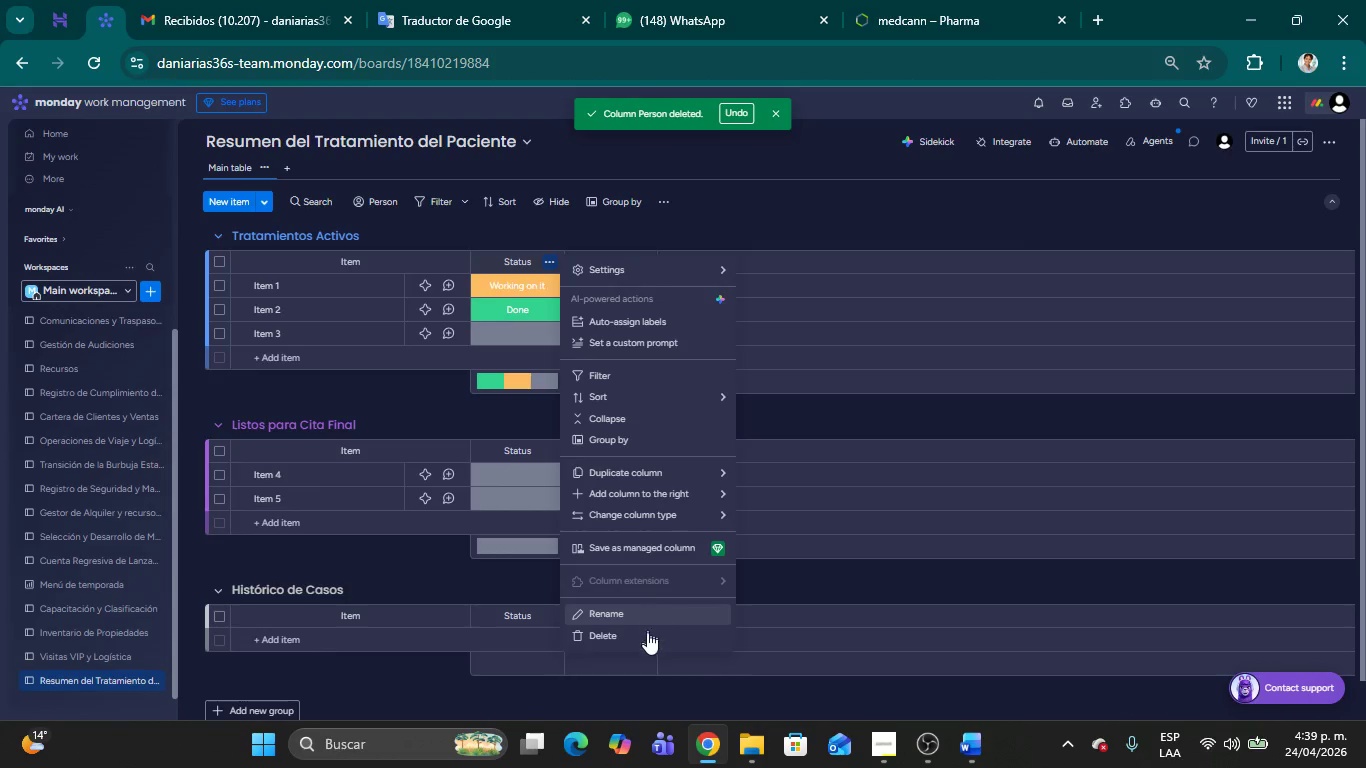 
left_click([645, 635])
 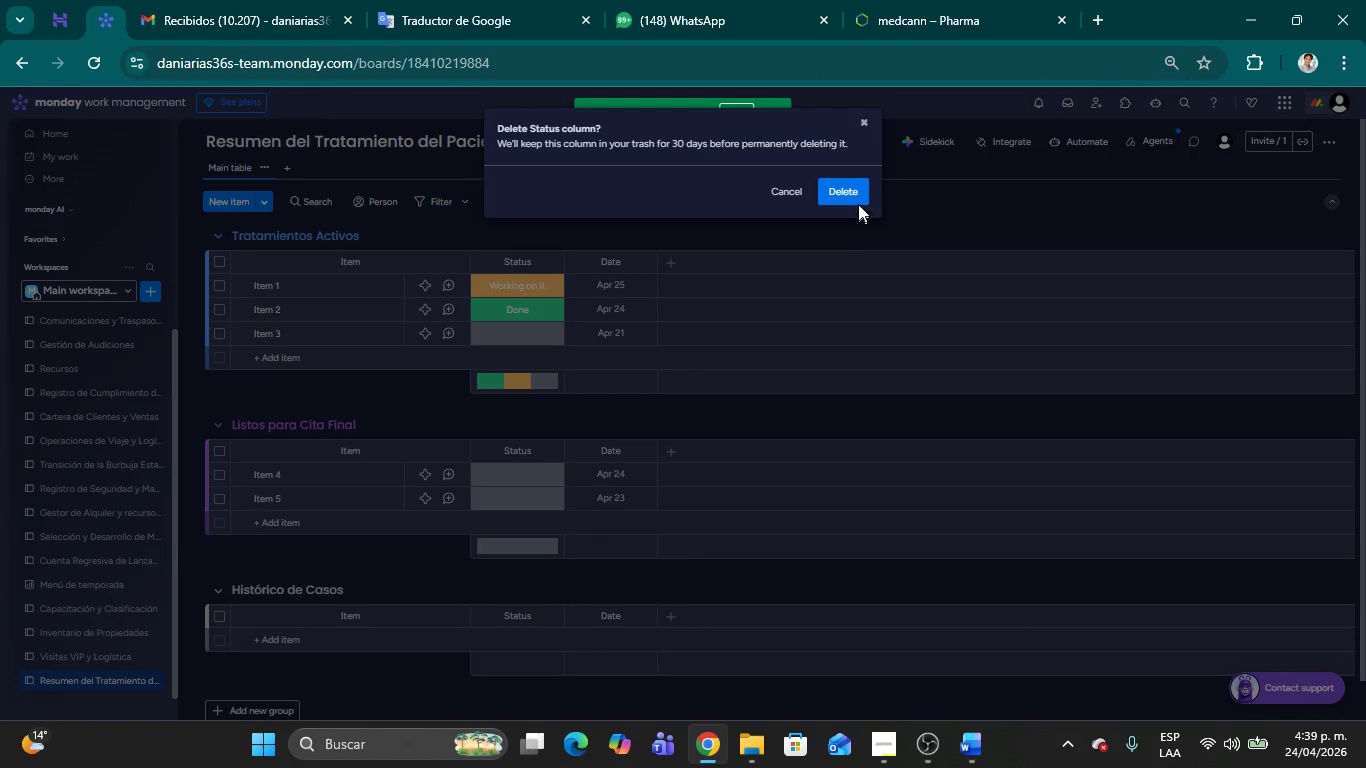 
left_click([854, 194])
 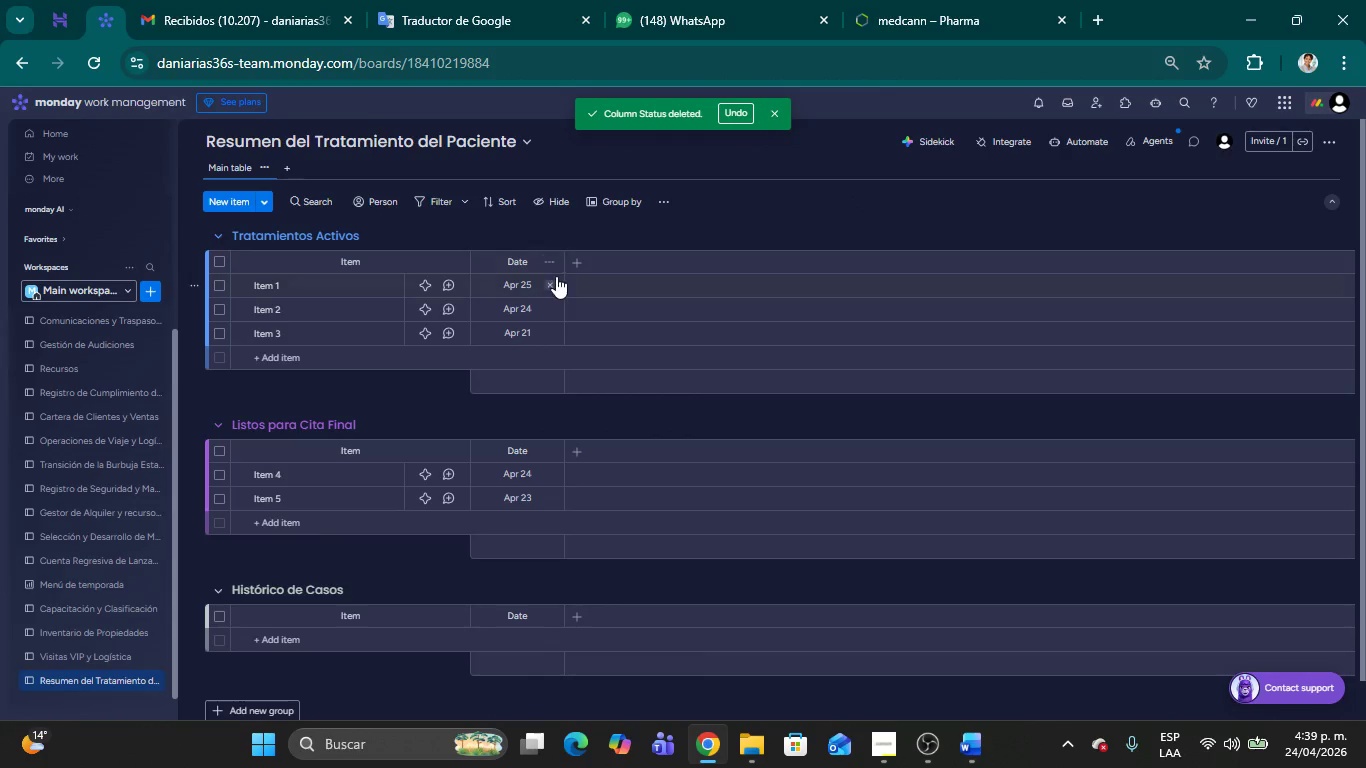 
left_click([552, 260])
 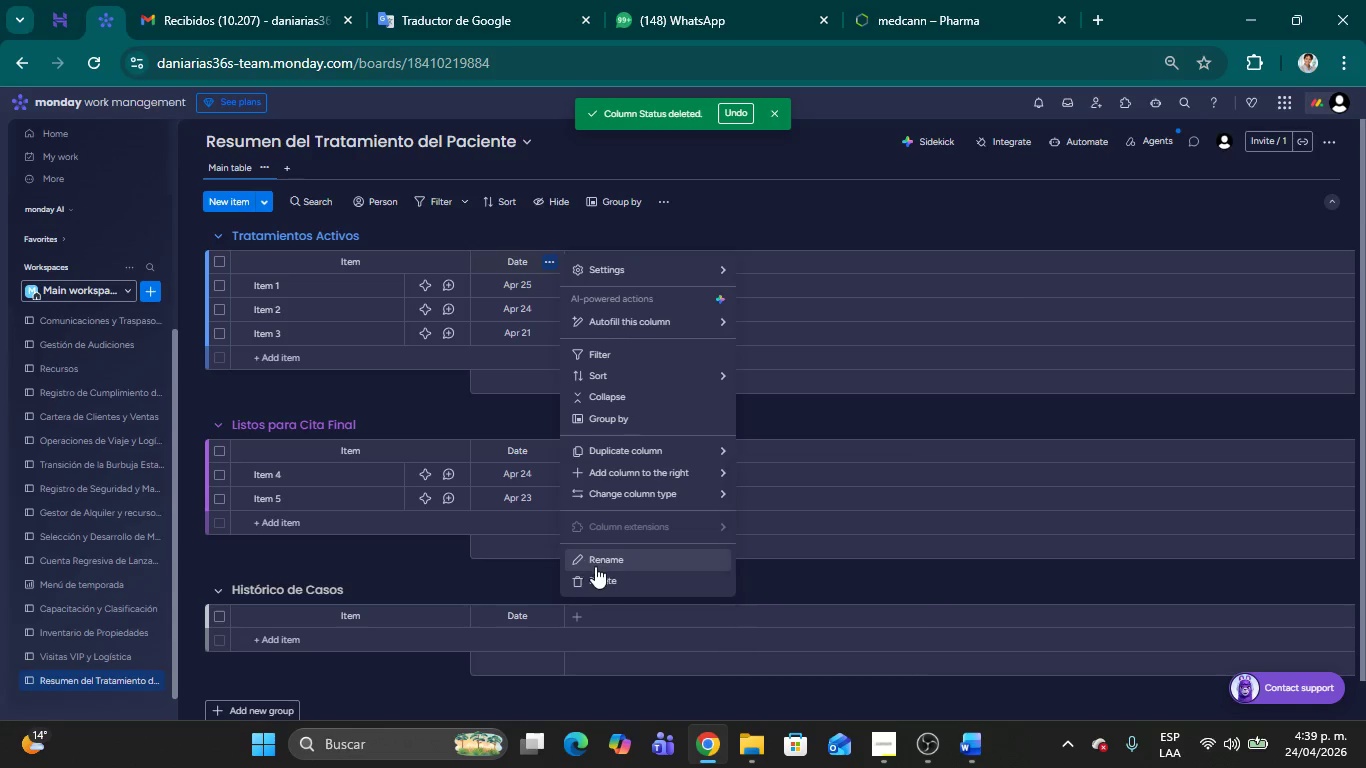 
left_click([602, 571])
 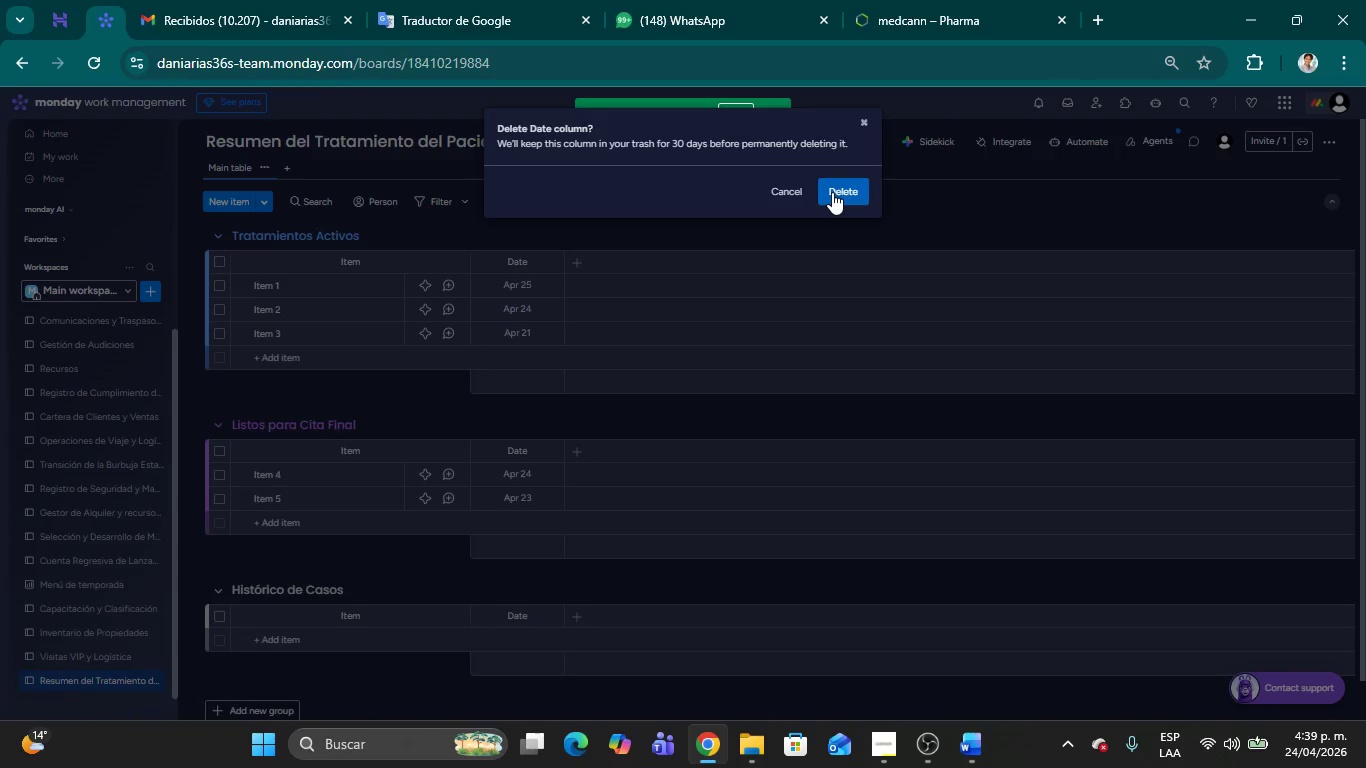 
left_click([832, 192])
 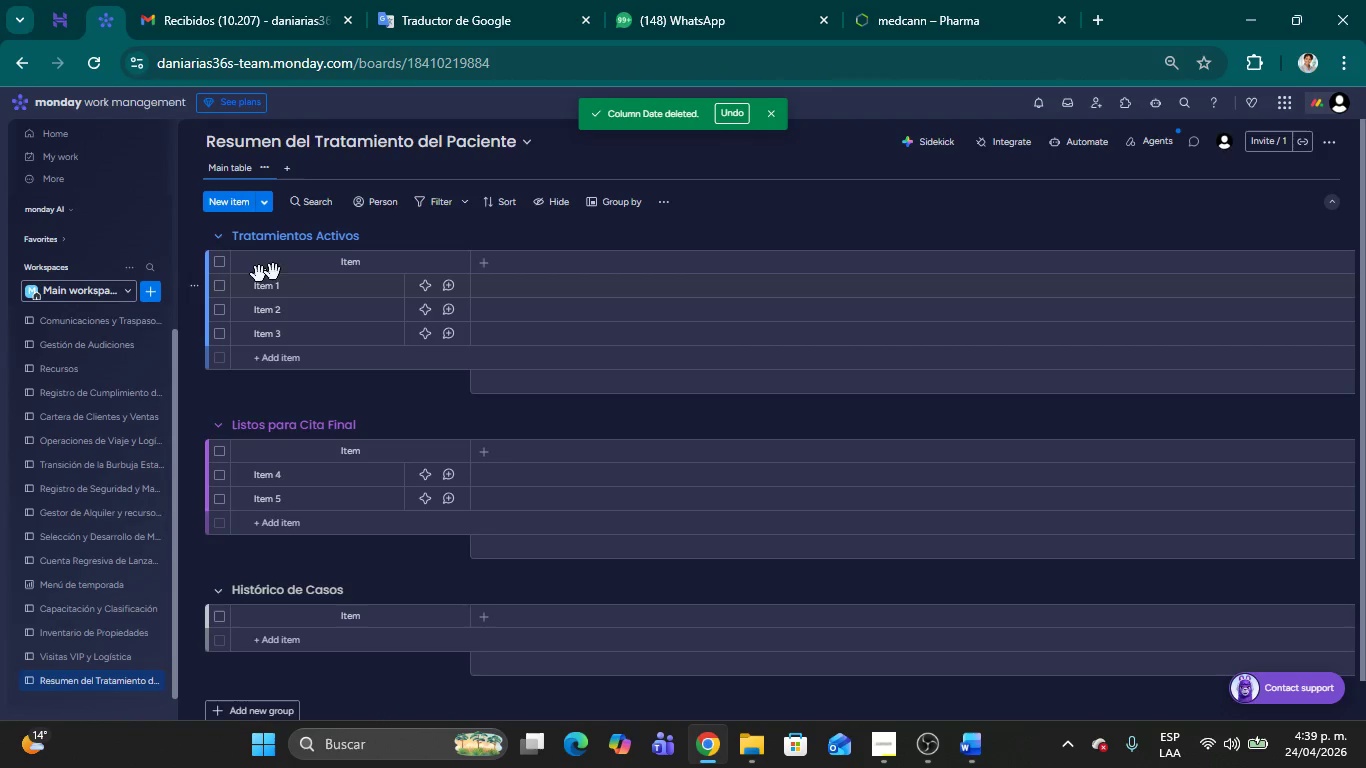 
left_click([358, 262])
 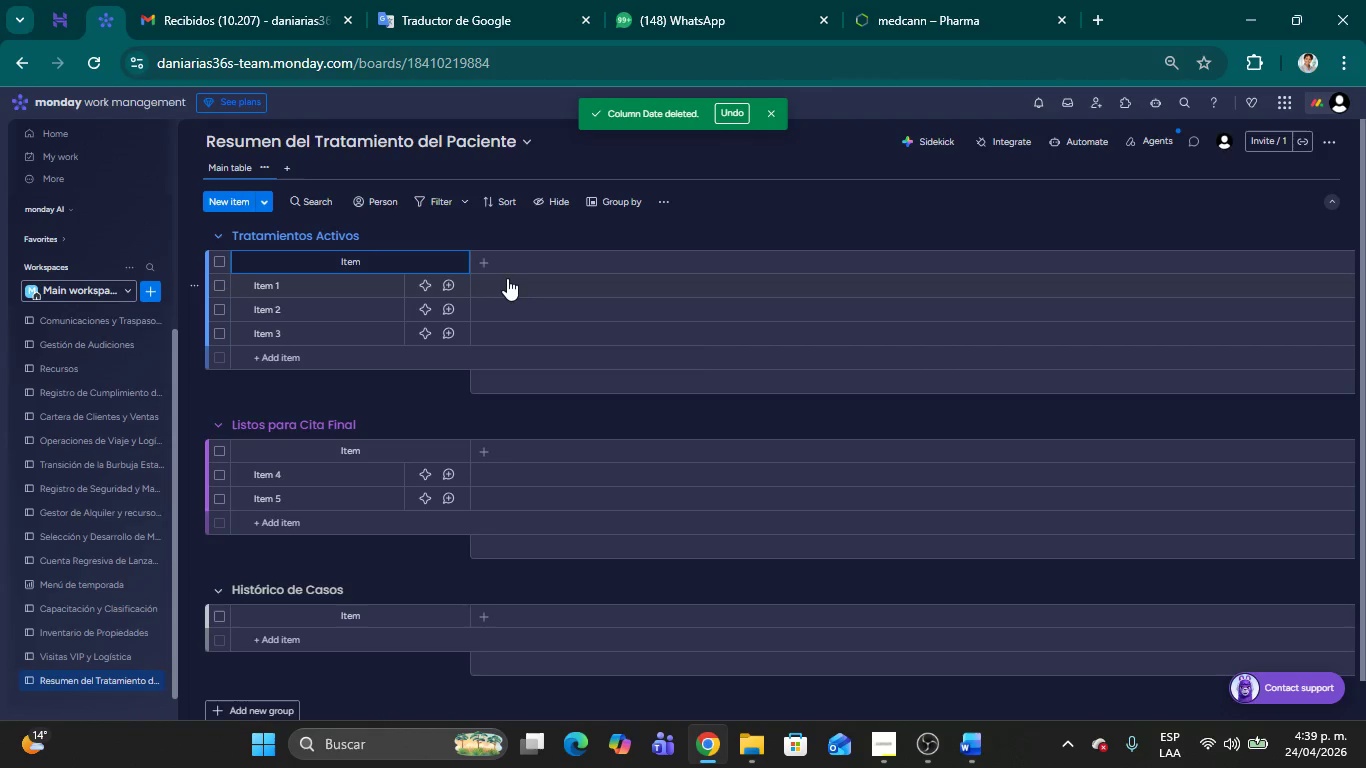 
key(Backspace)
key(Backspace)
key(Backspace)
key(Backspace)
type(Nombre de l)
key(Backspace)
key(Backspace)
key(Backspace)
key(Backspace)
key(Backspace)
key(Backspace)
key(Backspace)
key(Backspace)
key(Backspace)
key(Backspace)
key(Backspace)
type(Paciente)
 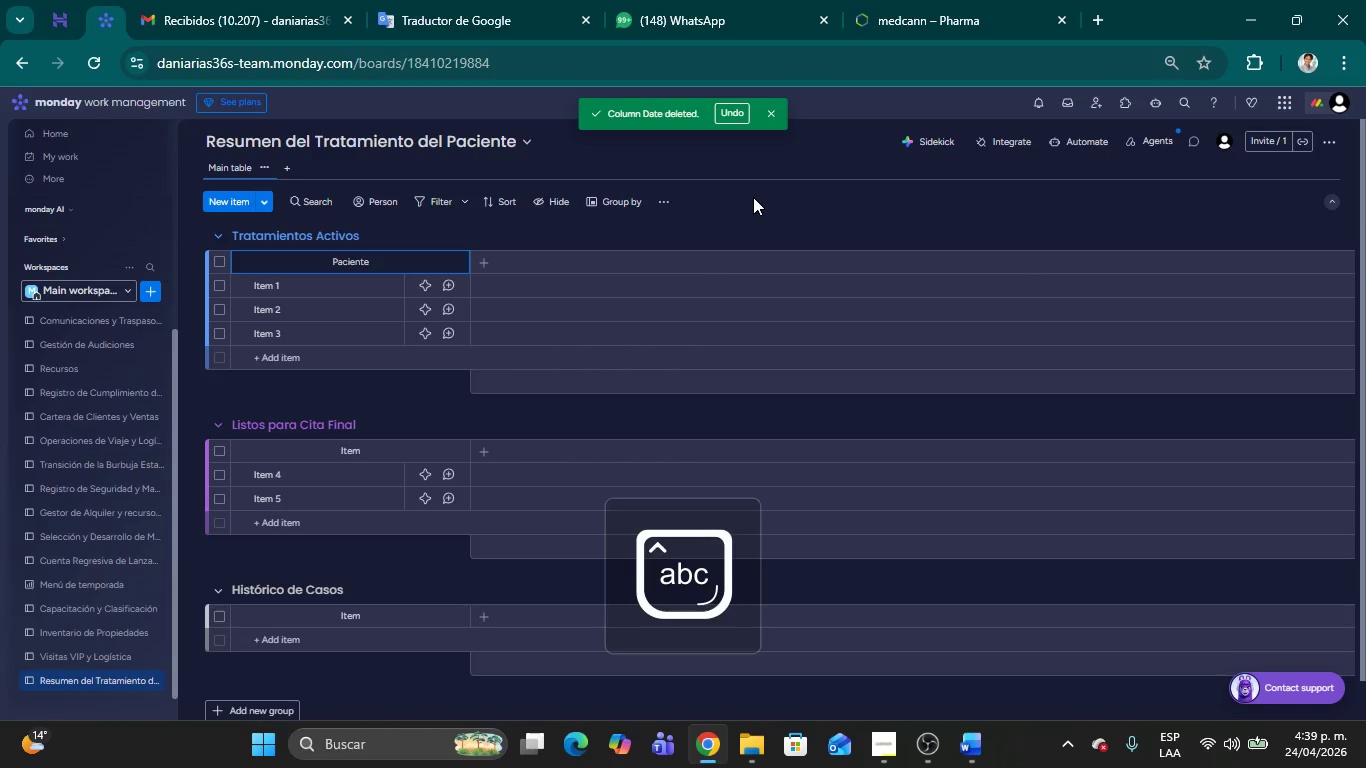 
left_click([753, 197])
 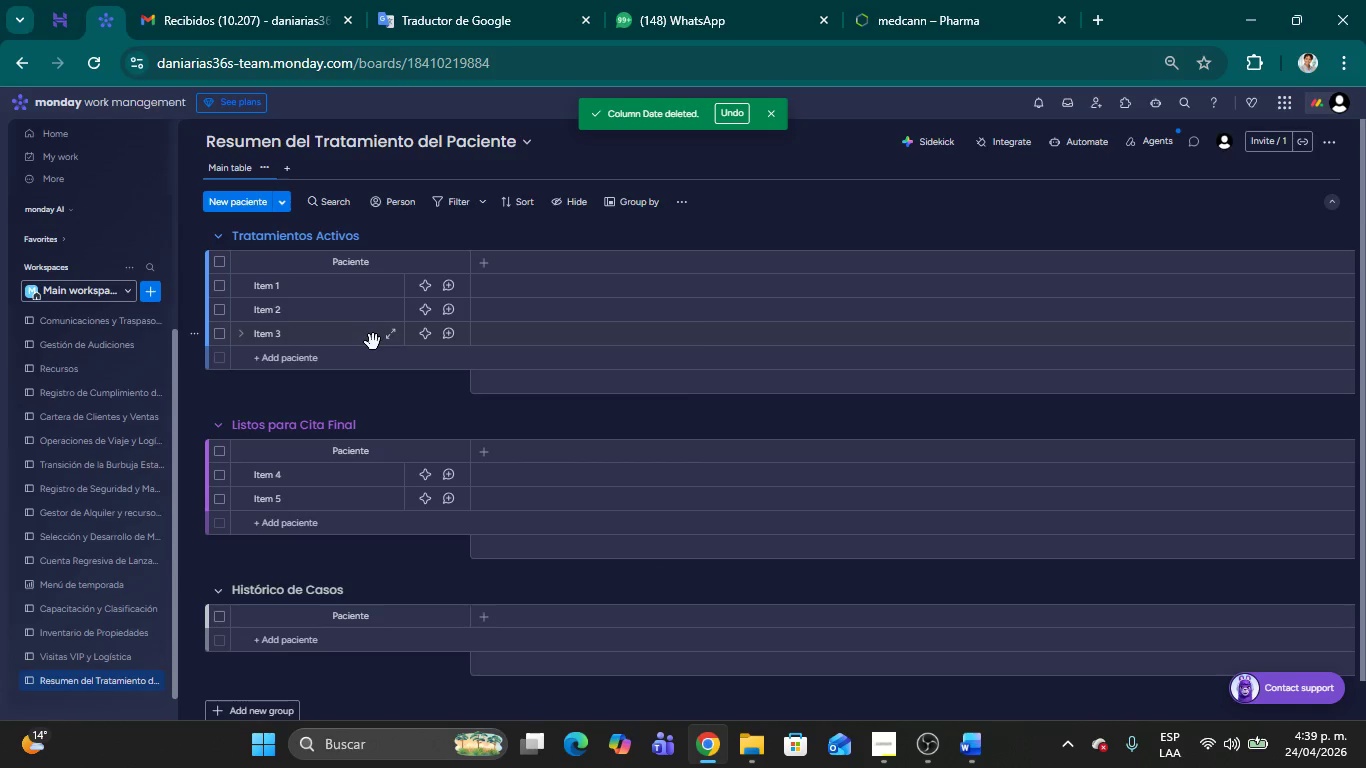 
wait(8.64)
 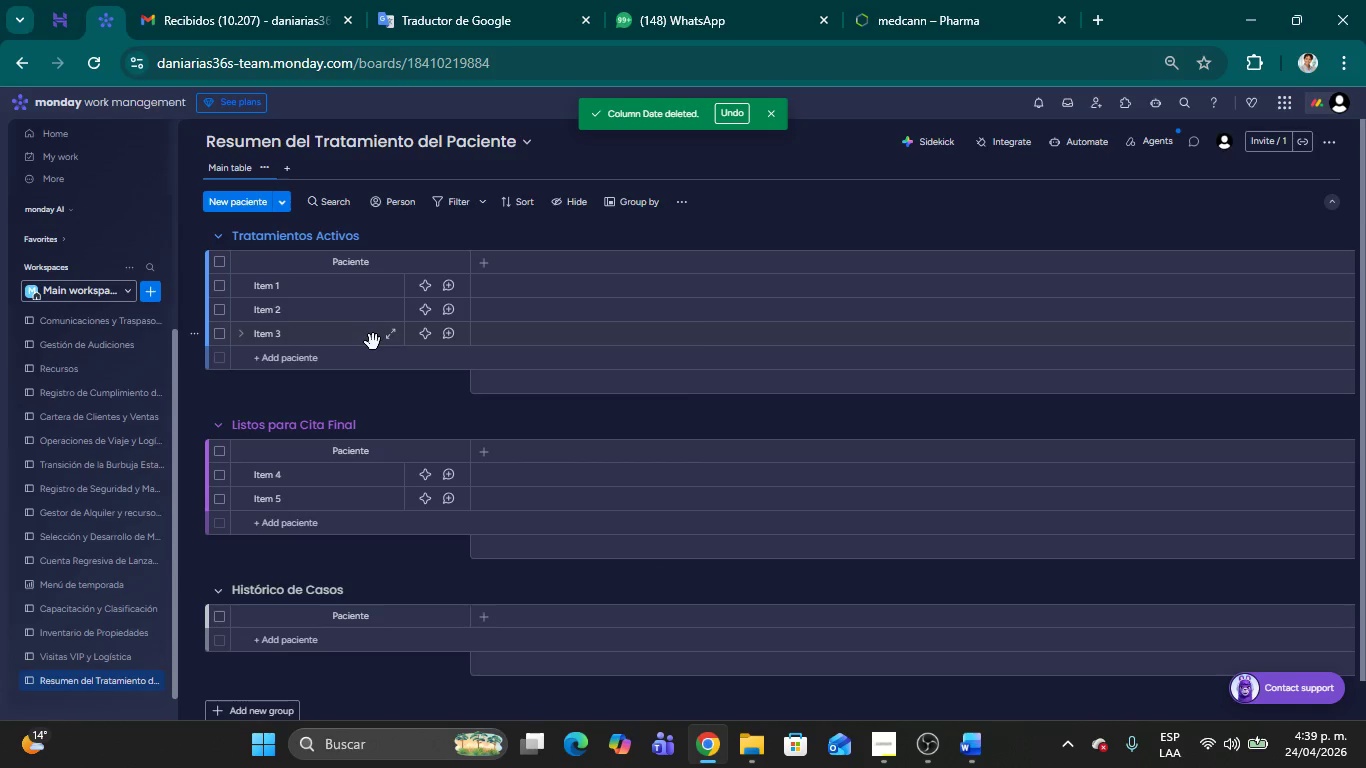 
left_click([460, 264])
 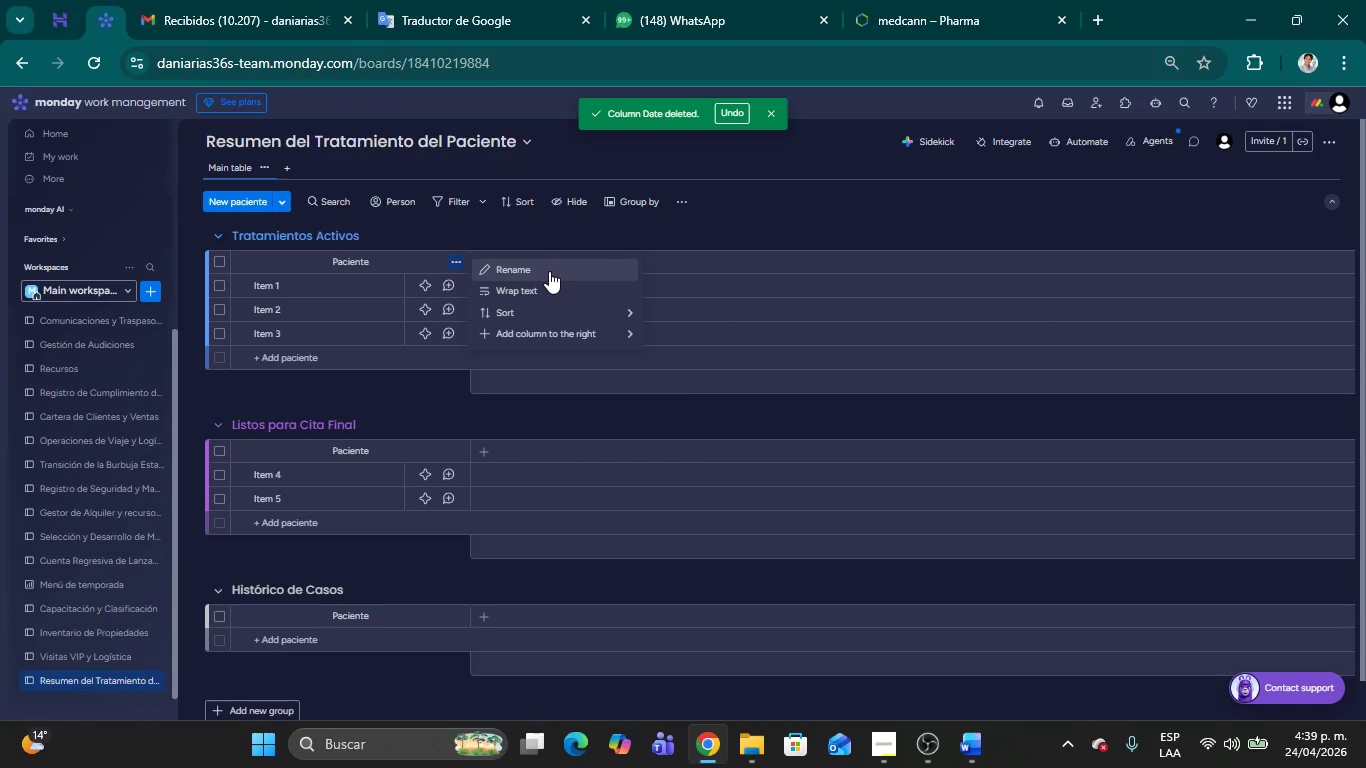 
left_click([549, 271])
 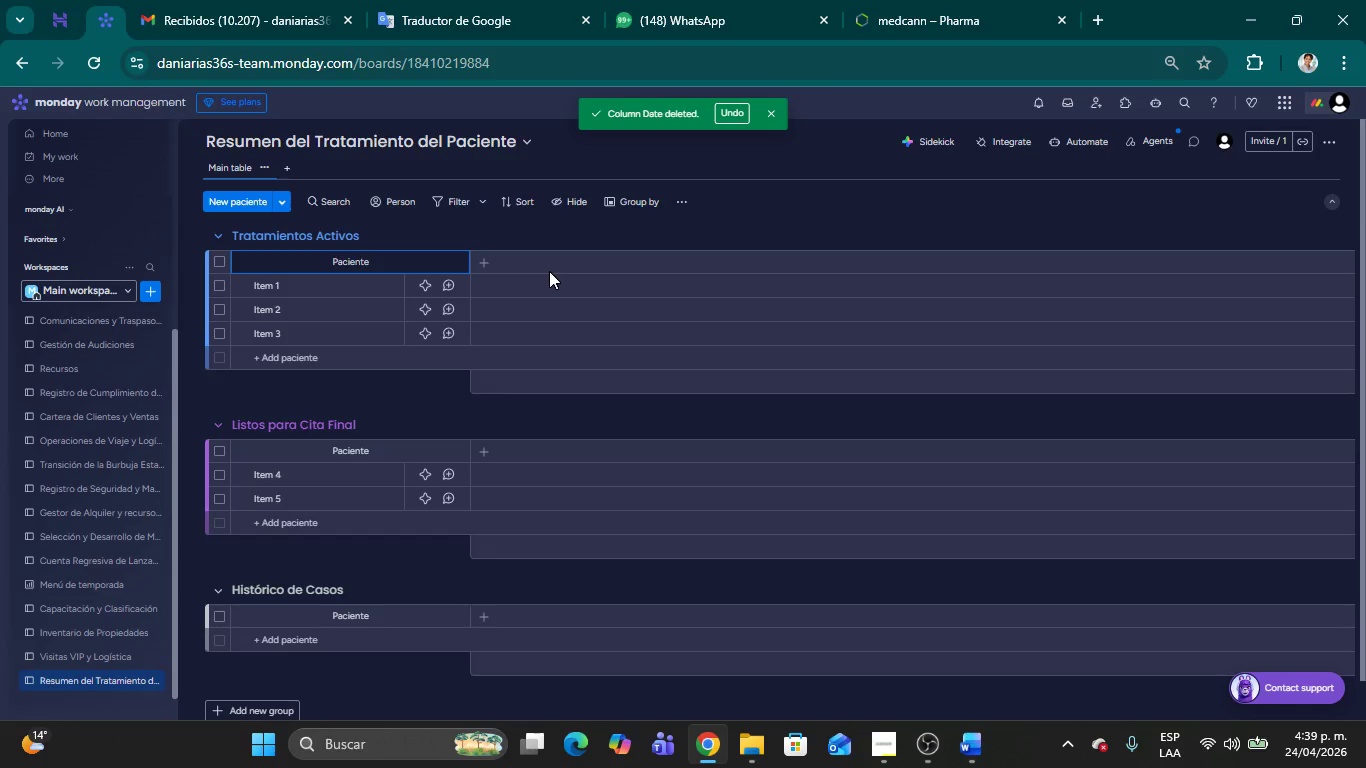 
key(Backspace)
 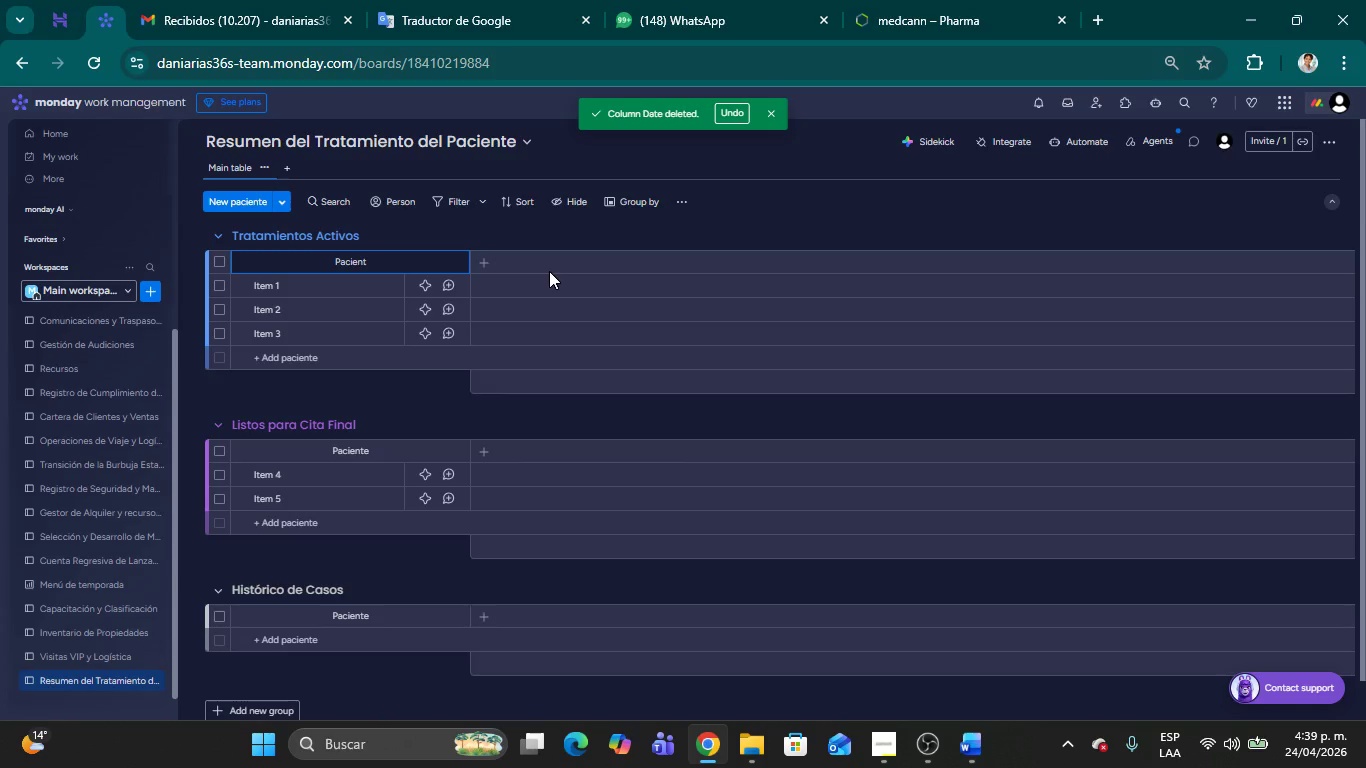 
key(E)
 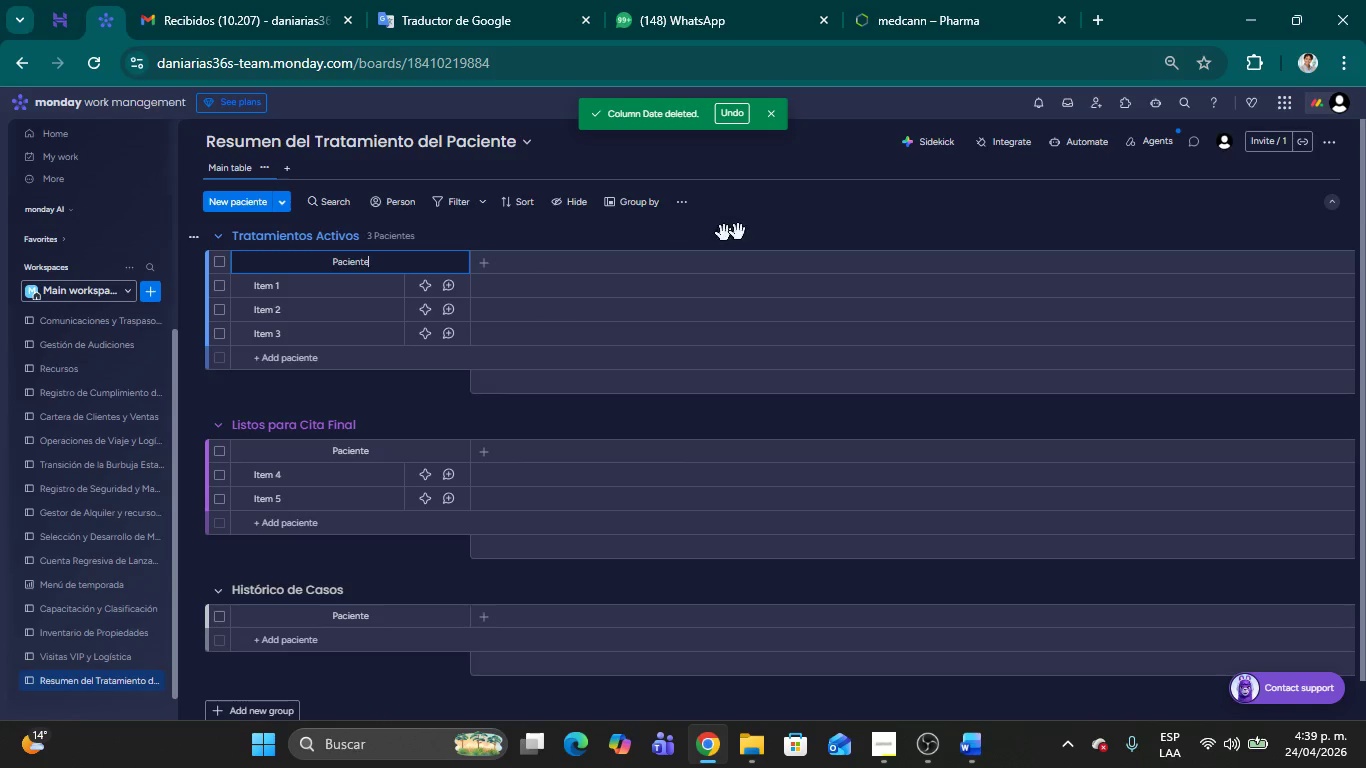 
left_click([760, 225])
 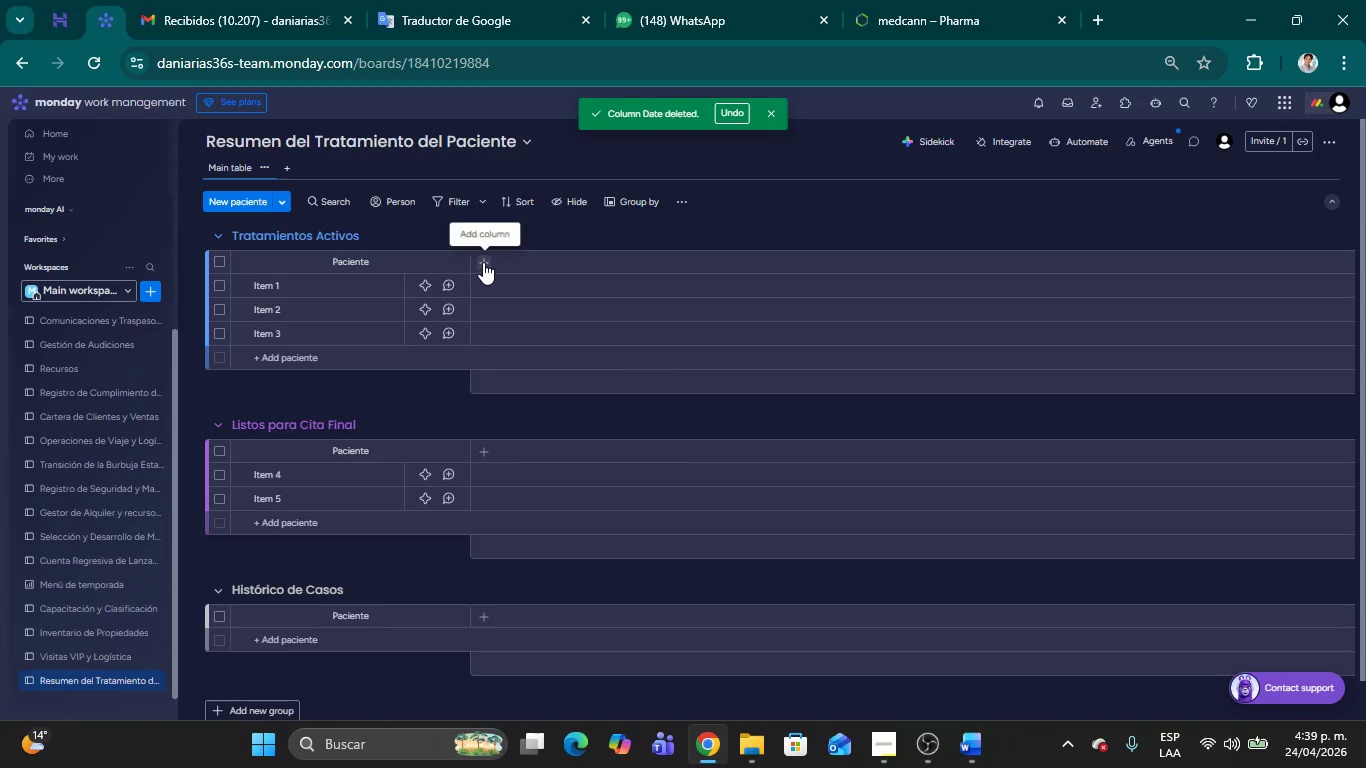 
left_click([483, 262])
 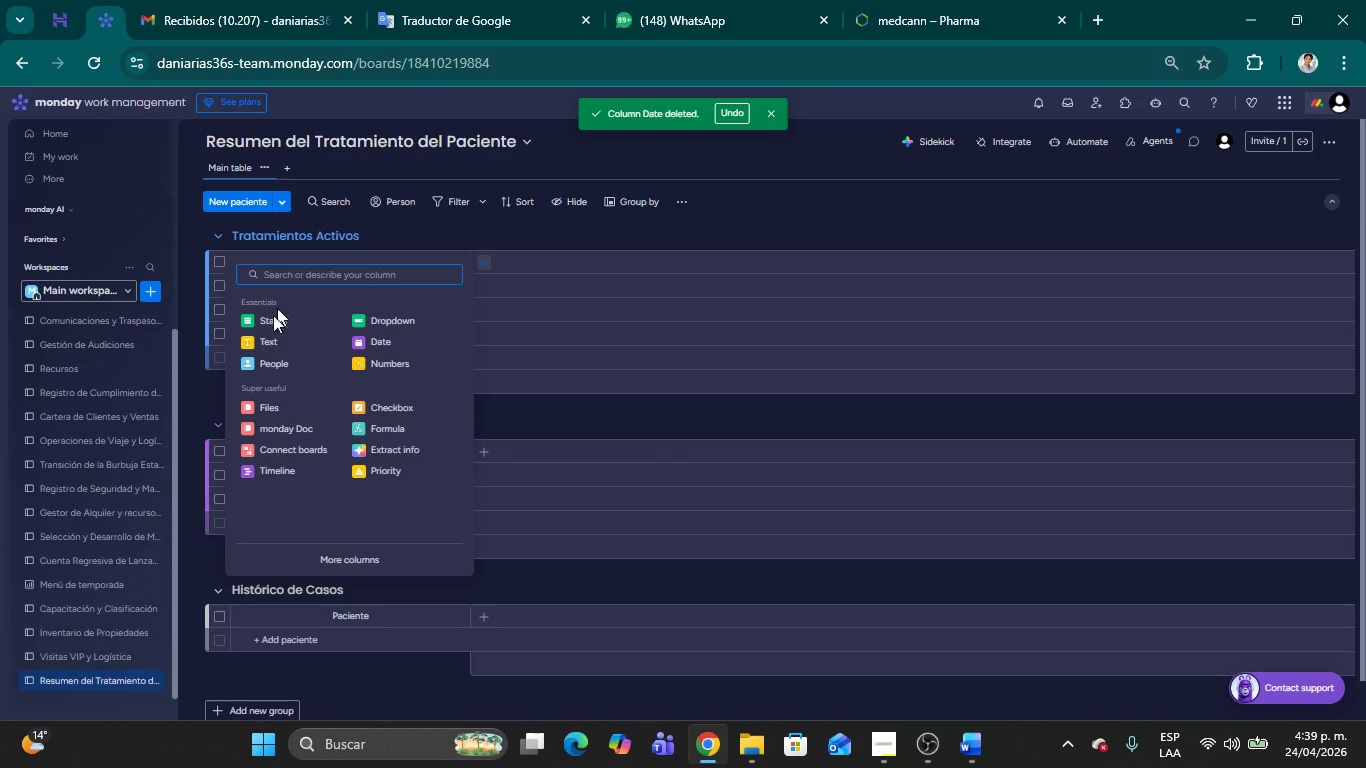 
left_click([266, 339])
 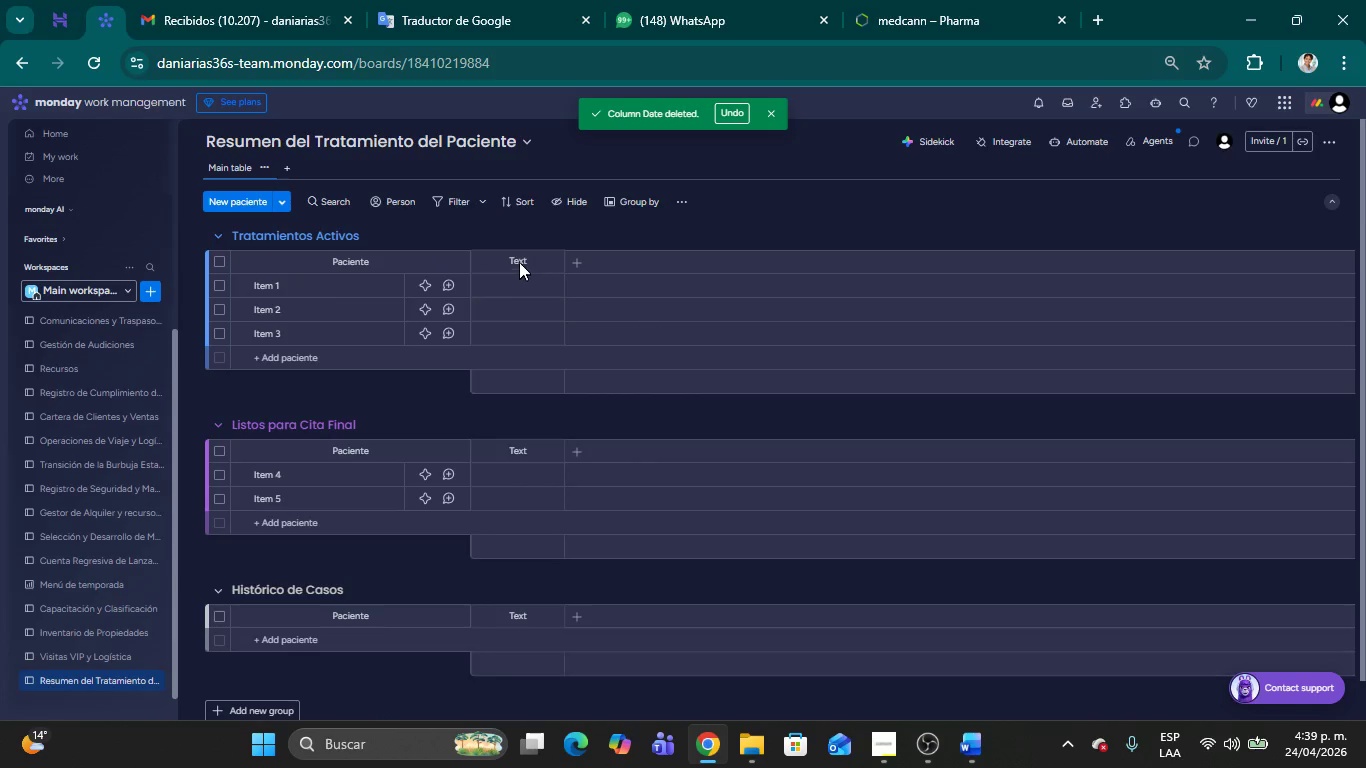 
left_click([519, 260])
 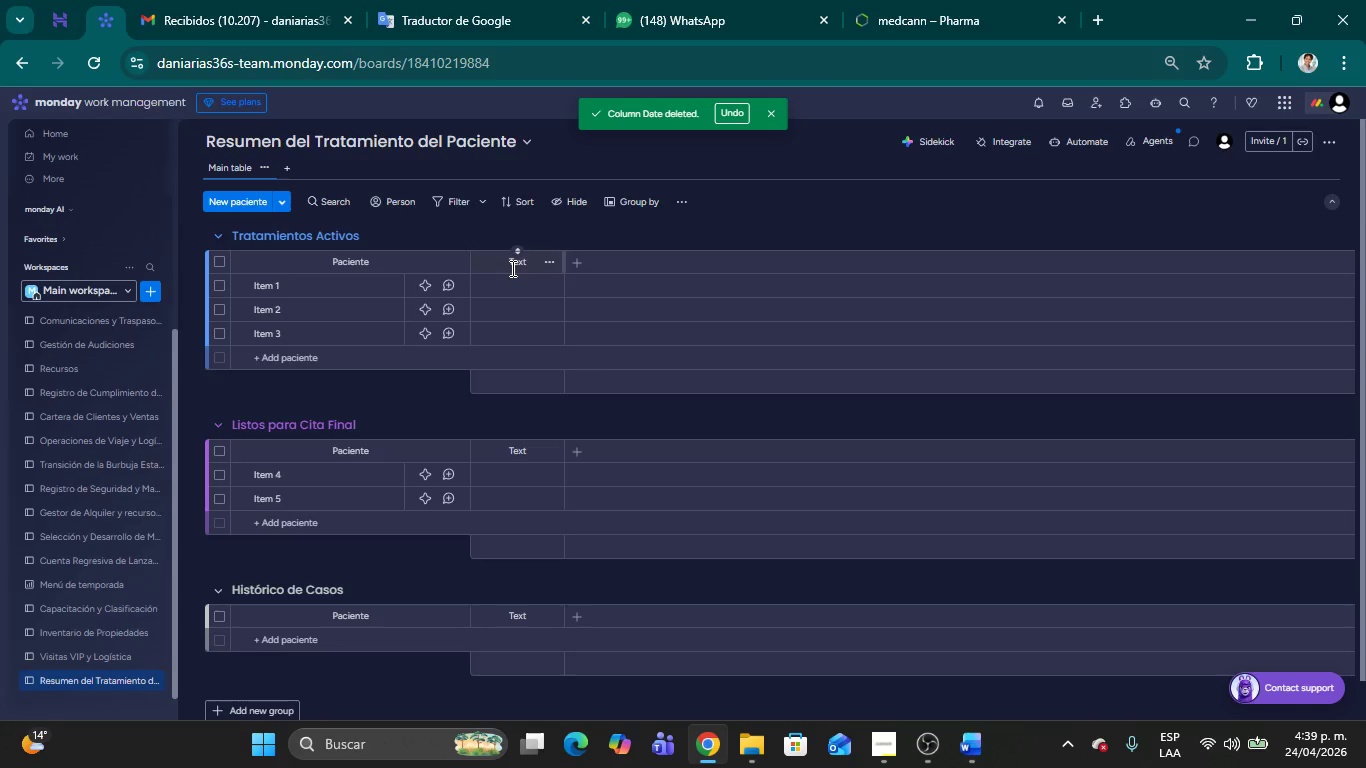 
double_click([518, 264])
 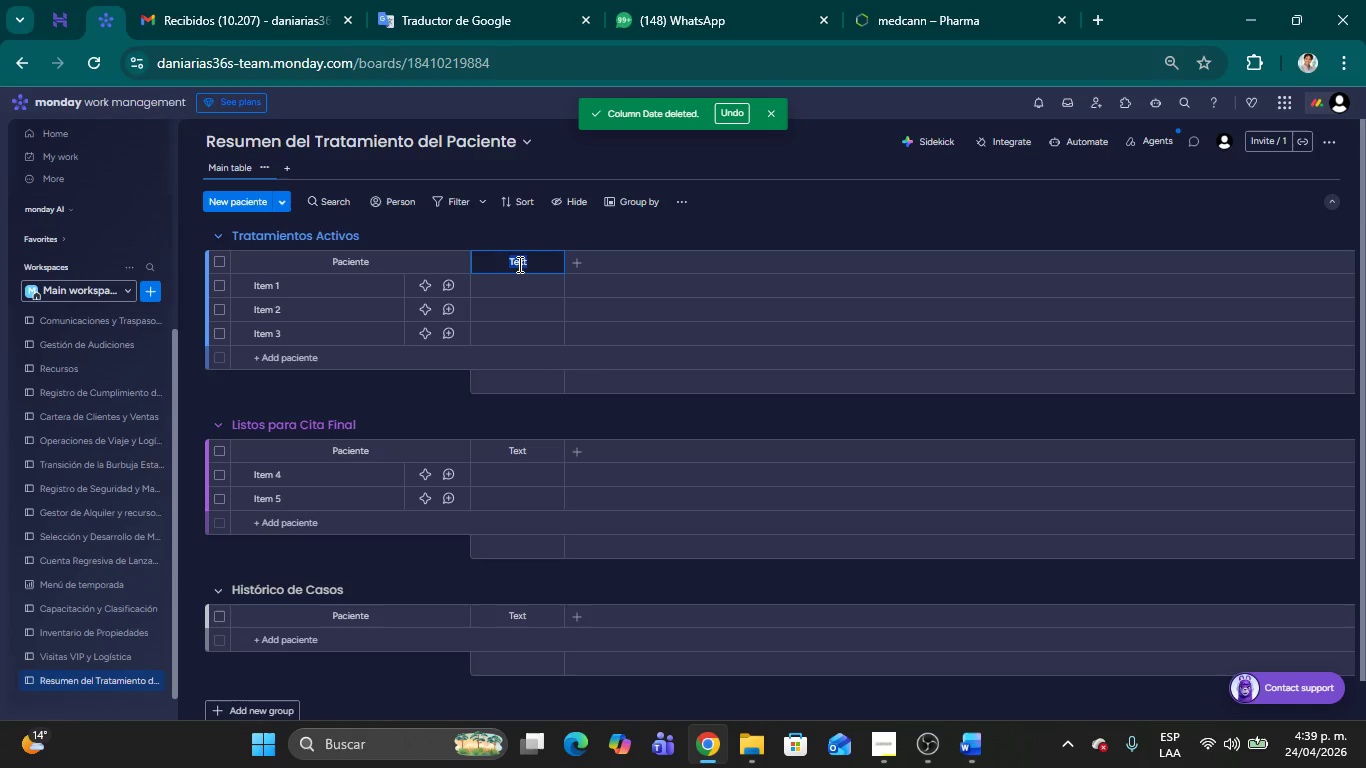 
type(Paciente)
 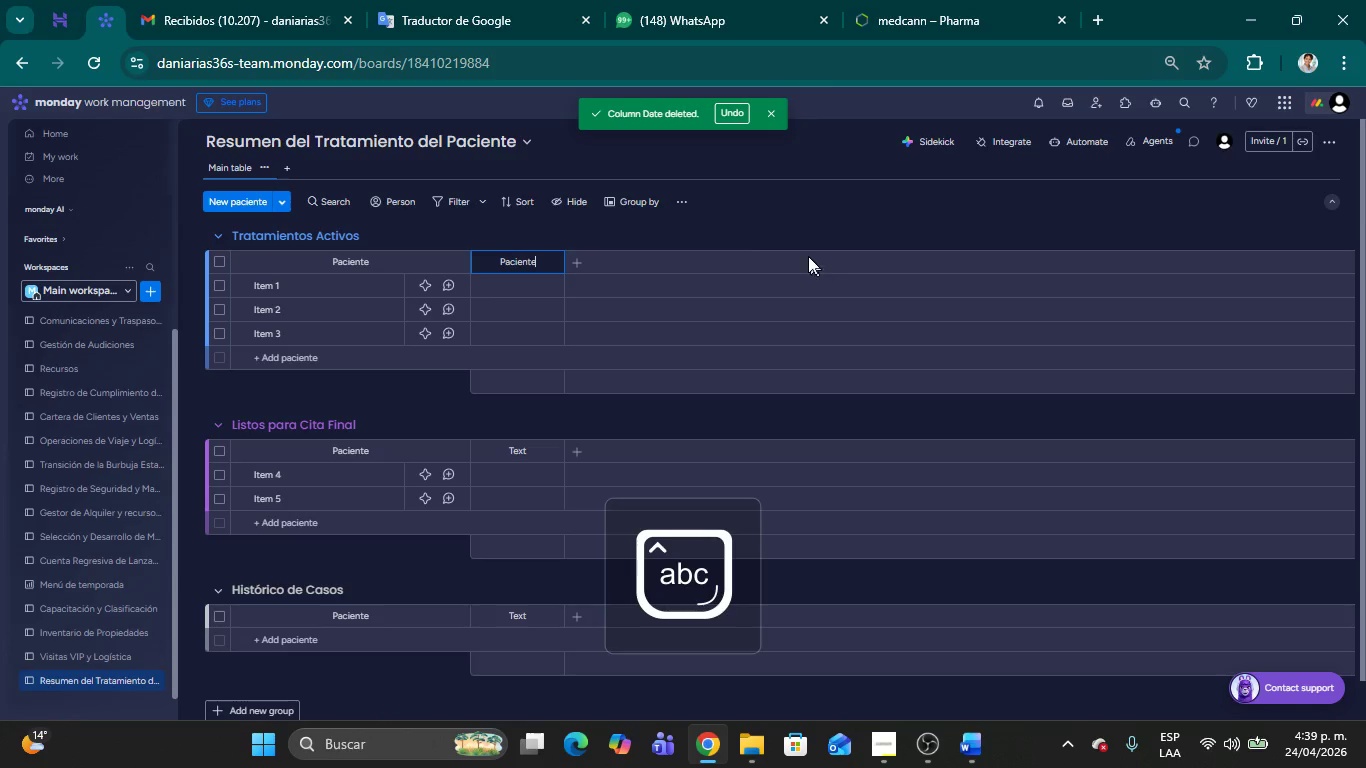 
left_click([778, 238])
 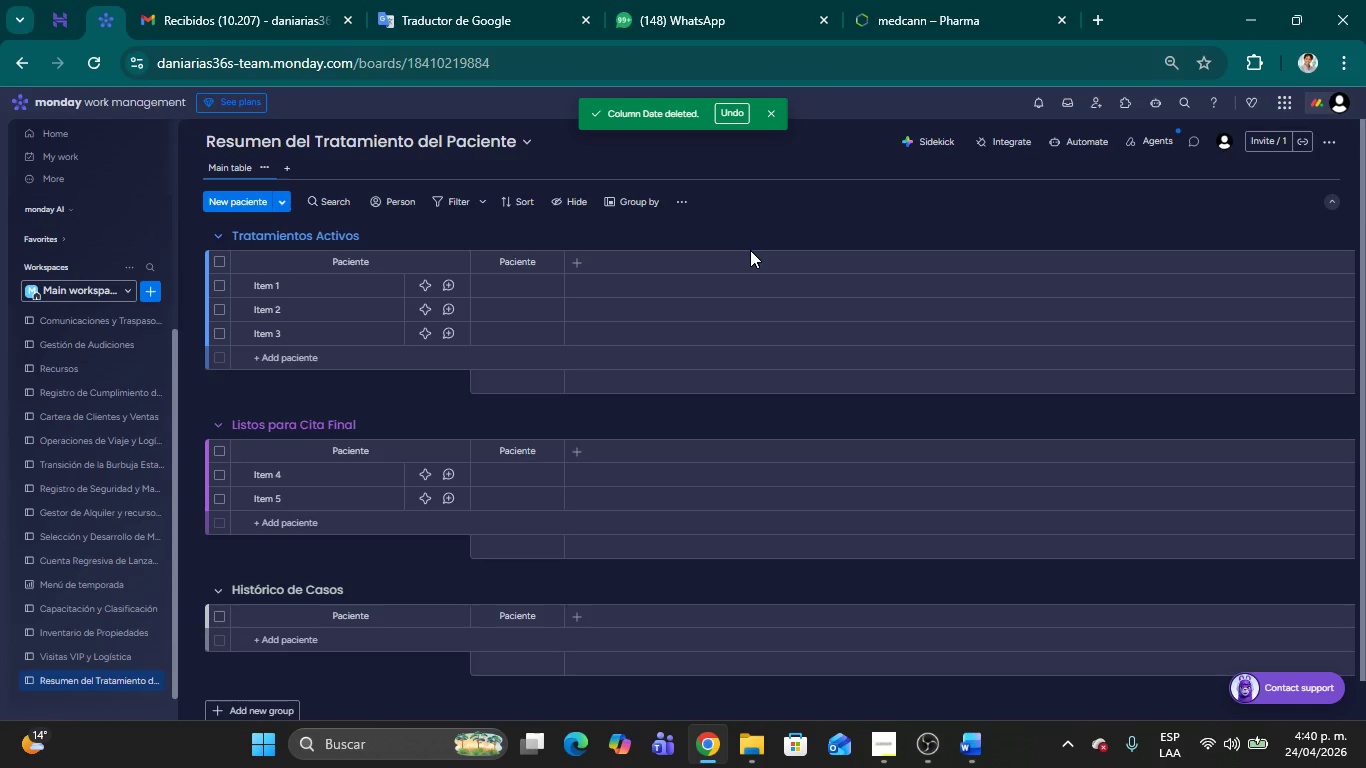 
wait(17.59)
 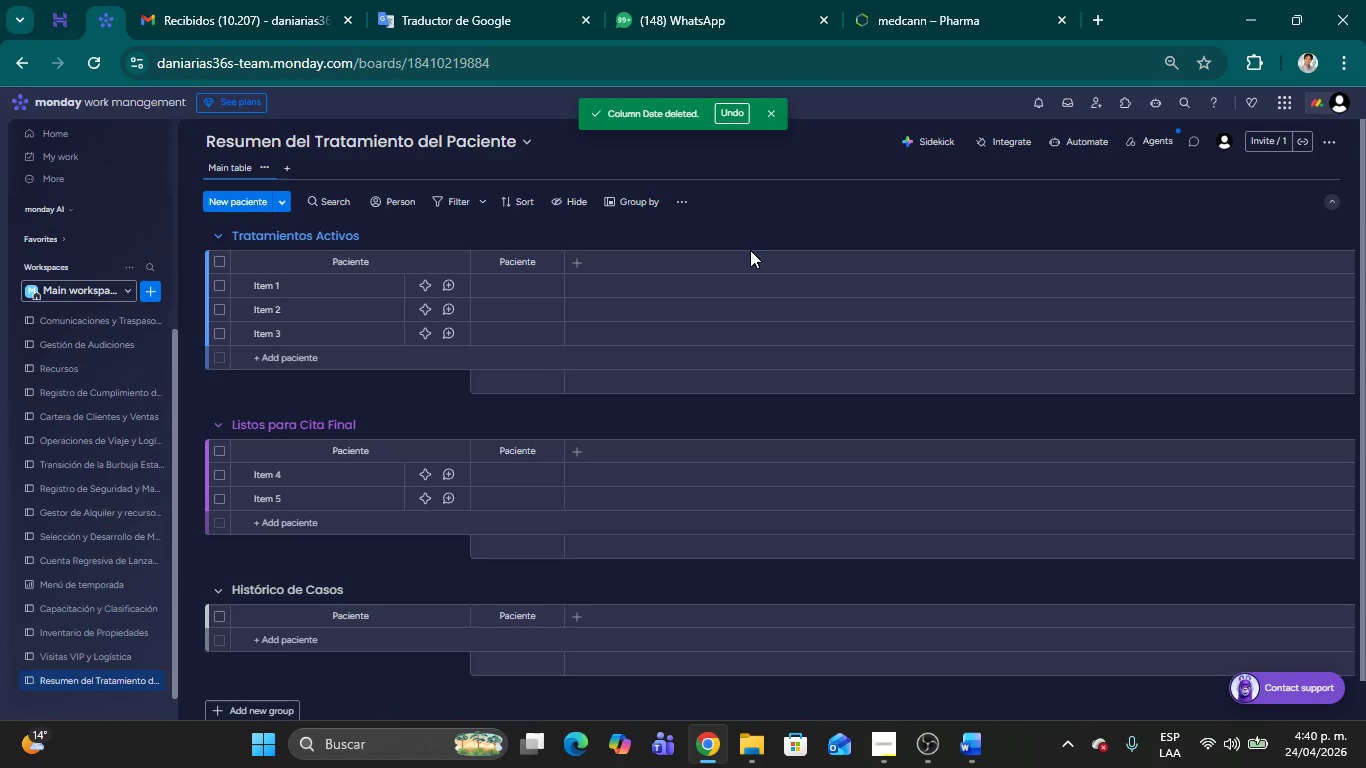 
left_click([585, 267])
 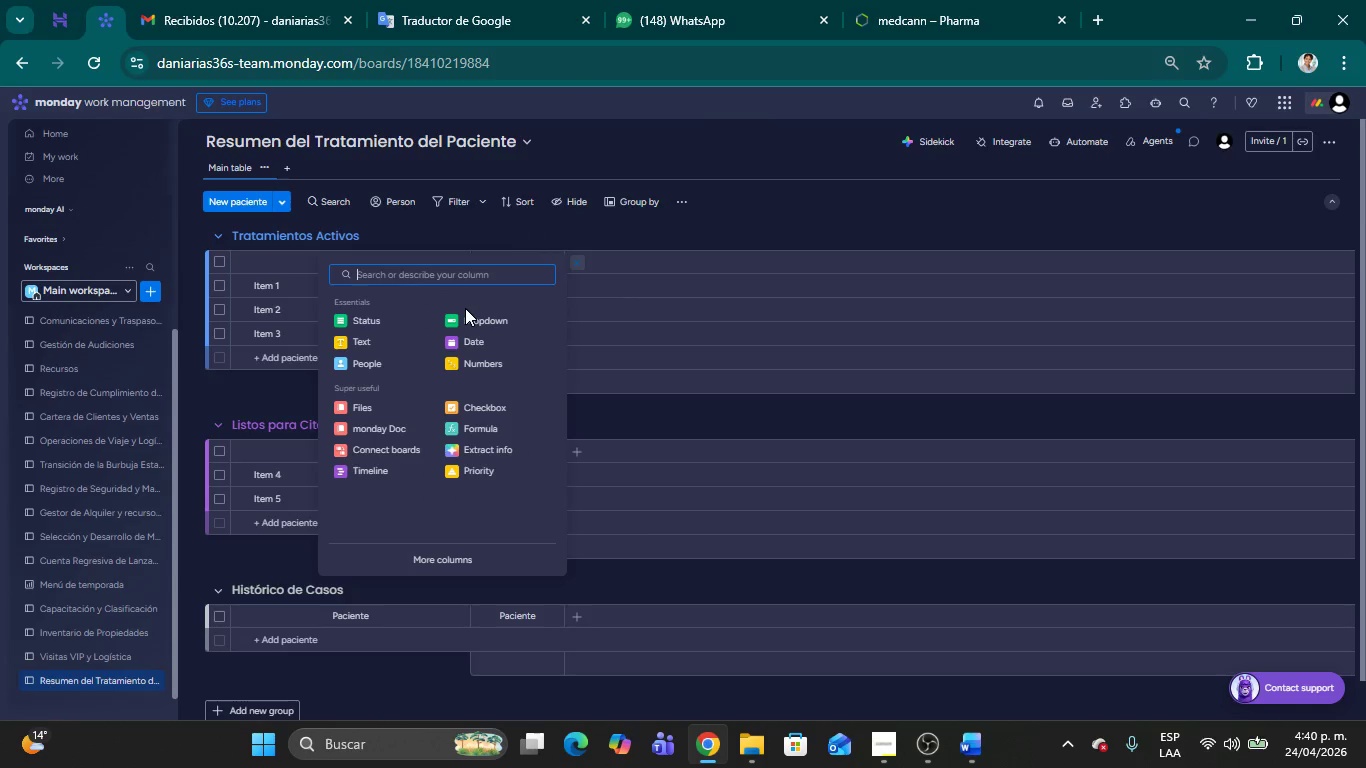 
left_click([389, 321])
 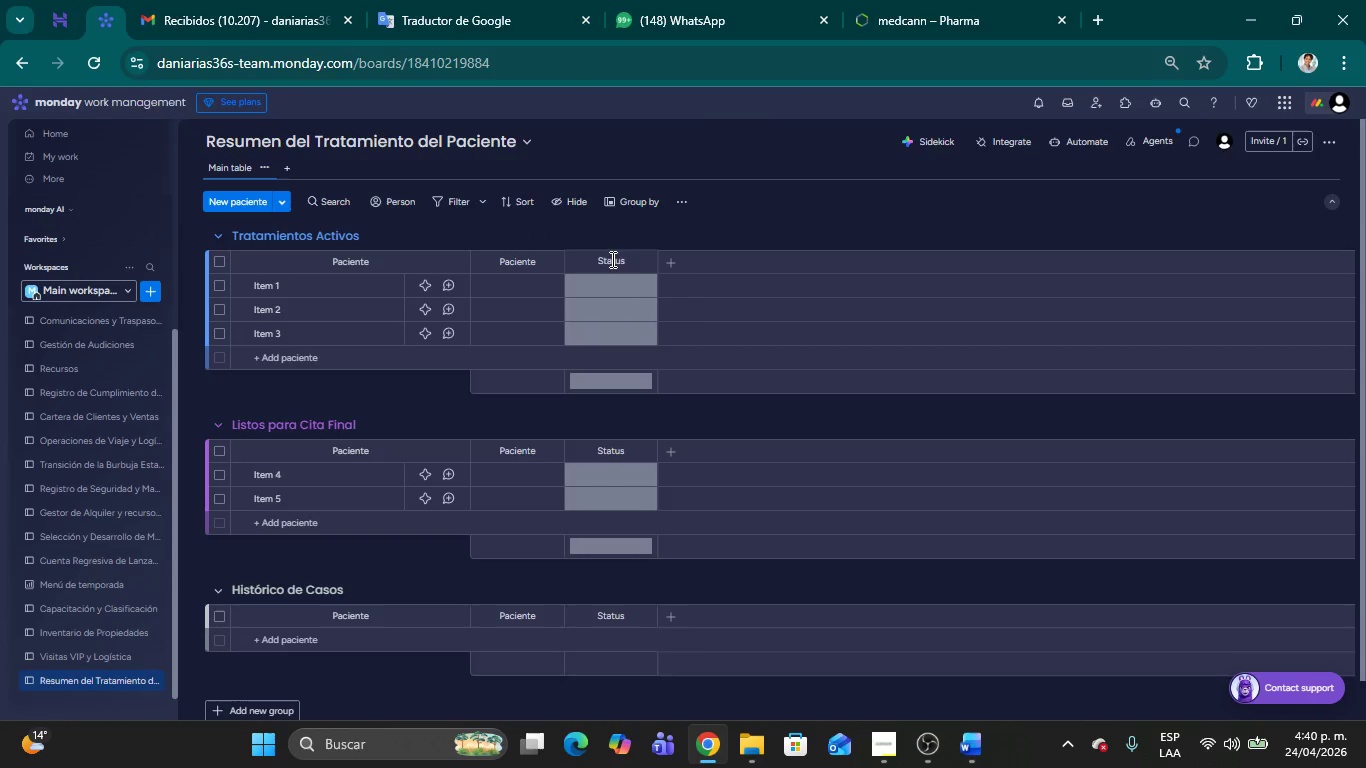 
left_click([611, 259])
 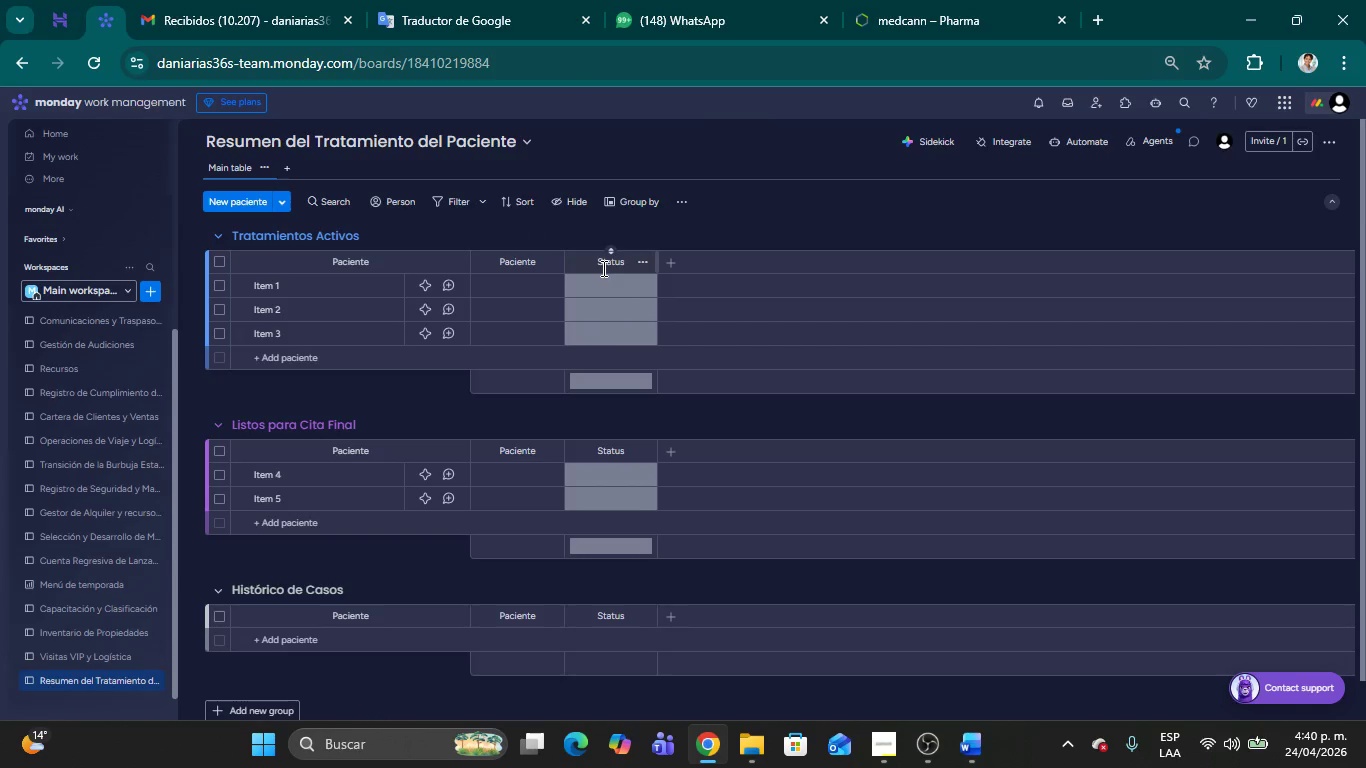 
left_click([602, 268])
 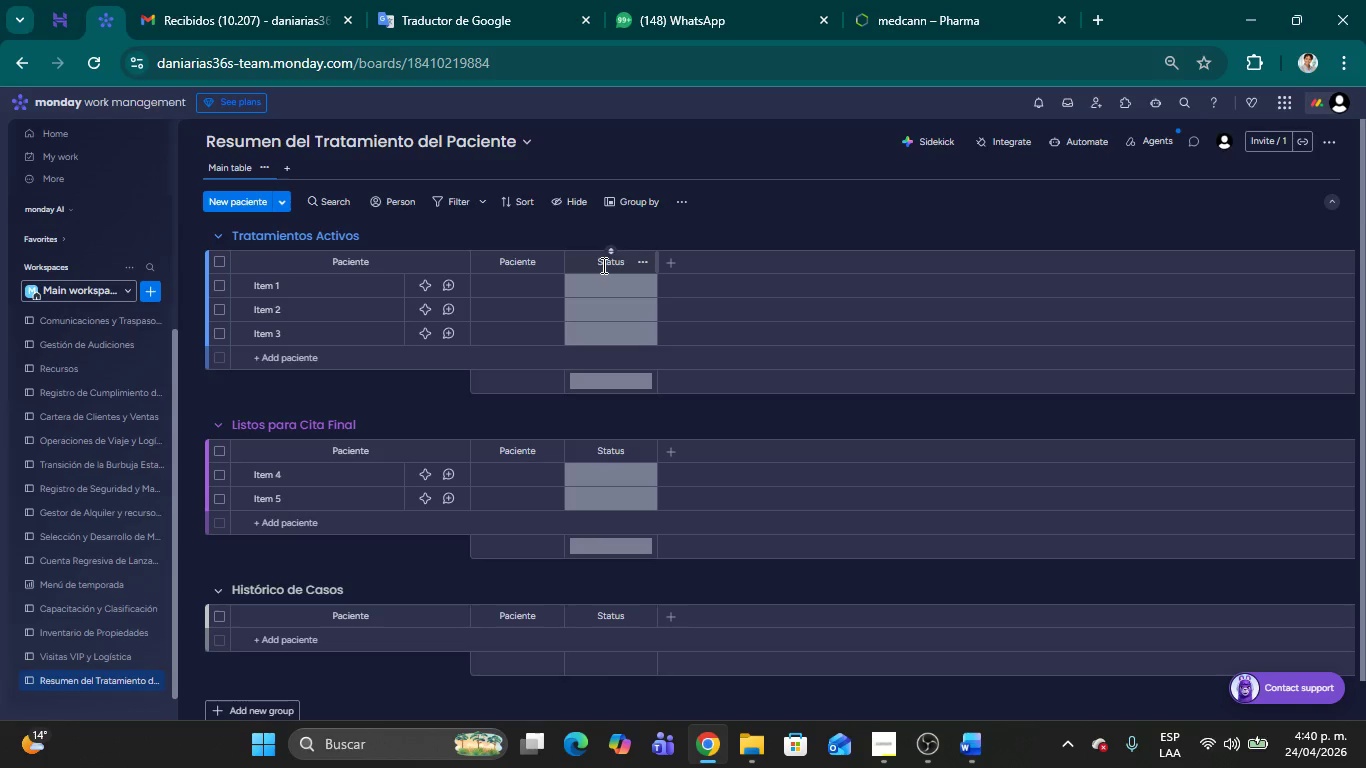 
double_click([602, 265])
 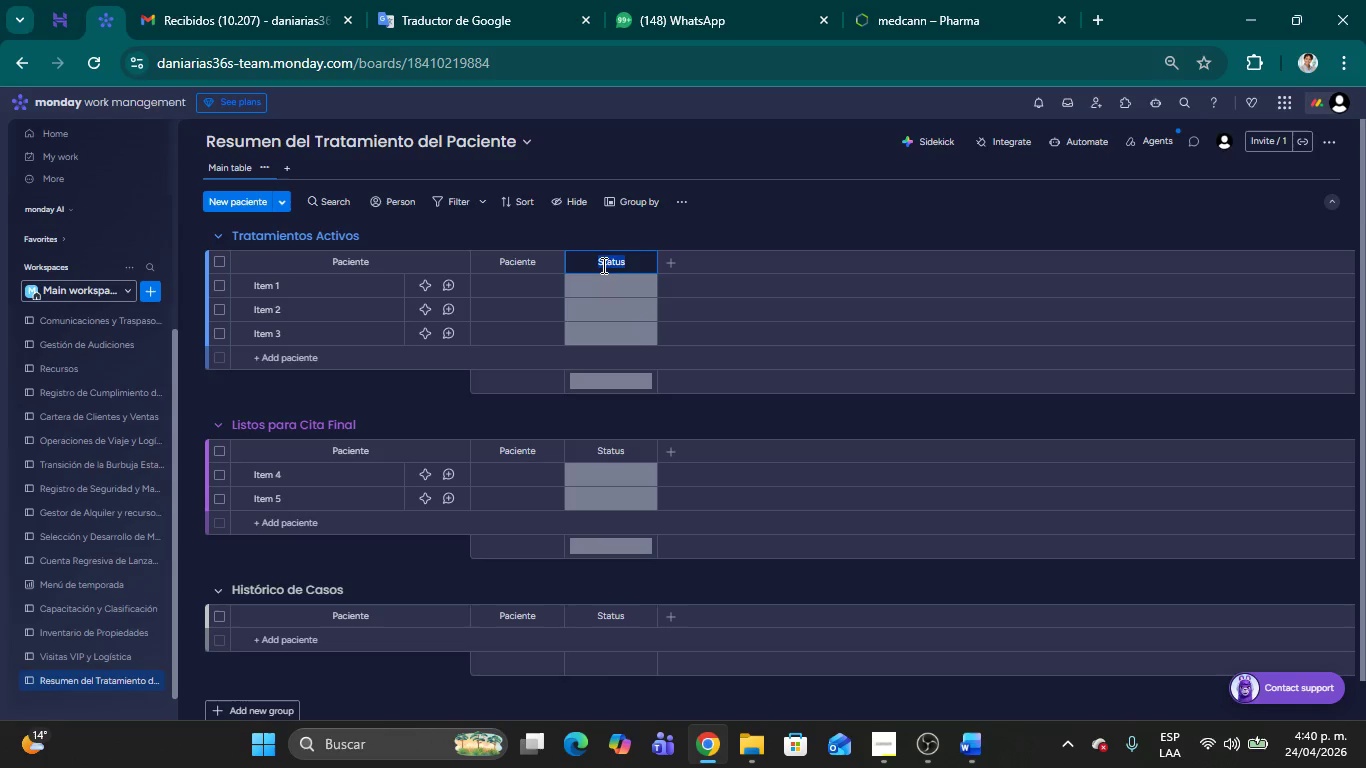 
key(Backspace)
type(Dentista Principal)
 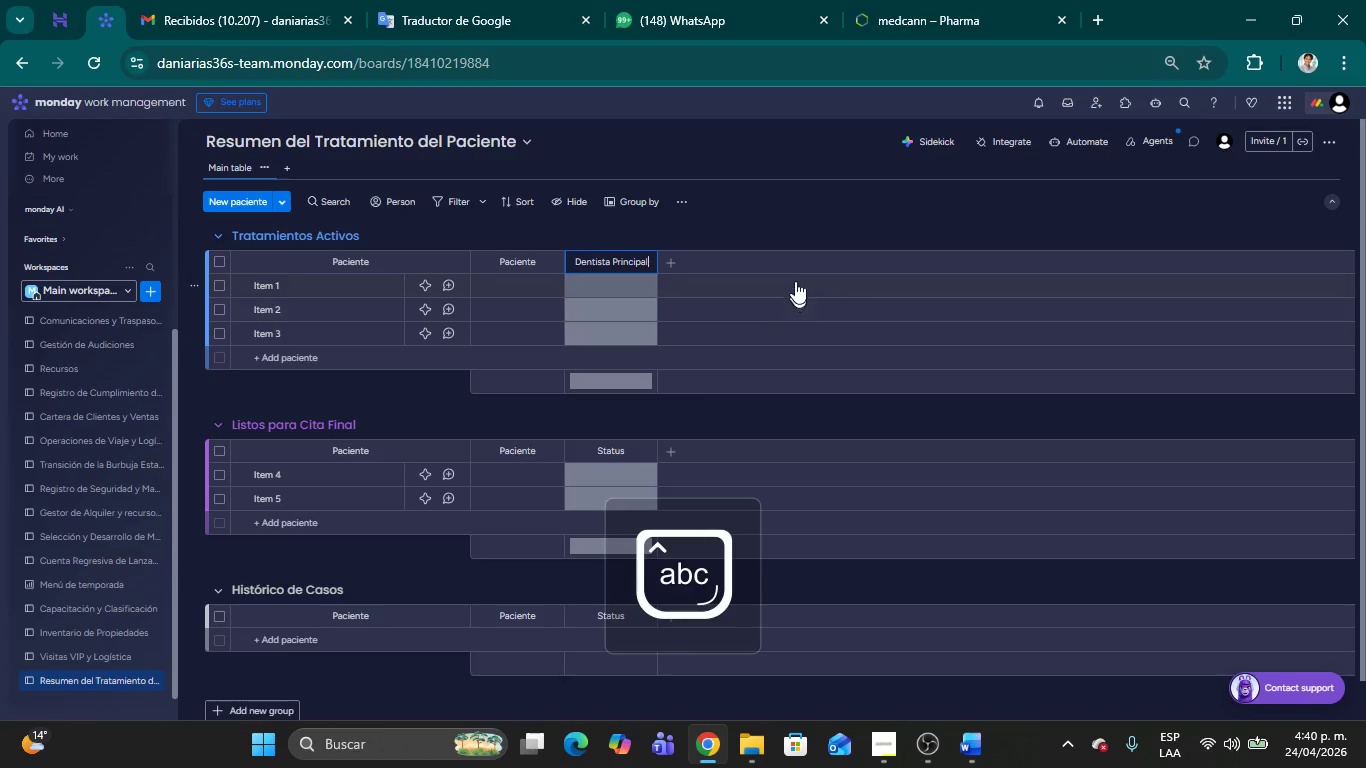 
left_click([809, 216])
 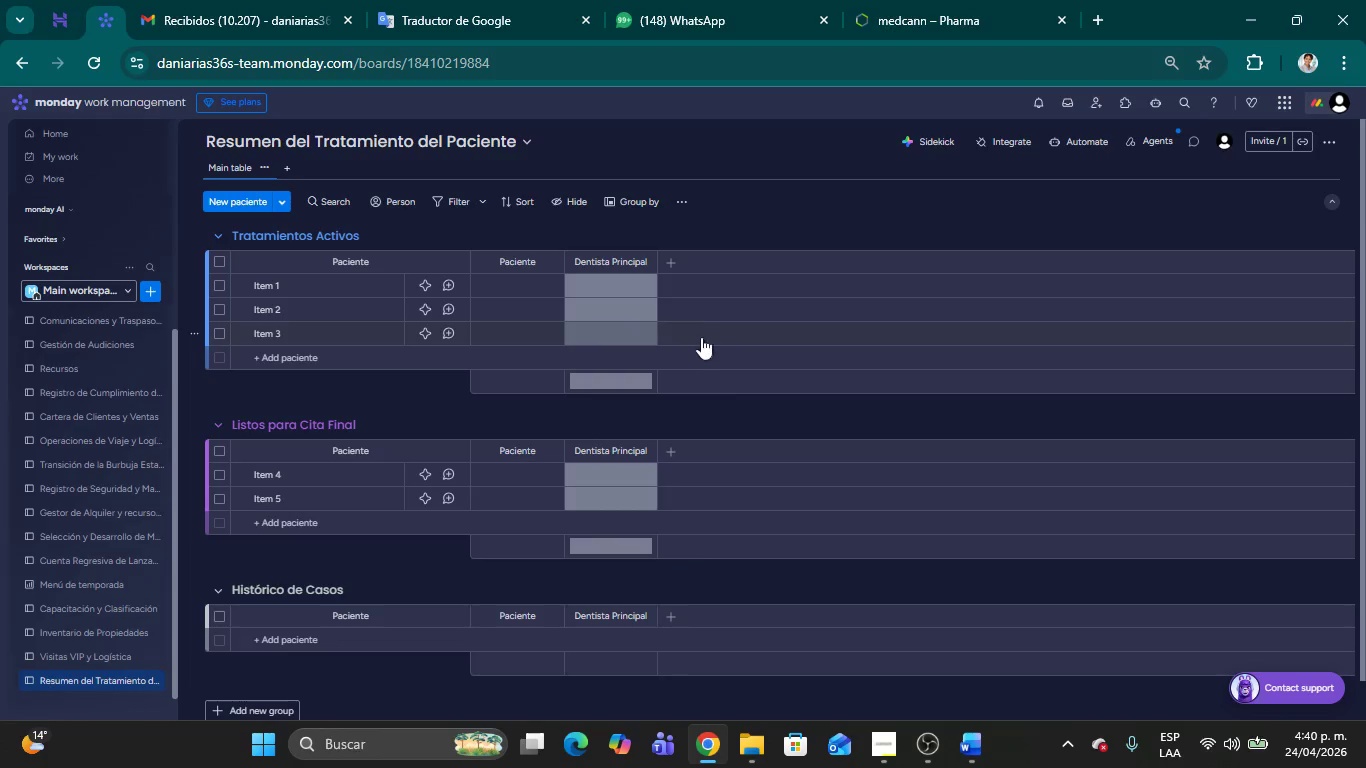 
left_click([625, 276])
 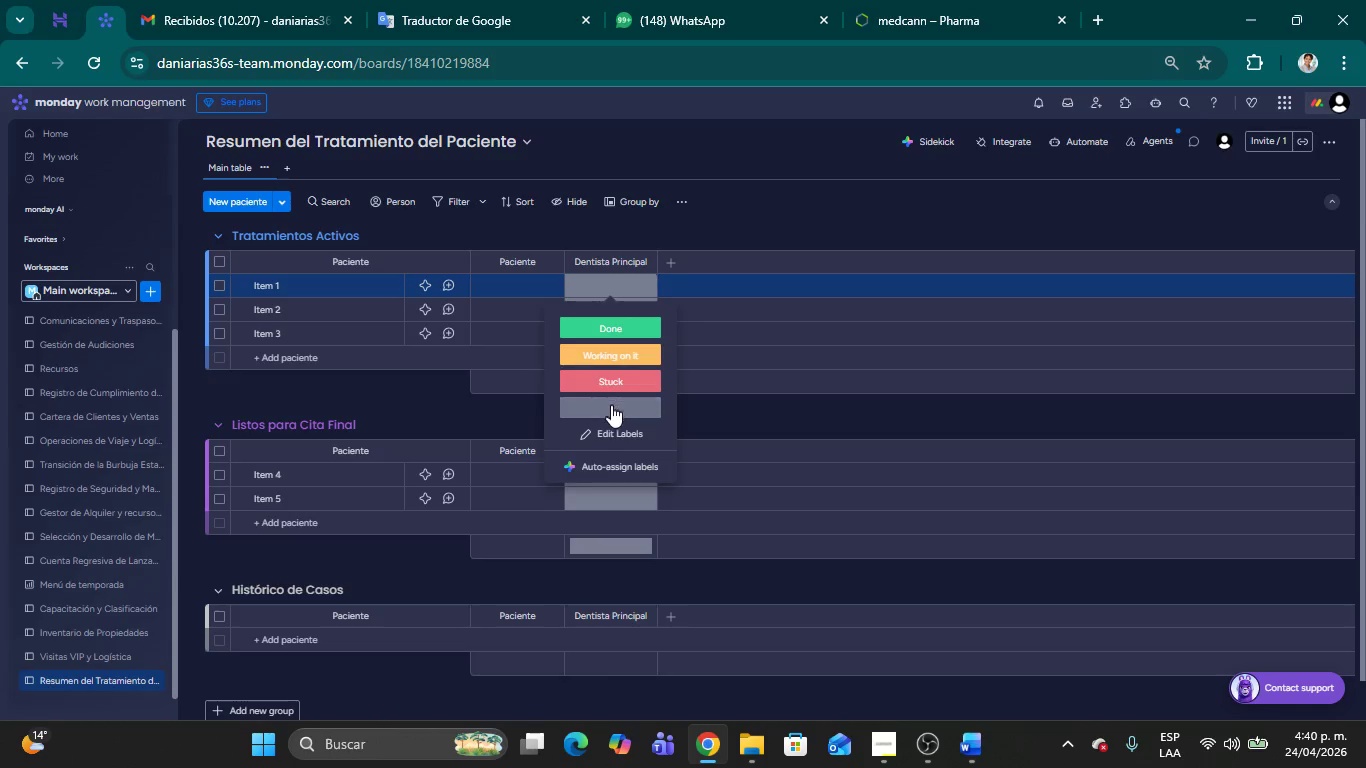 
left_click([614, 425])
 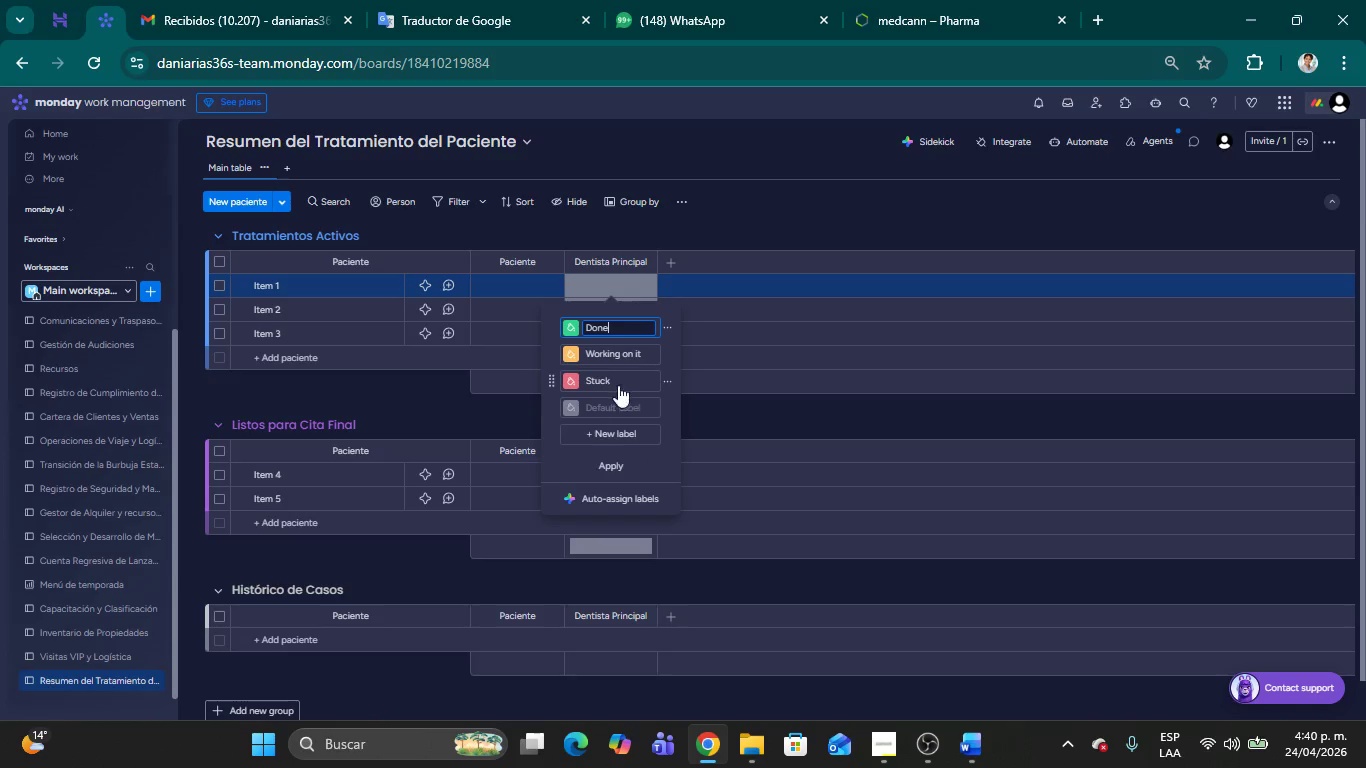 
left_click([590, 431])
 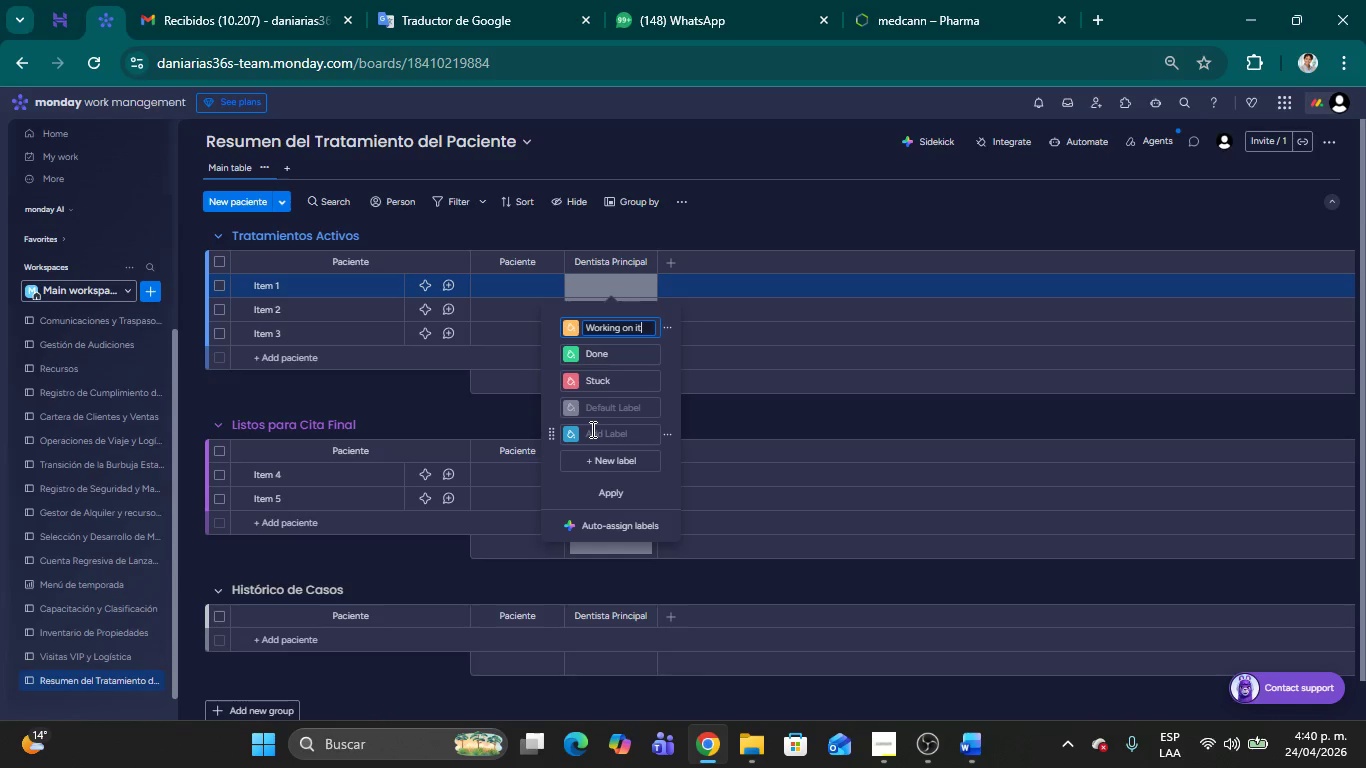 
left_click([591, 429])
 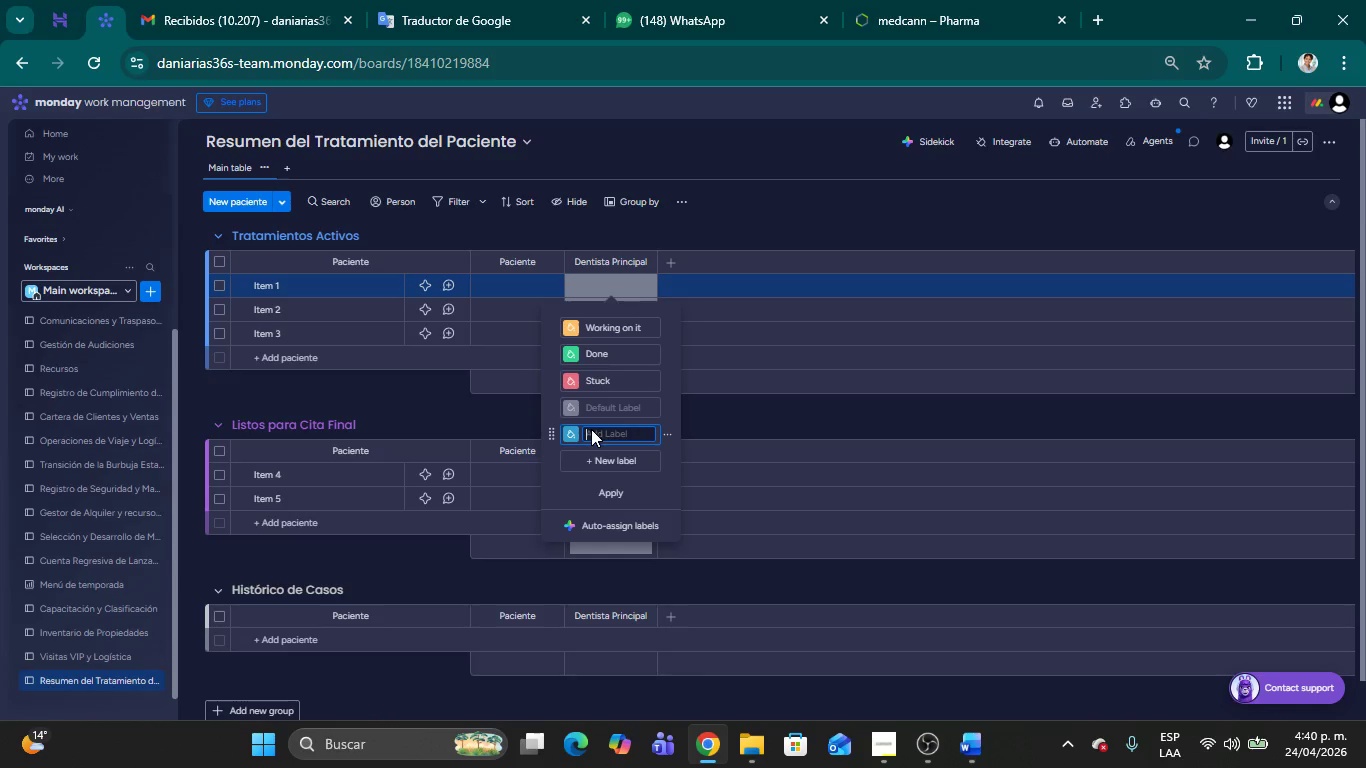 
type(Dr. Arango)
 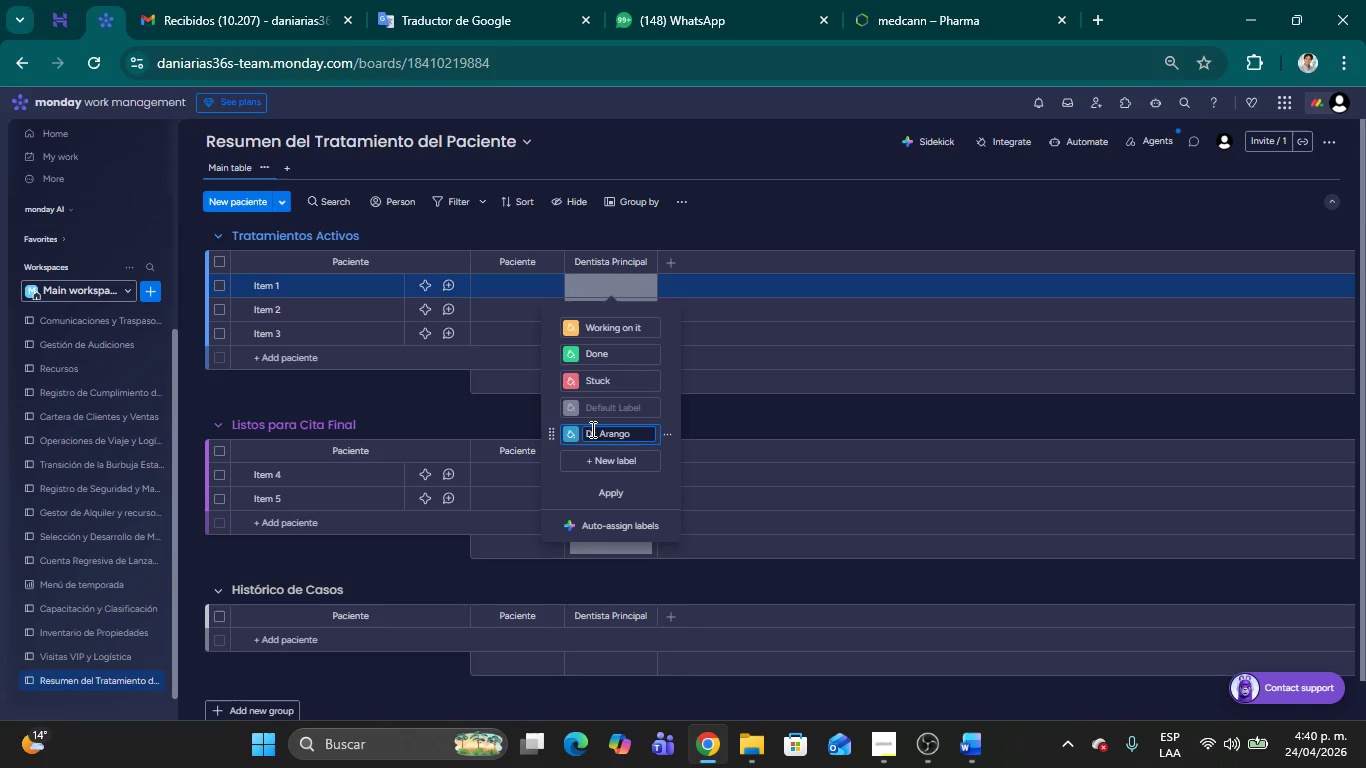 
left_click([573, 378])
 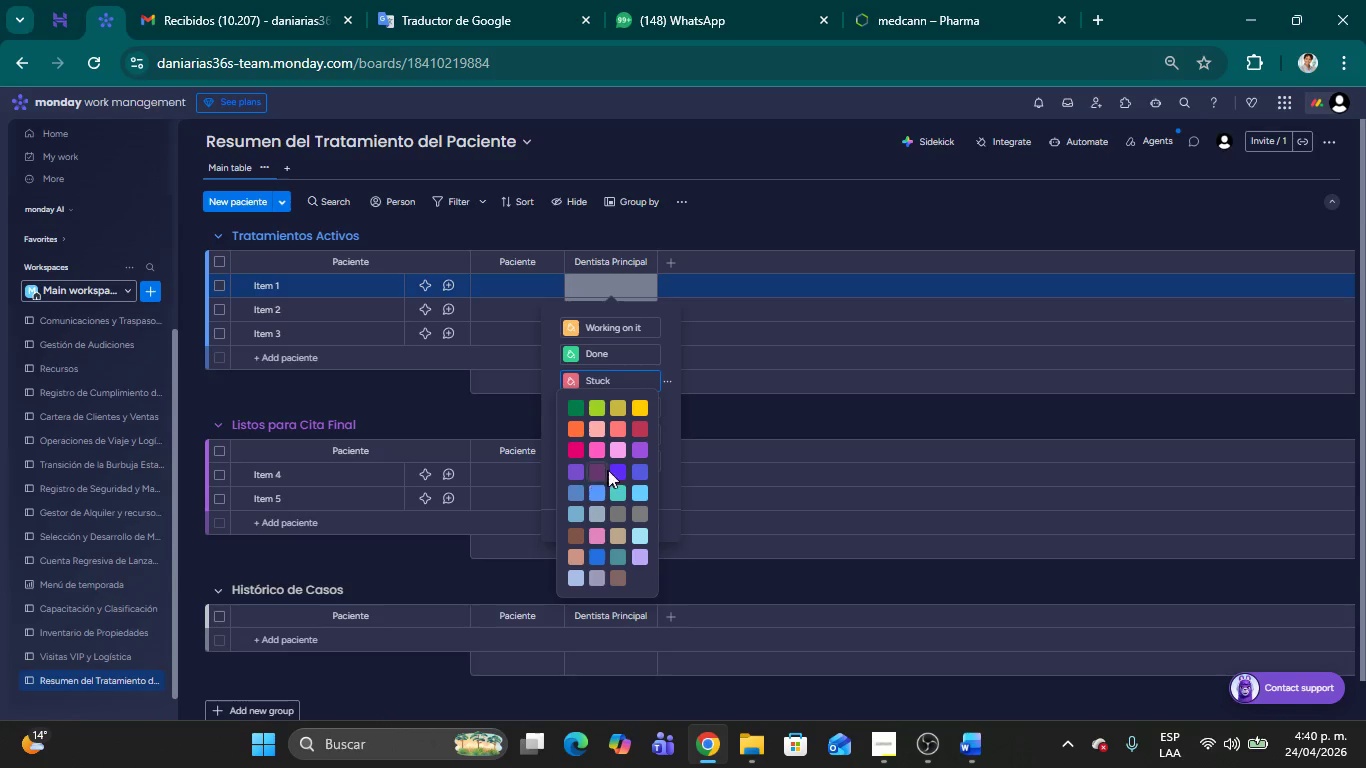 
left_click([613, 470])
 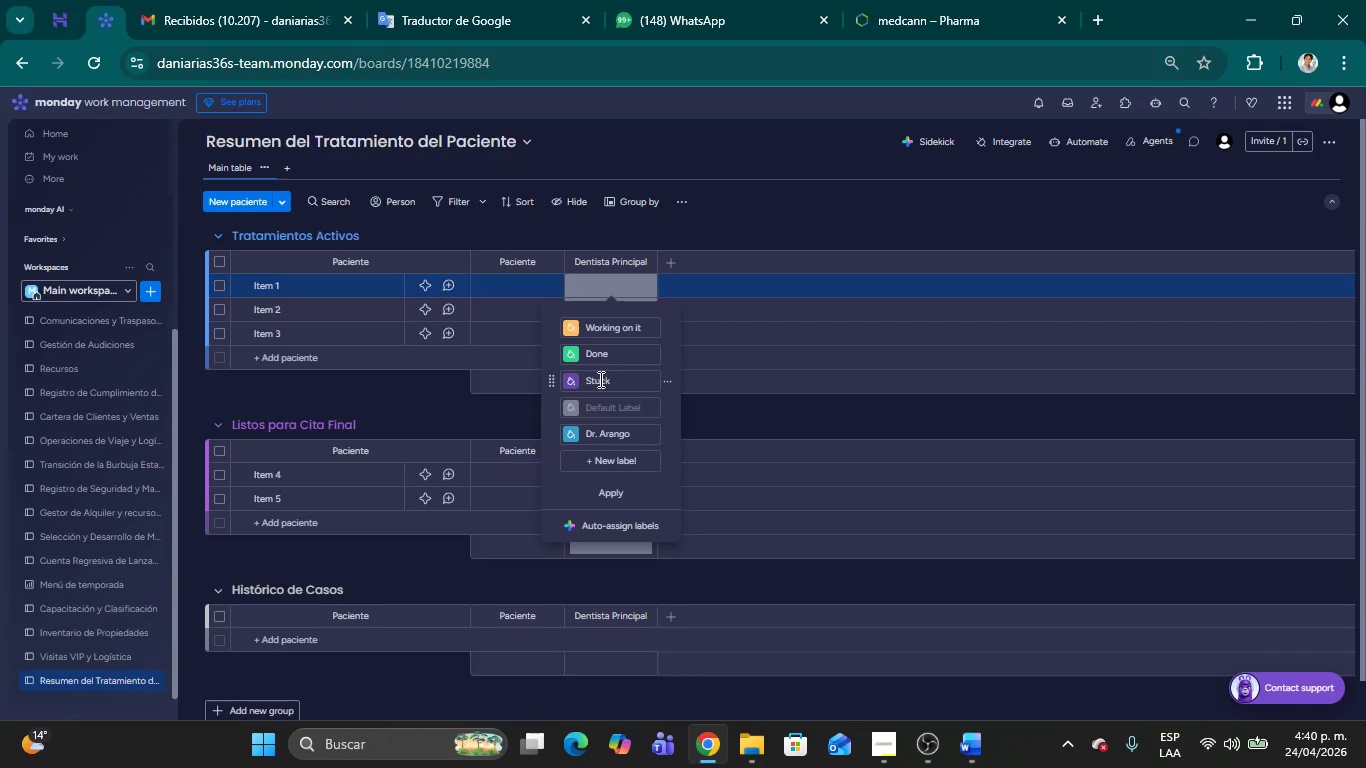 
left_click([599, 379])
 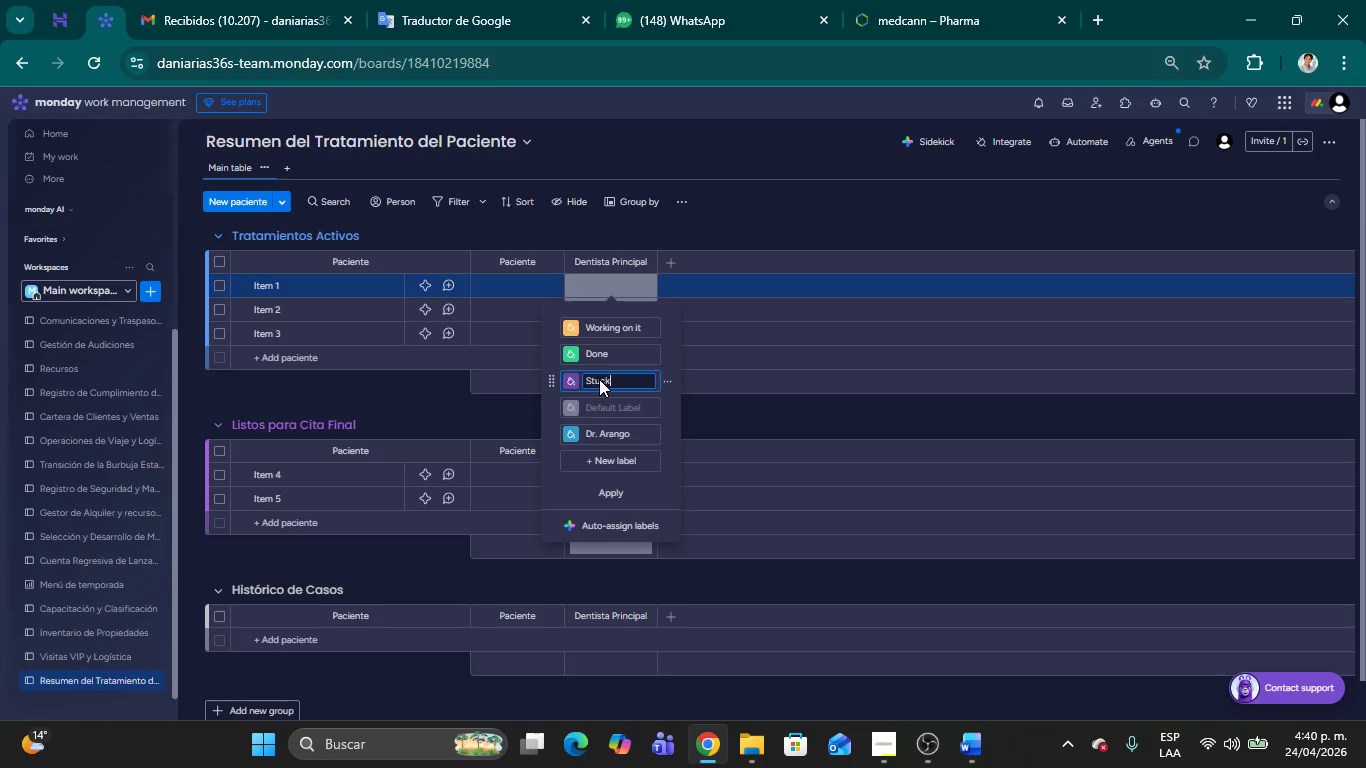 
type(Dra. Dra. V;elez)
 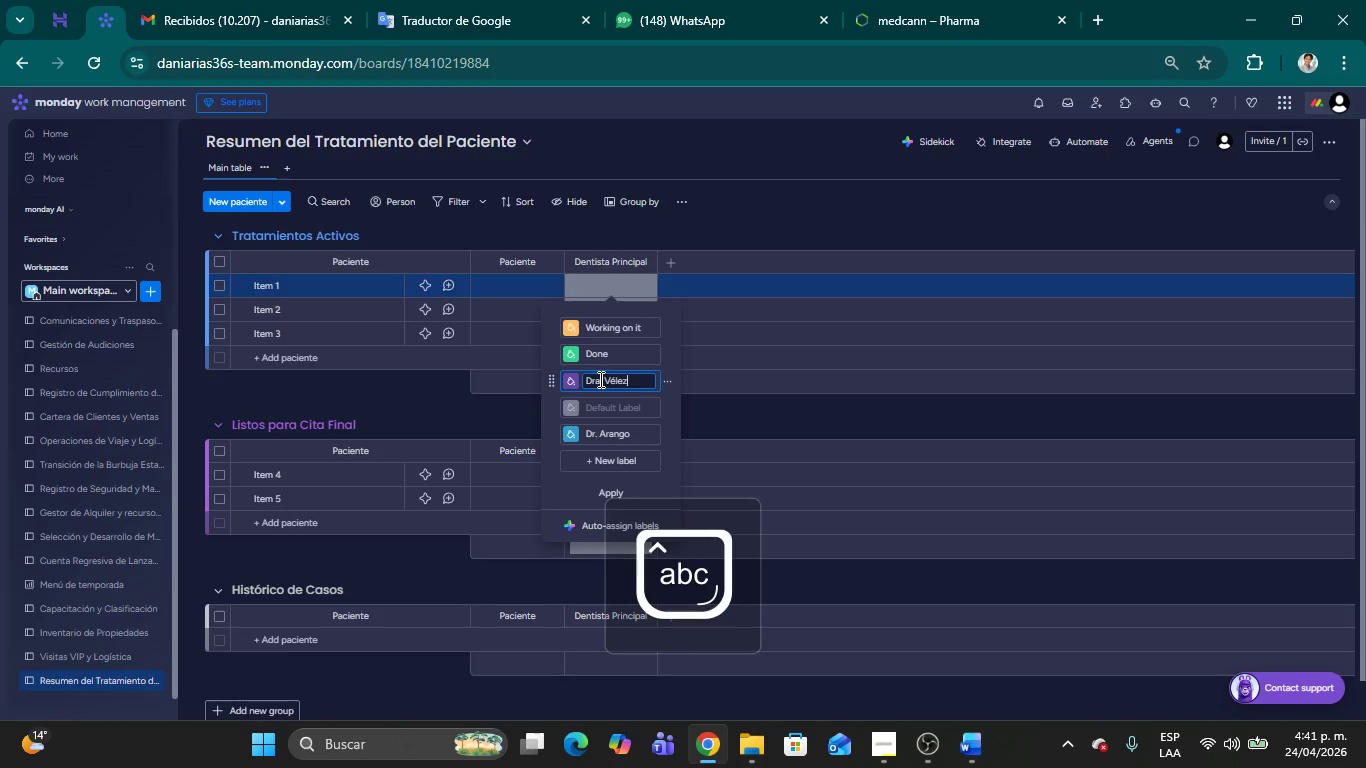 
hold_key(key=Backspace, duration=1.14)
 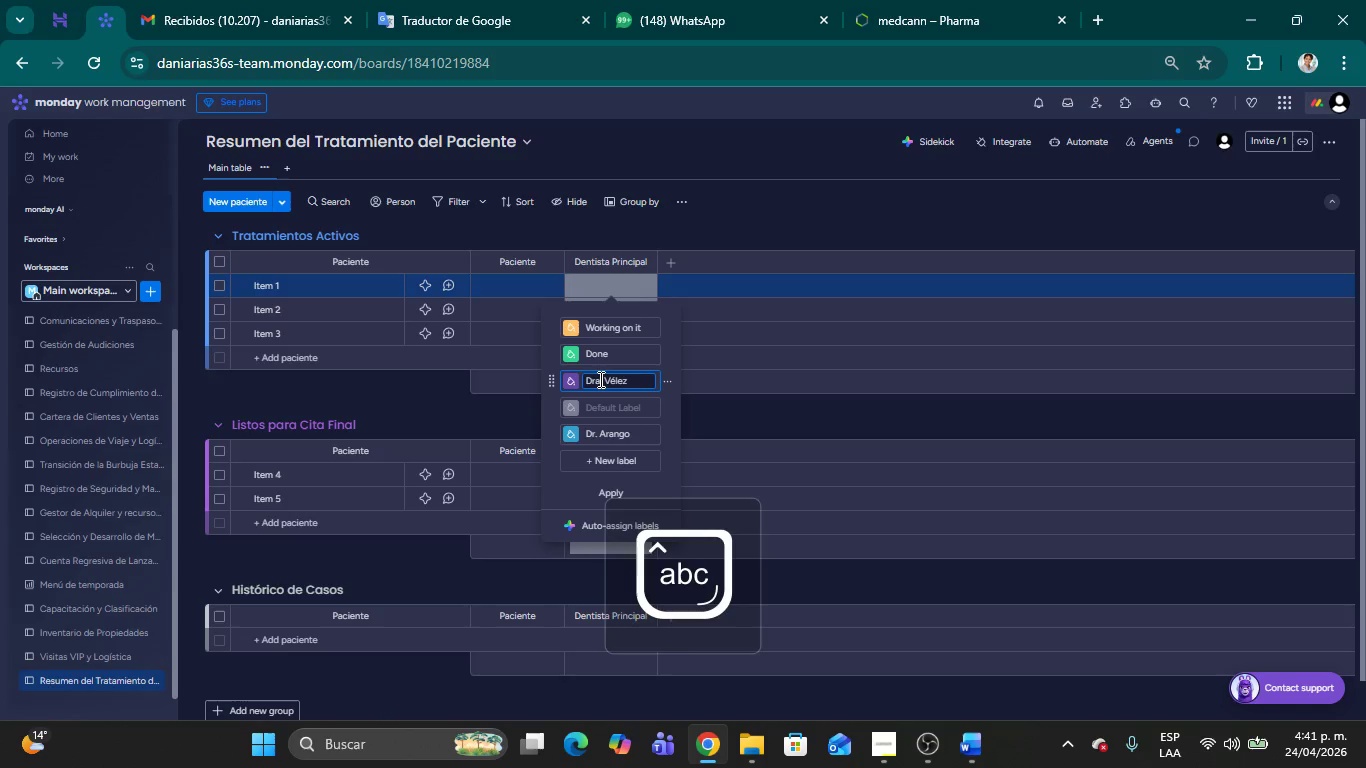 
wait(5.8)
 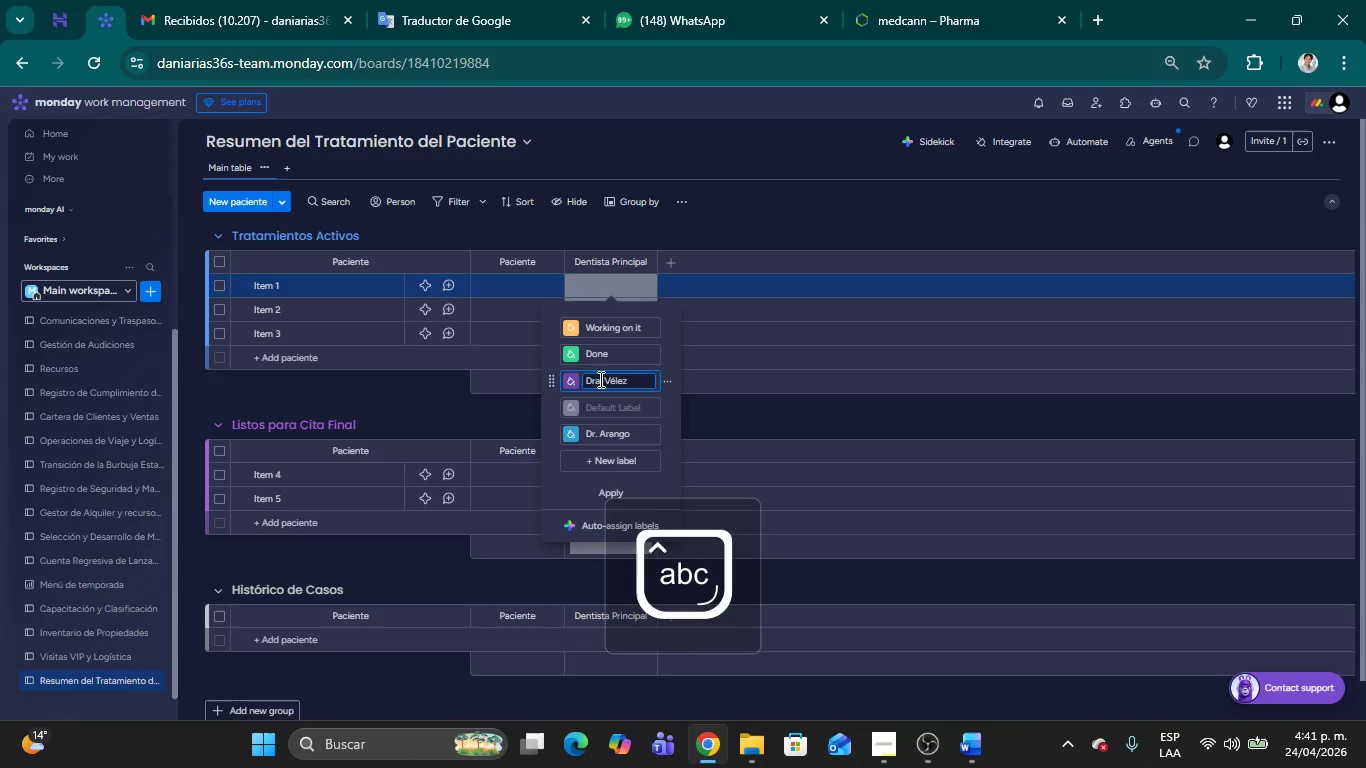 
left_click([606, 410])
 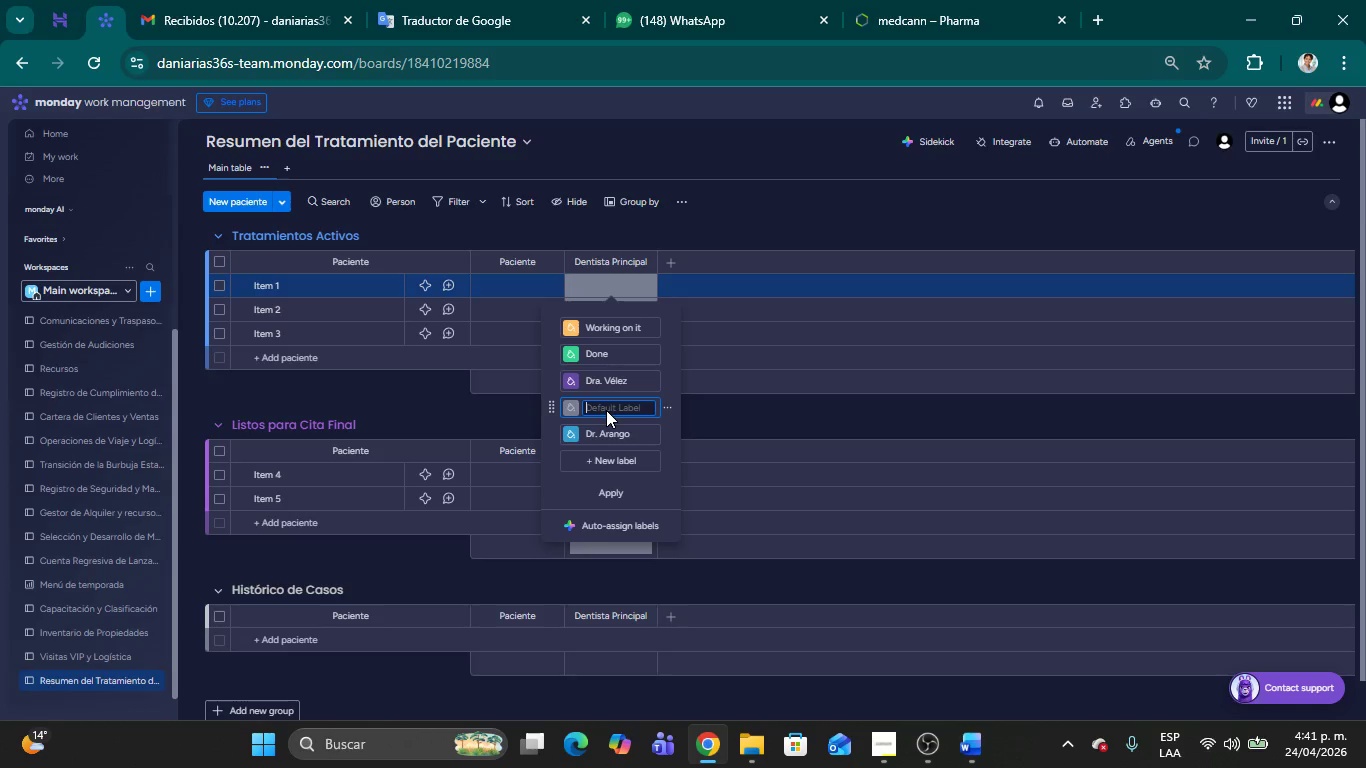 
type(Dra. Silva)
 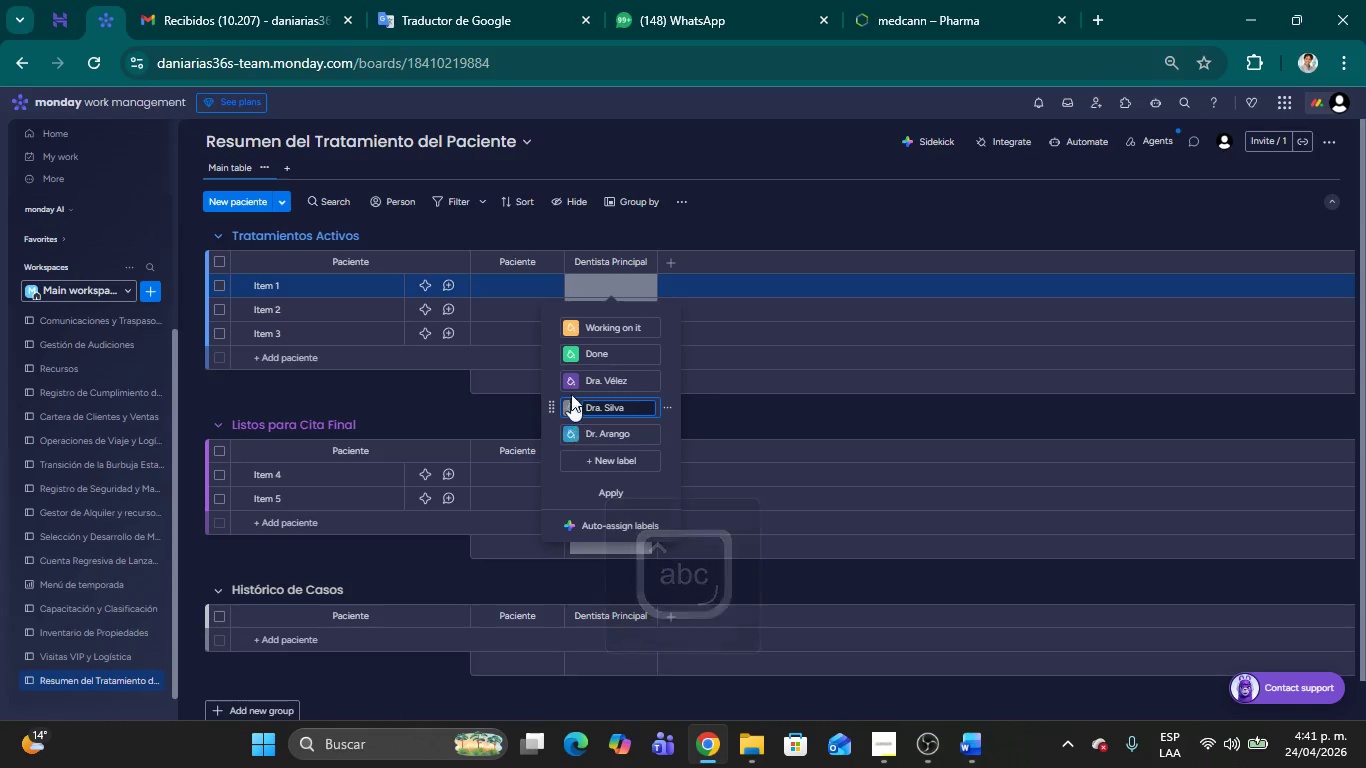 
left_click([666, 349])
 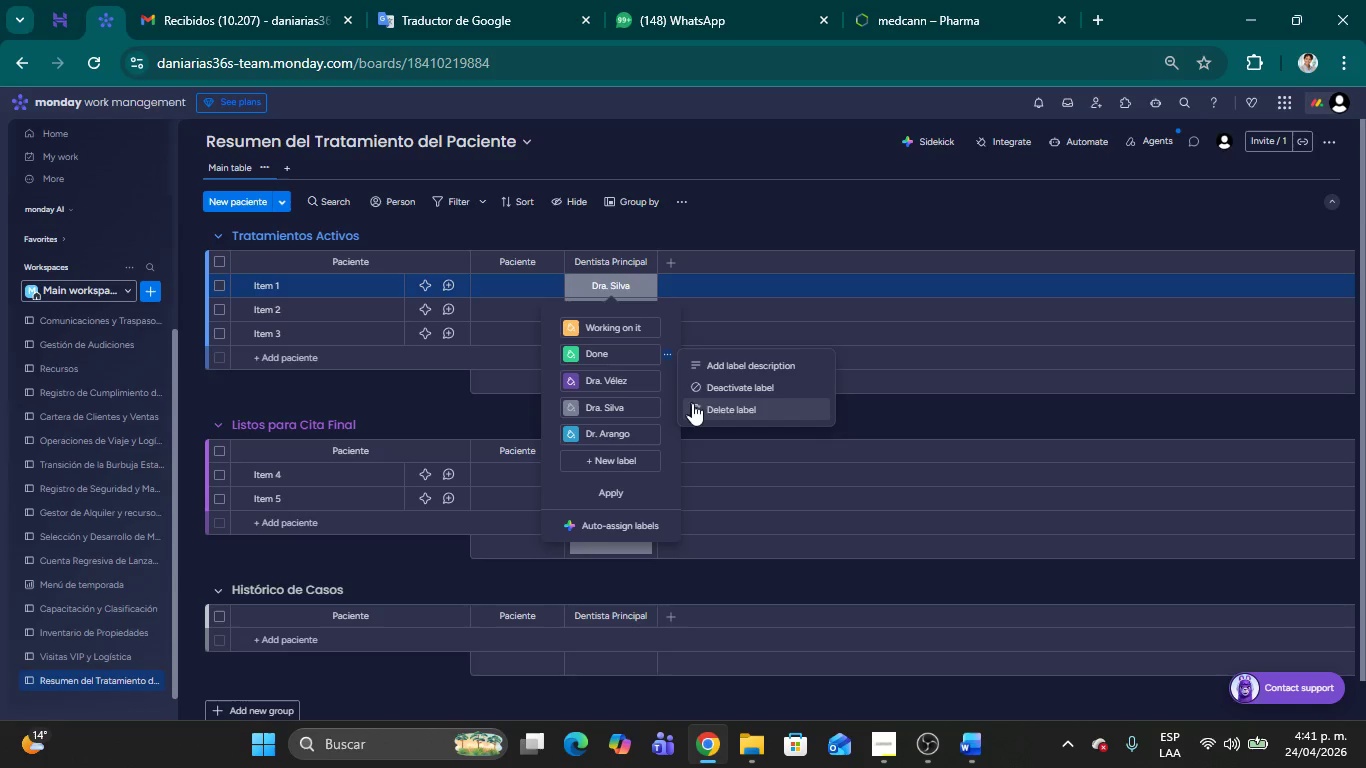 
left_click([694, 404])
 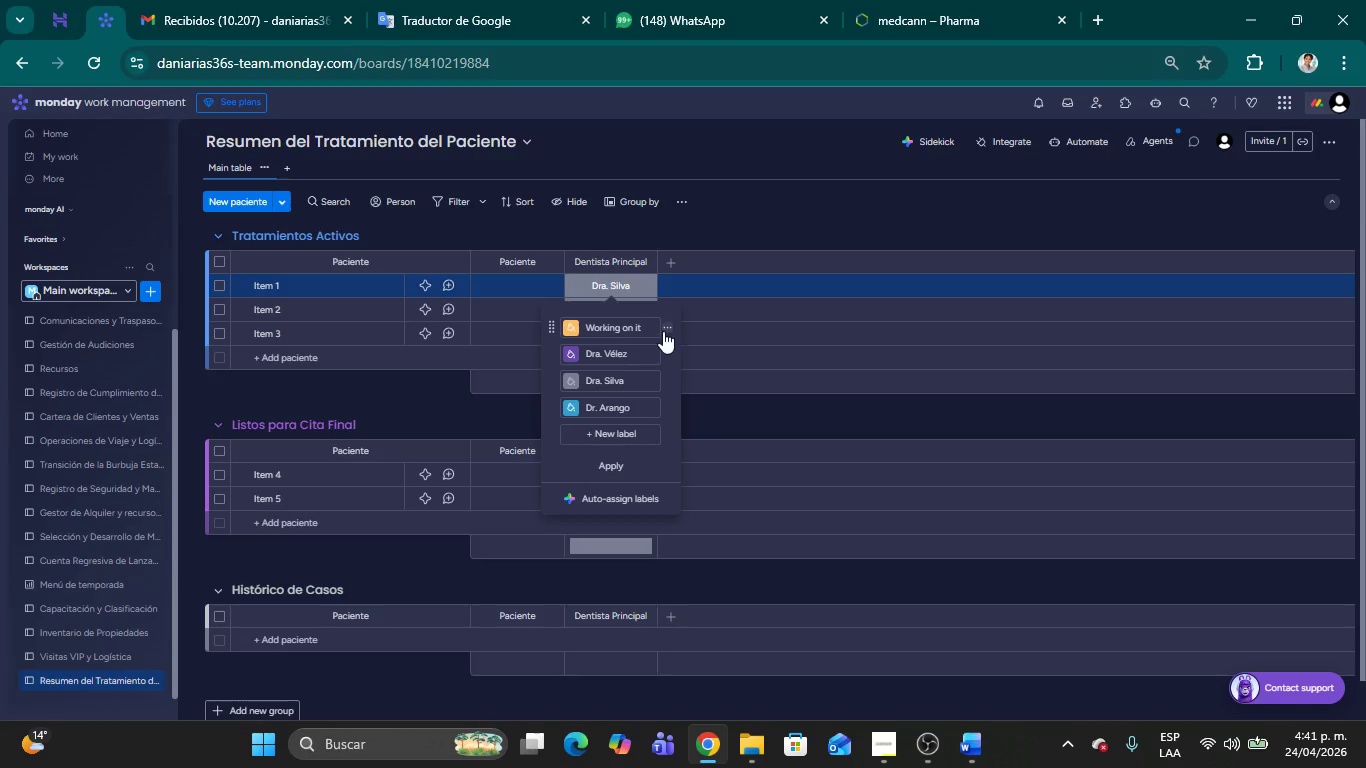 
left_click([663, 331])
 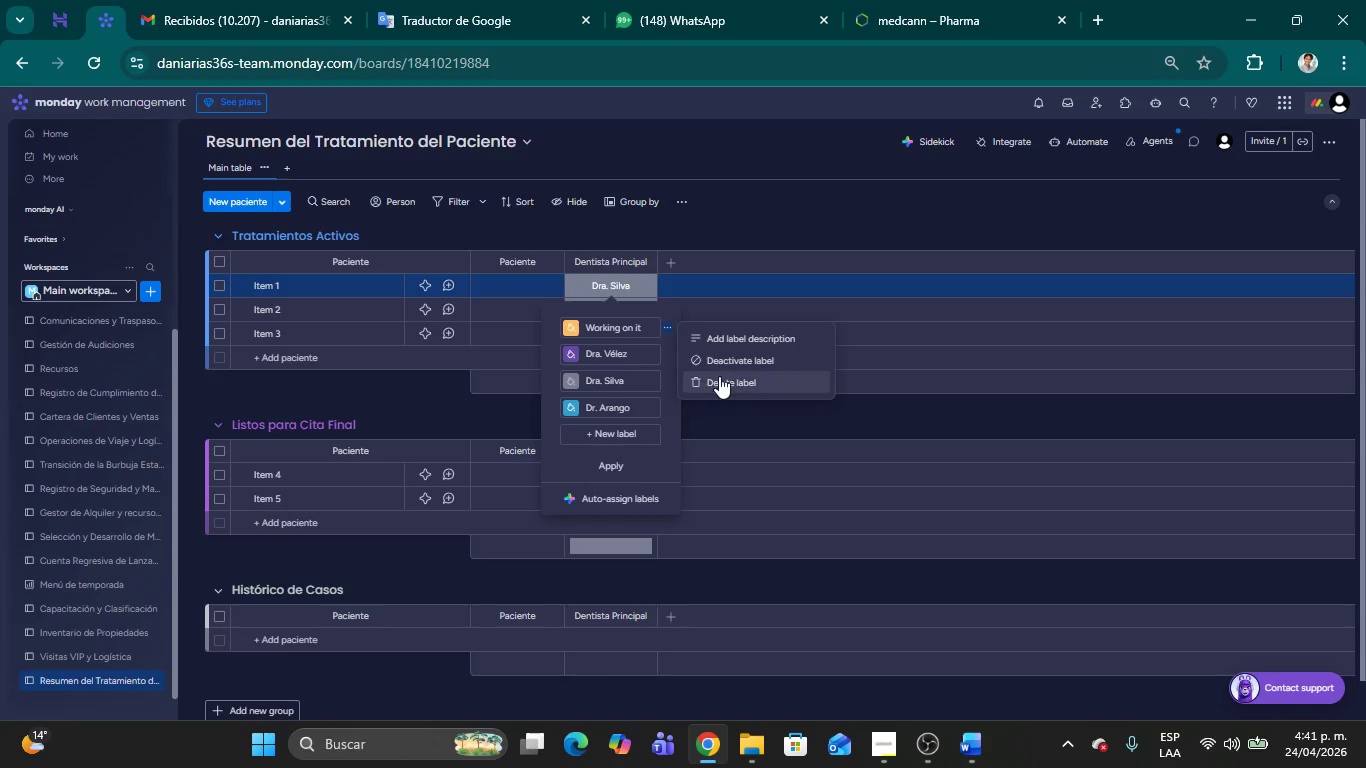 
left_click([721, 375])
 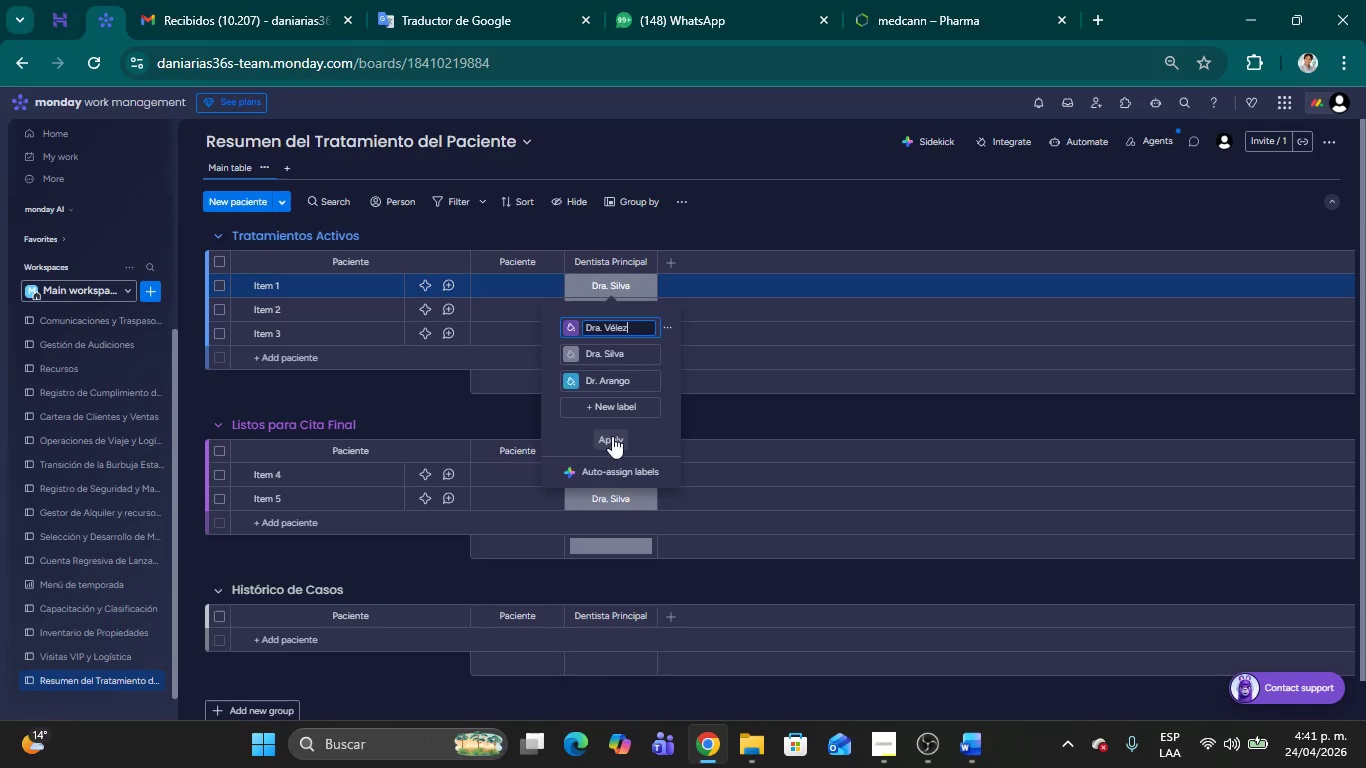 
left_click([612, 436])
 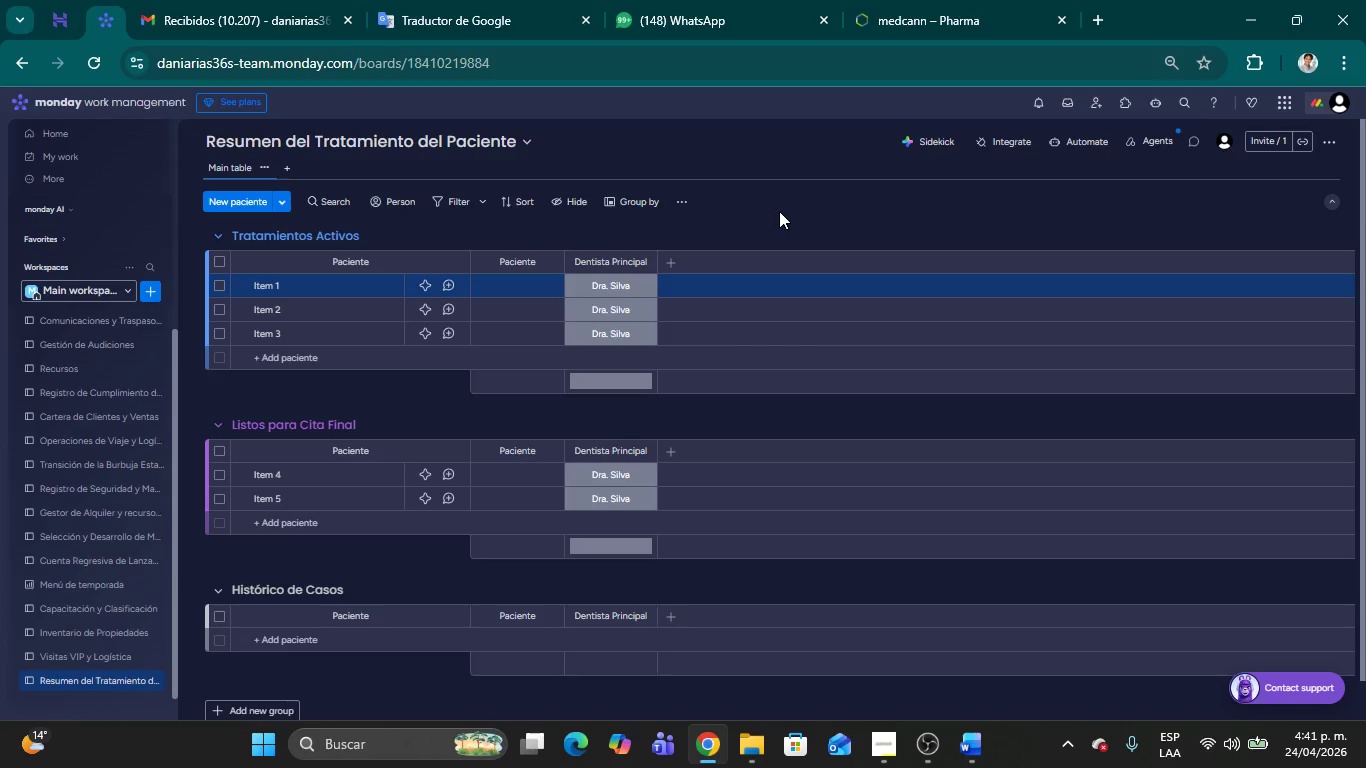 
wait(5.01)
 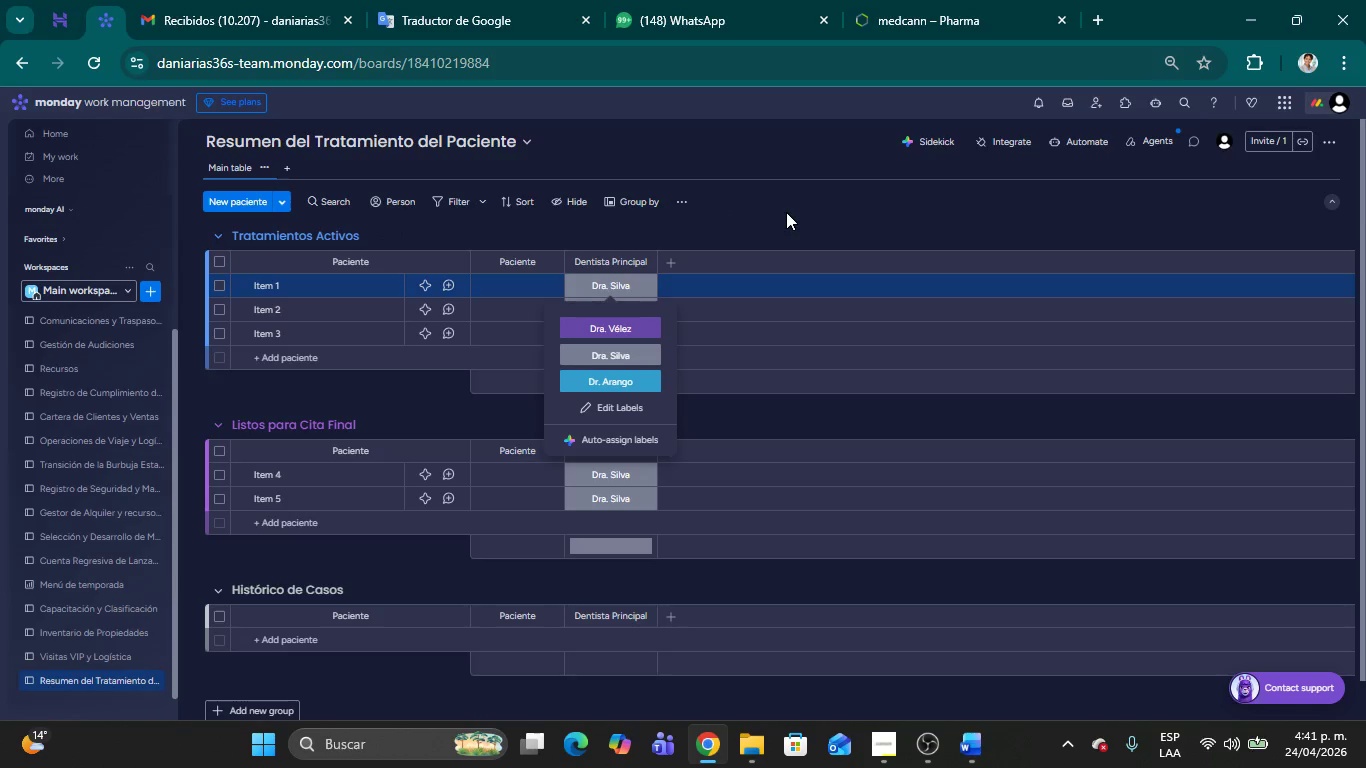 
left_click([677, 265])
 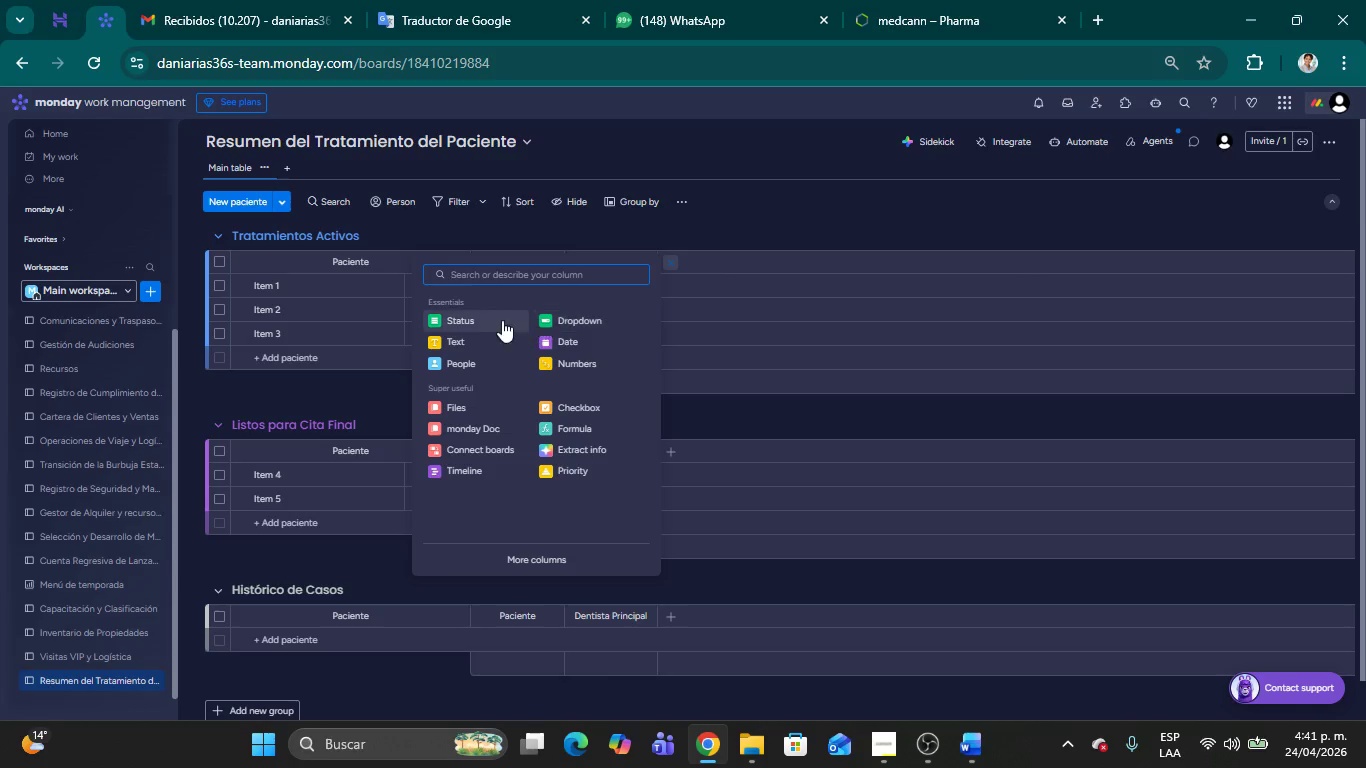 
left_click([493, 320])
 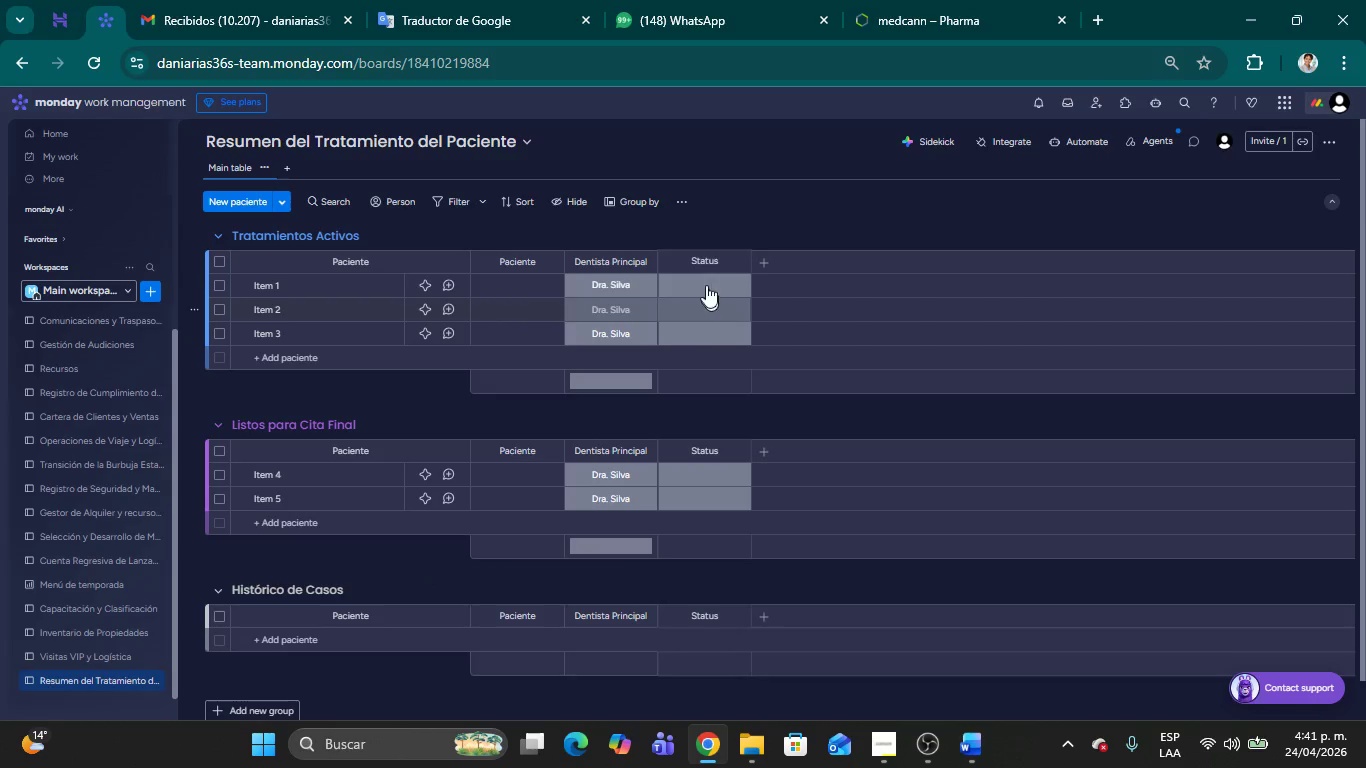 
left_click([700, 261])
 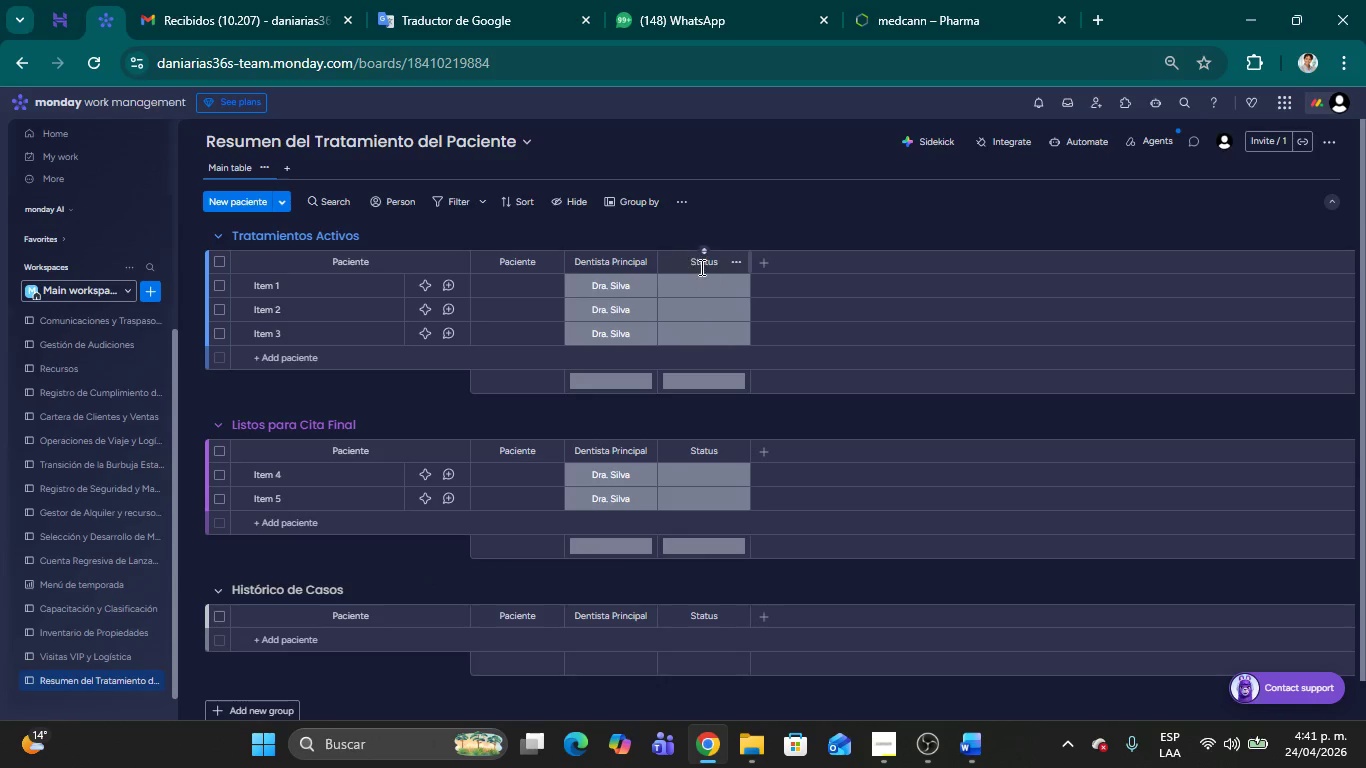 
left_click([700, 267])
 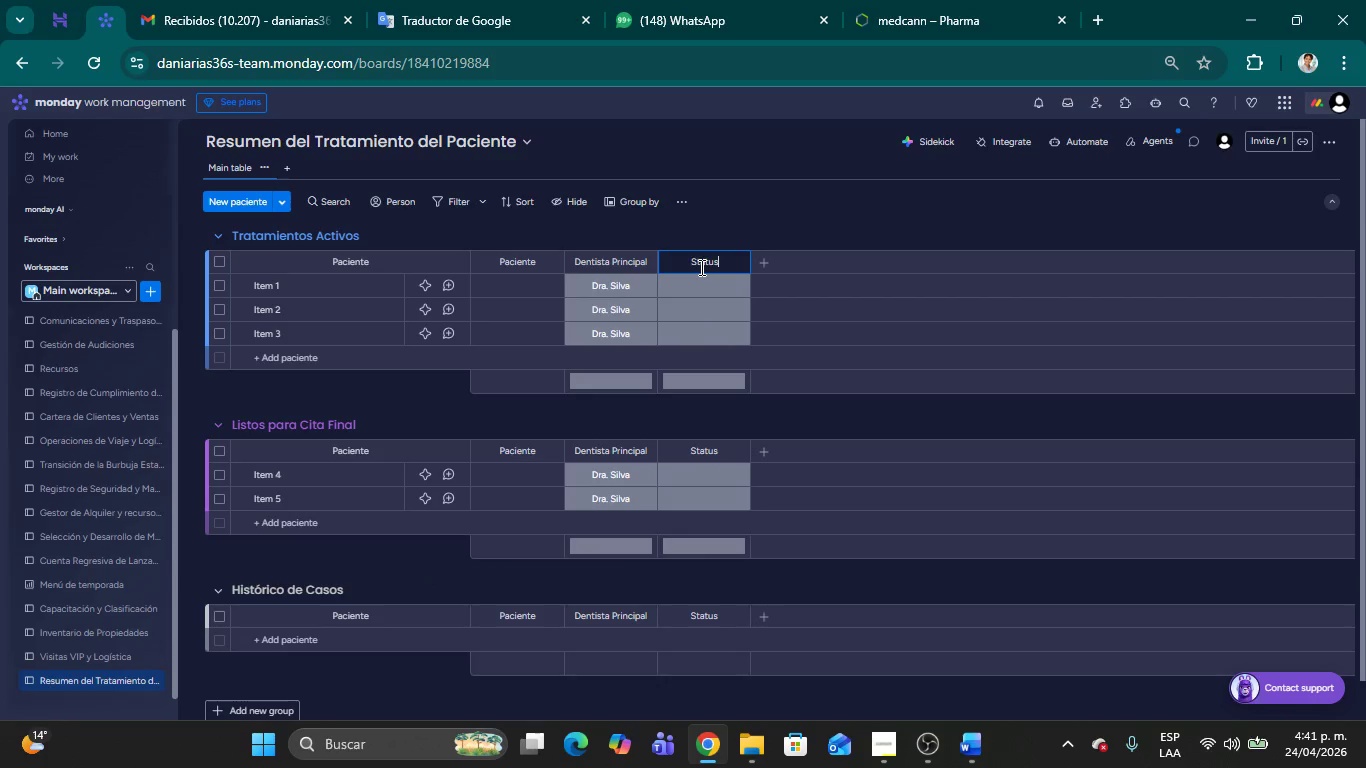 
key(Backspace)
key(Backspace)
key(Backspace)
key(Backspace)
key(Backspace)
key(Backspace)
key(Backspace)
key(Backspace)
key(Backspace)
key(Backspace)
key(Backspace)
key(Backspace)
type(Estado del Tratameinto )
 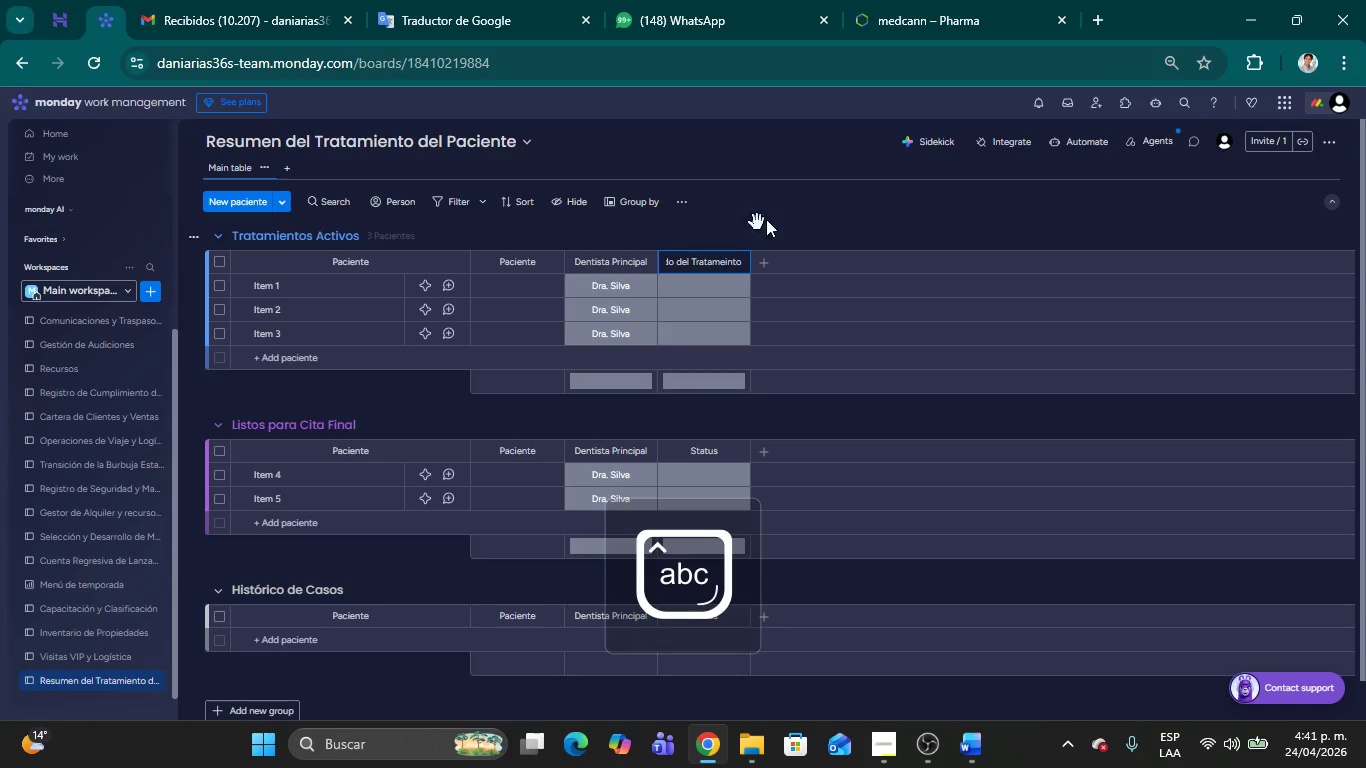 
left_click([782, 219])
 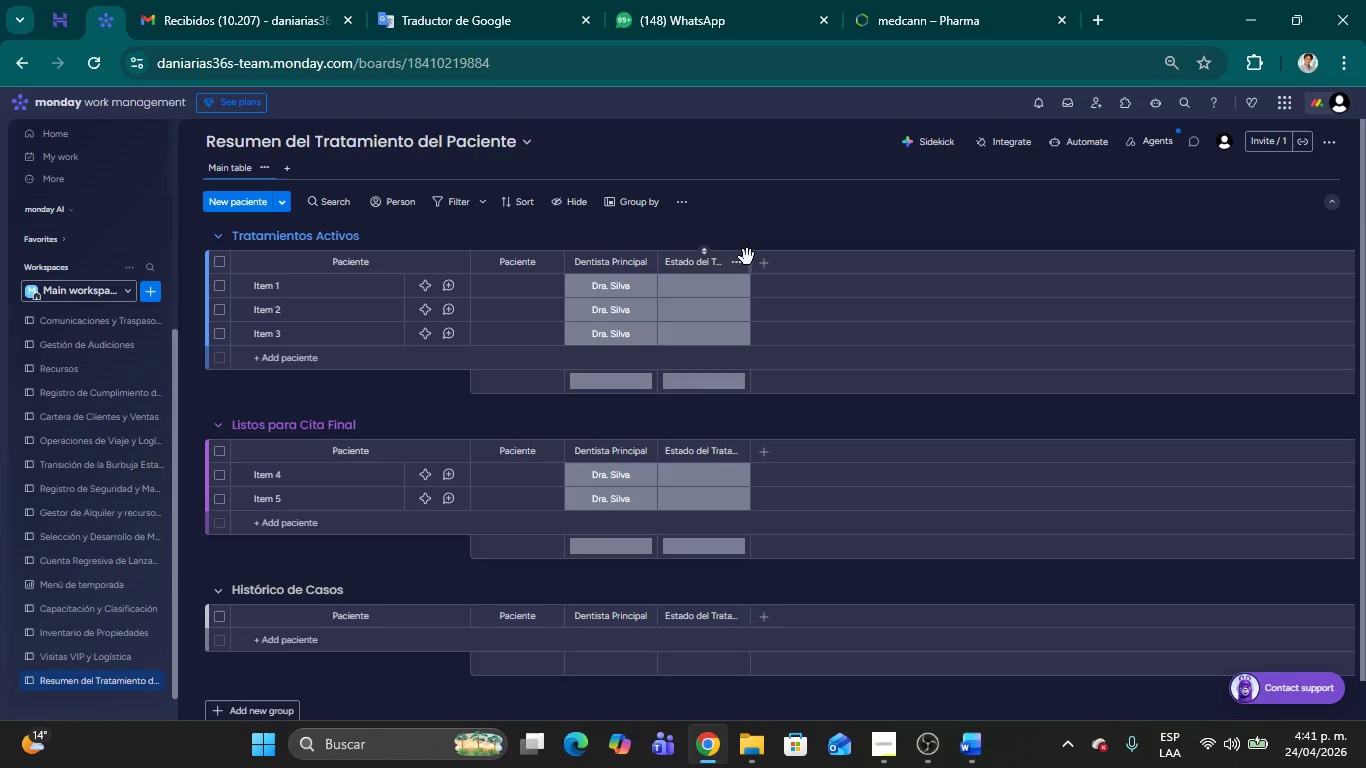 
left_click_drag(start_coordinate=[749, 260], to_coordinate=[808, 261])
 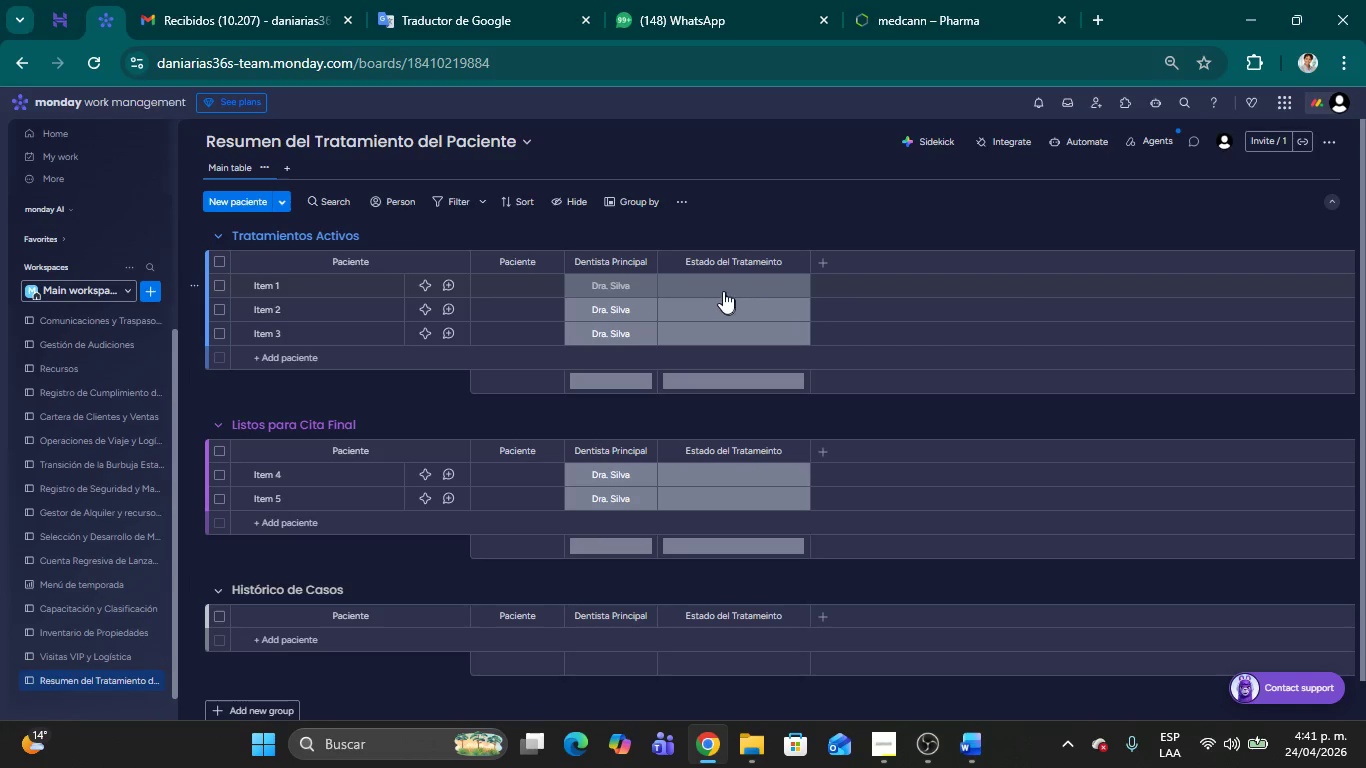 
left_click([723, 291])
 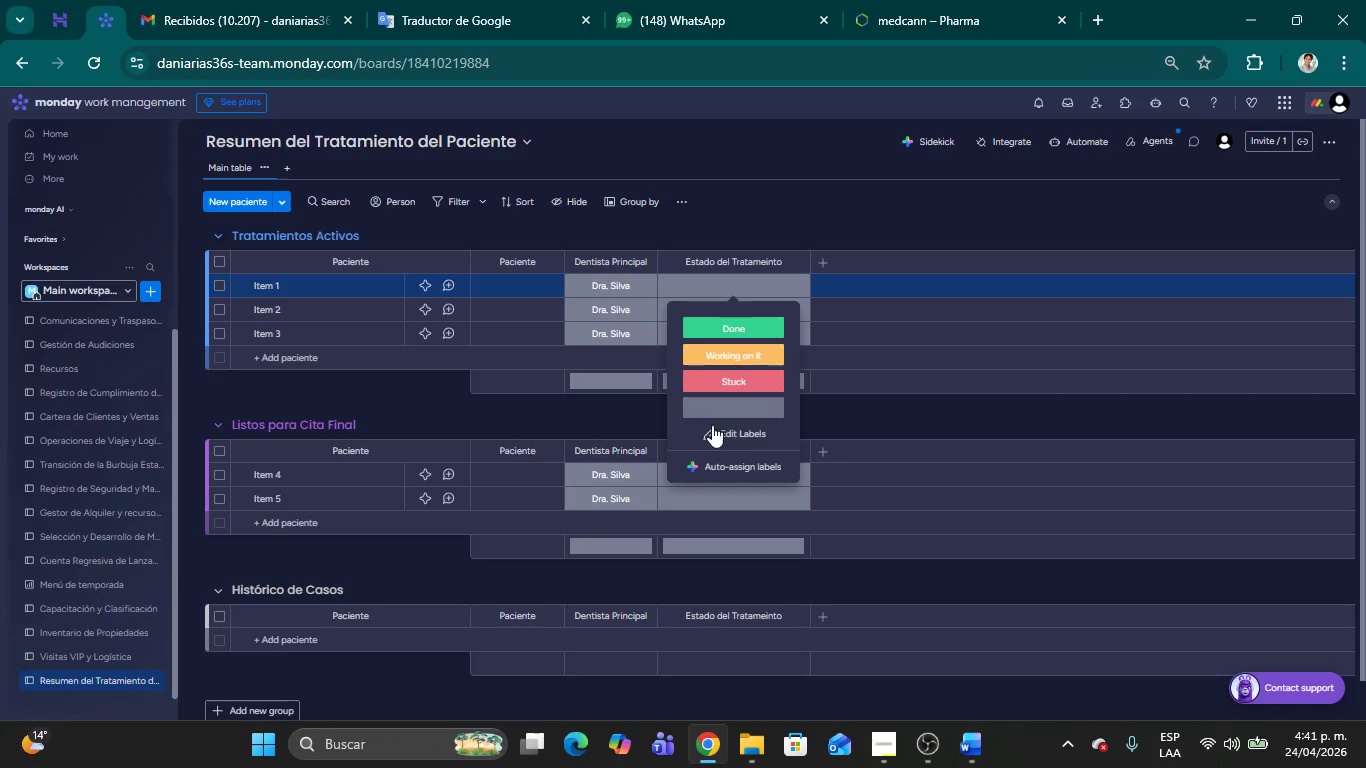 
left_click([713, 435])
 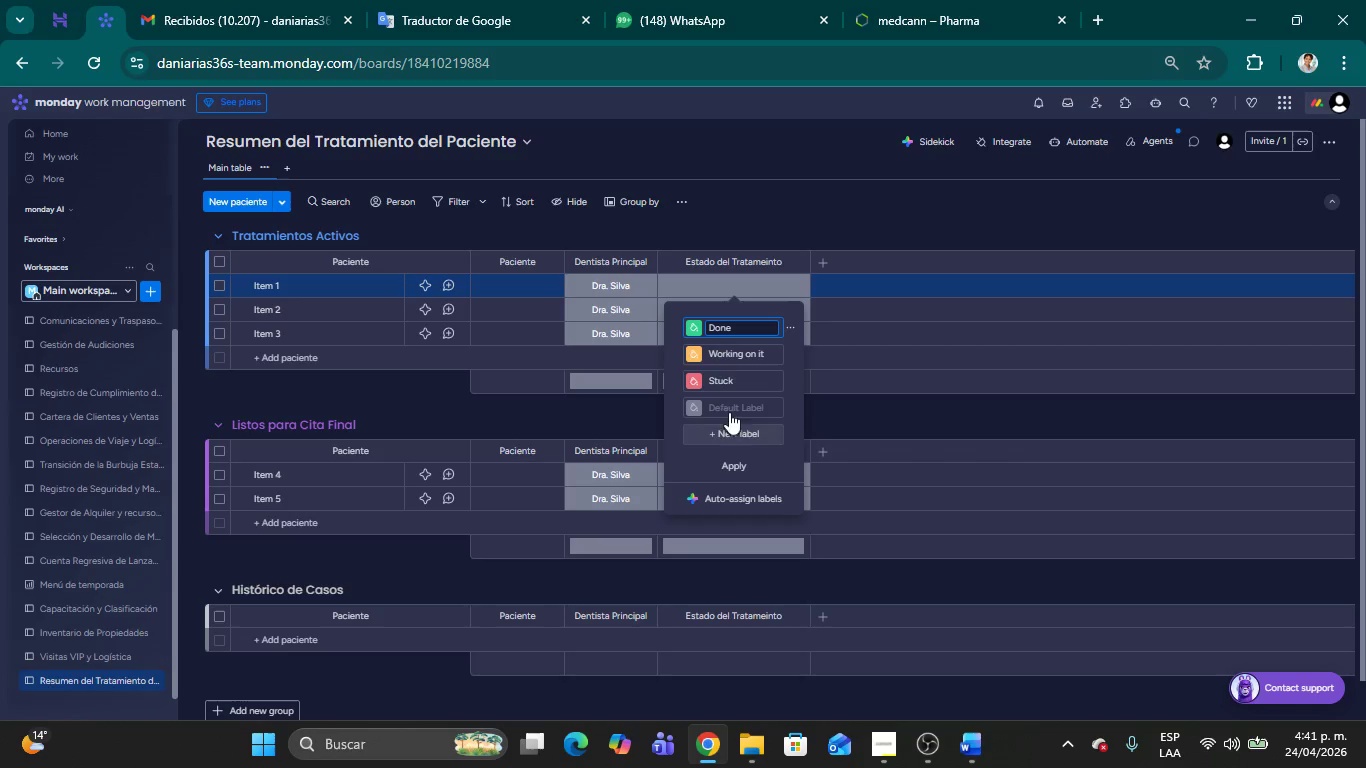 
left_click([729, 412])
 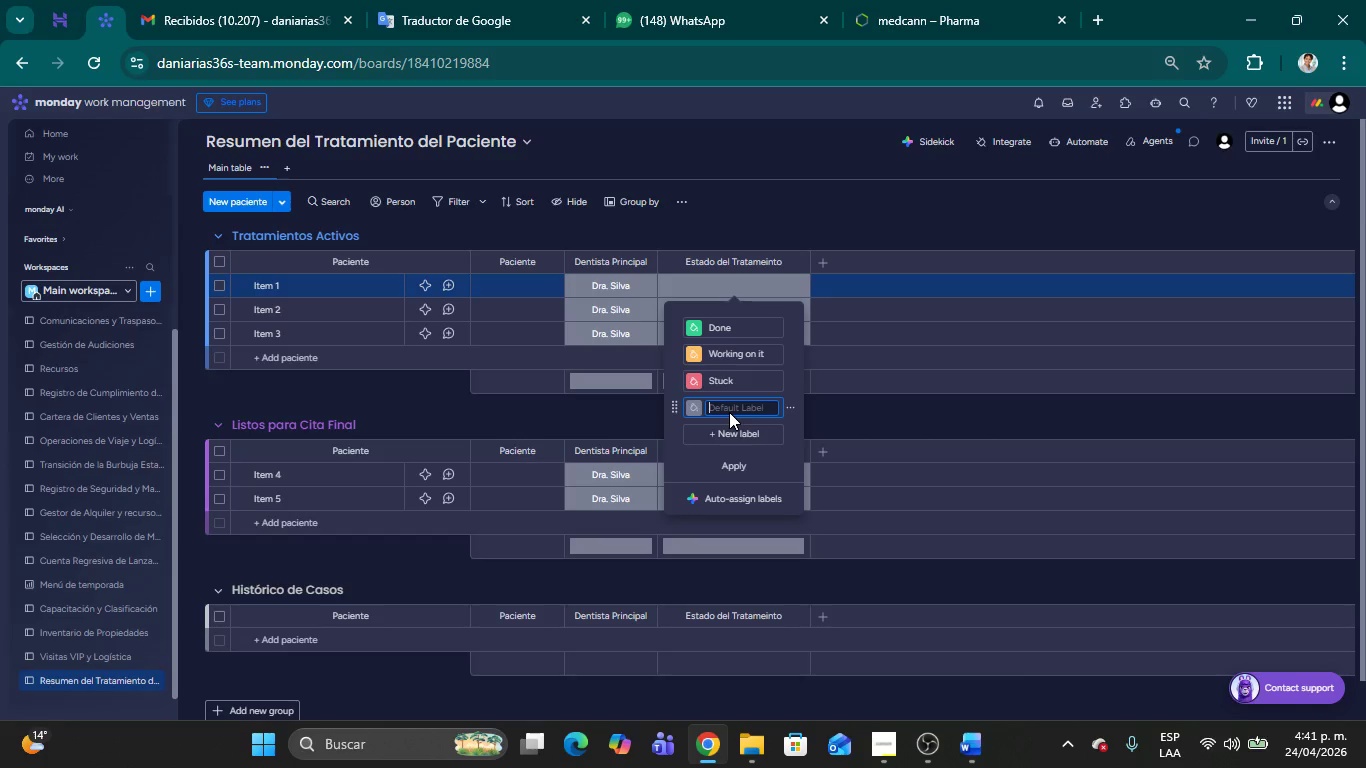 
type(Consulta)
 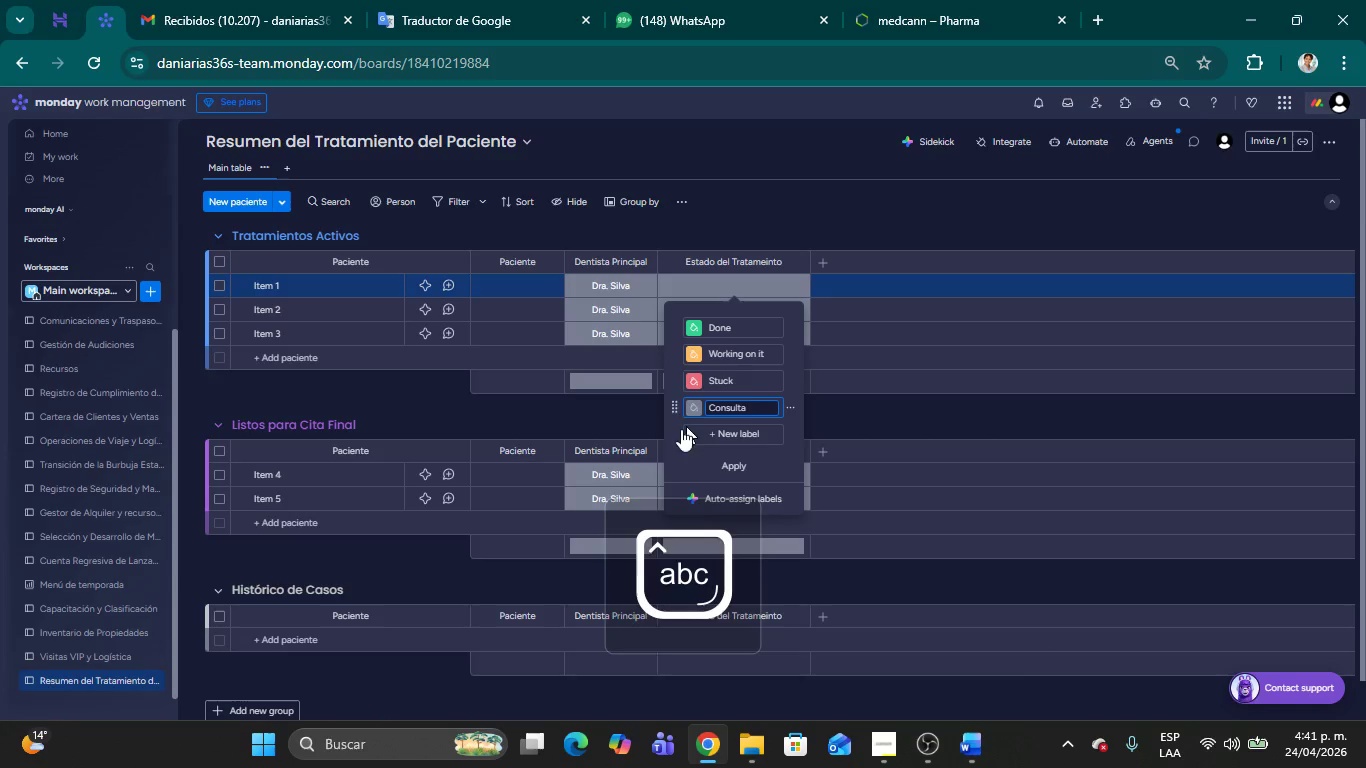 
left_click([743, 350])
 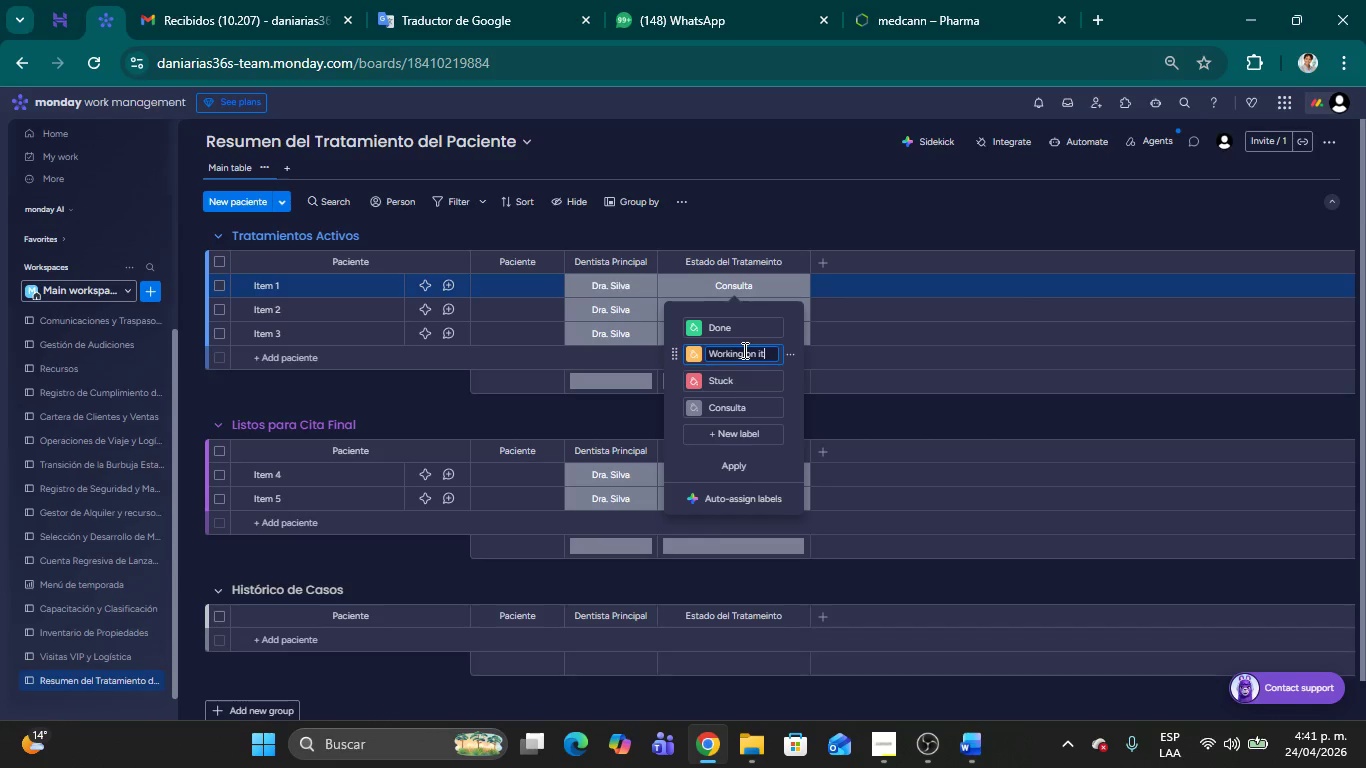 
hold_key(key=Backspace, duration=1.48)
 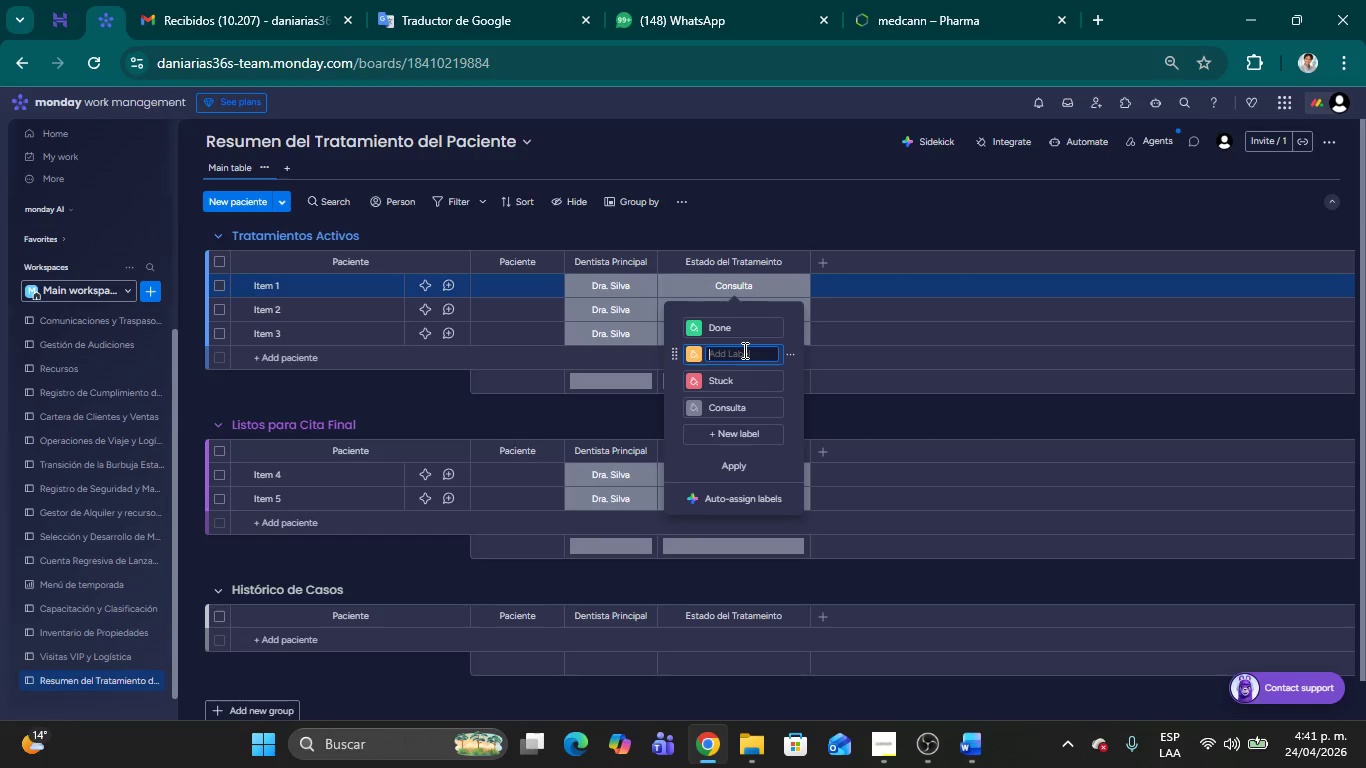 
type(Preparaci;on)
 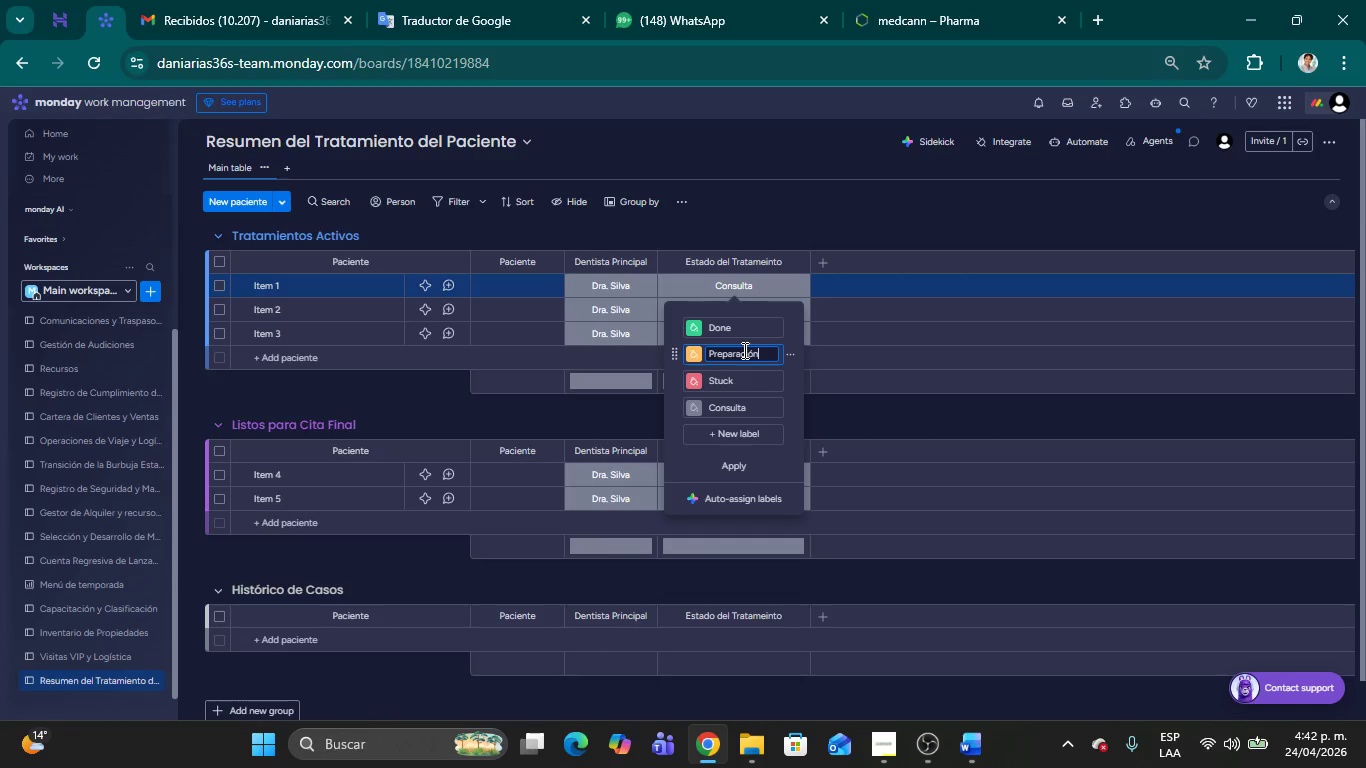 
wait(6.42)
 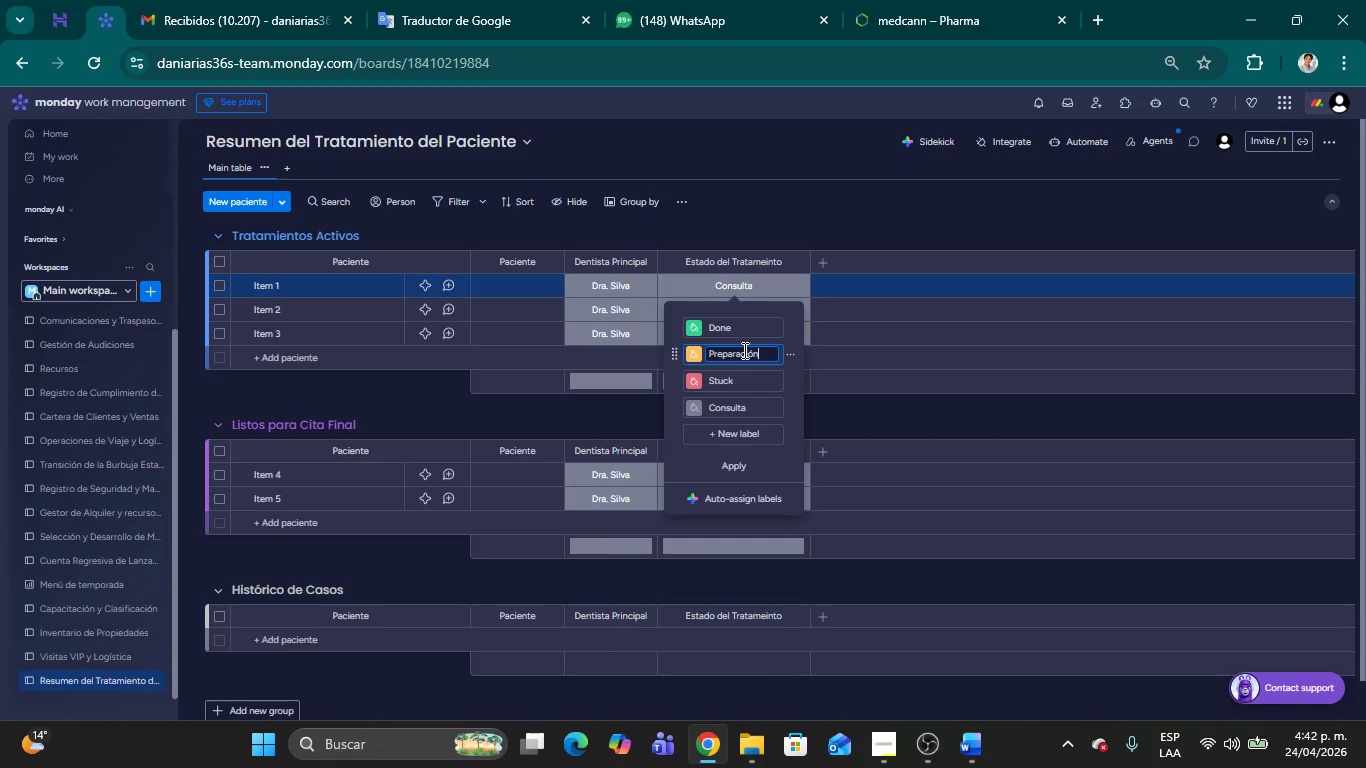 
left_click([736, 325])
 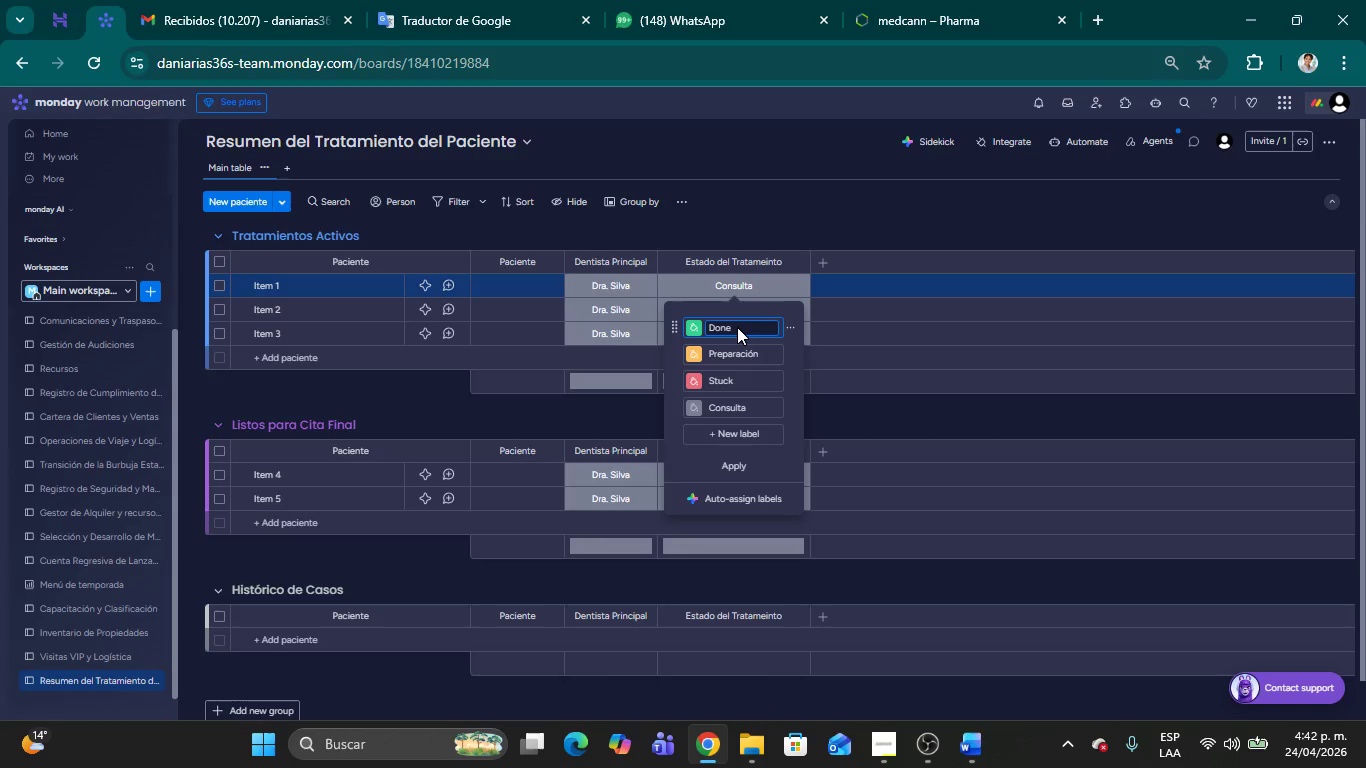 
hold_key(key=Backspace, duration=1.53)
 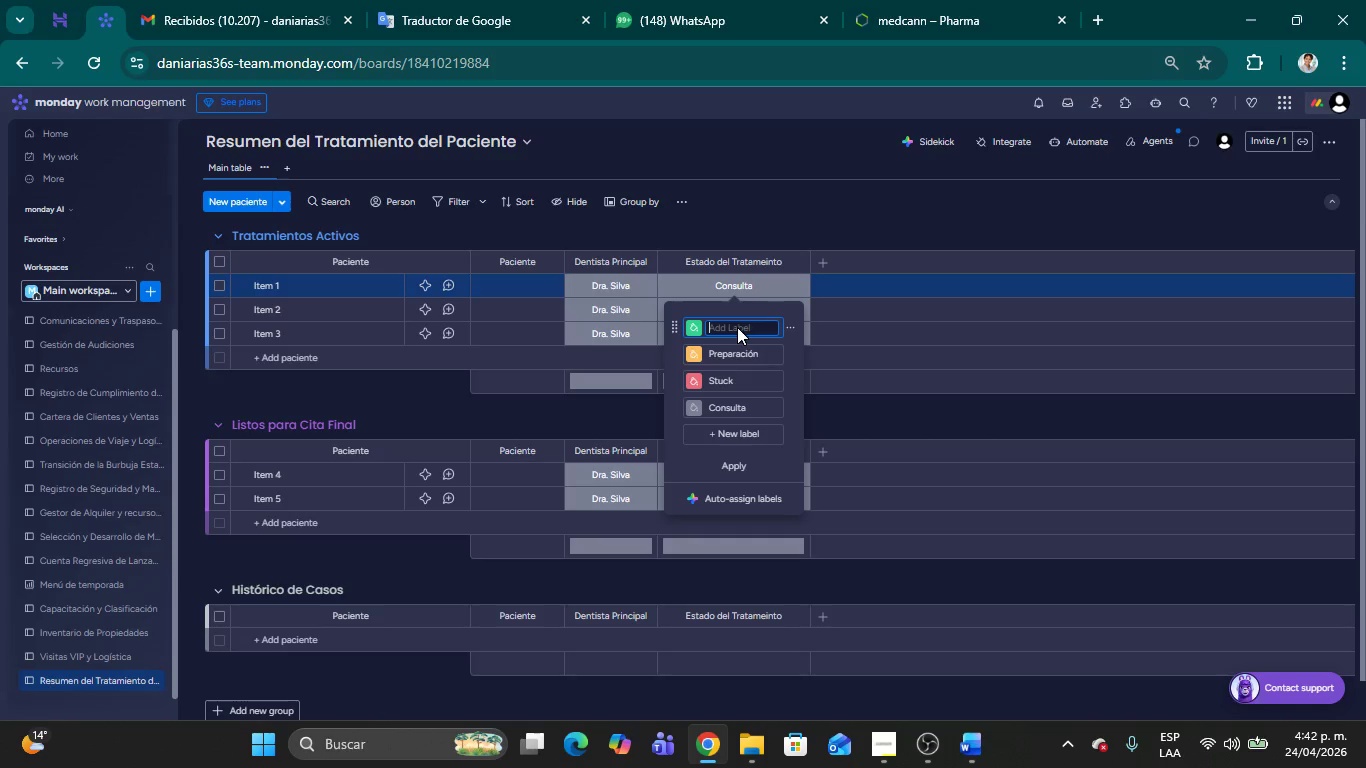 
key(Backspace)
key(Backspace)
key(Backspace)
type(Listo para la colocaci;on)
 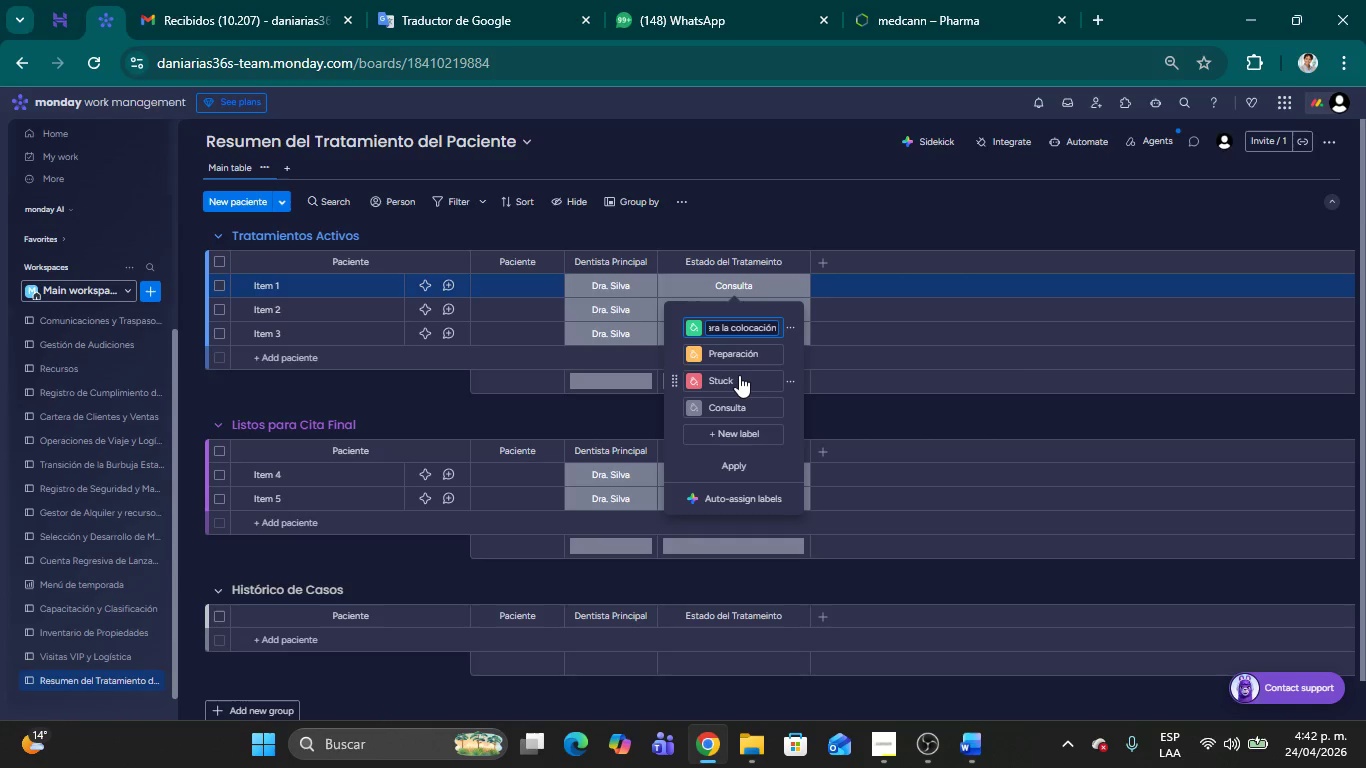 
wait(6.77)
 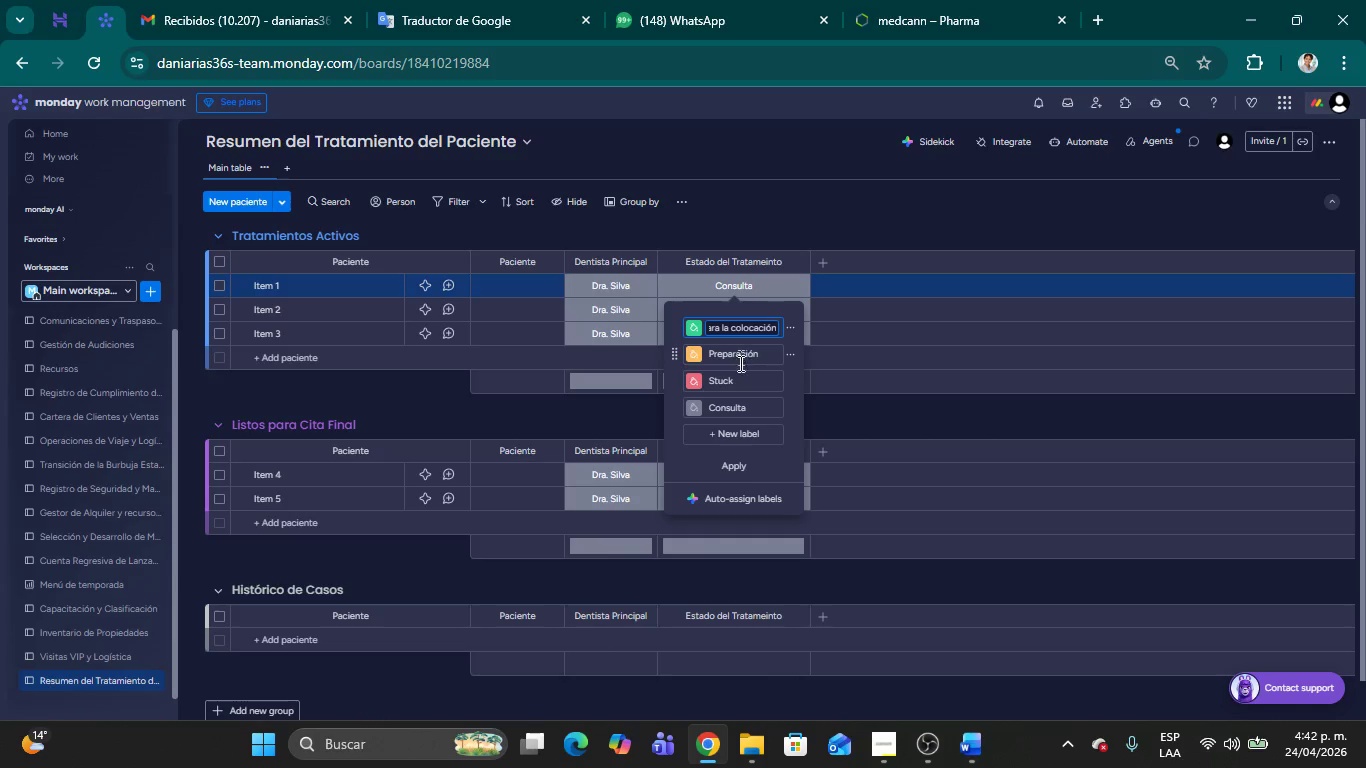 
left_click([692, 382])
 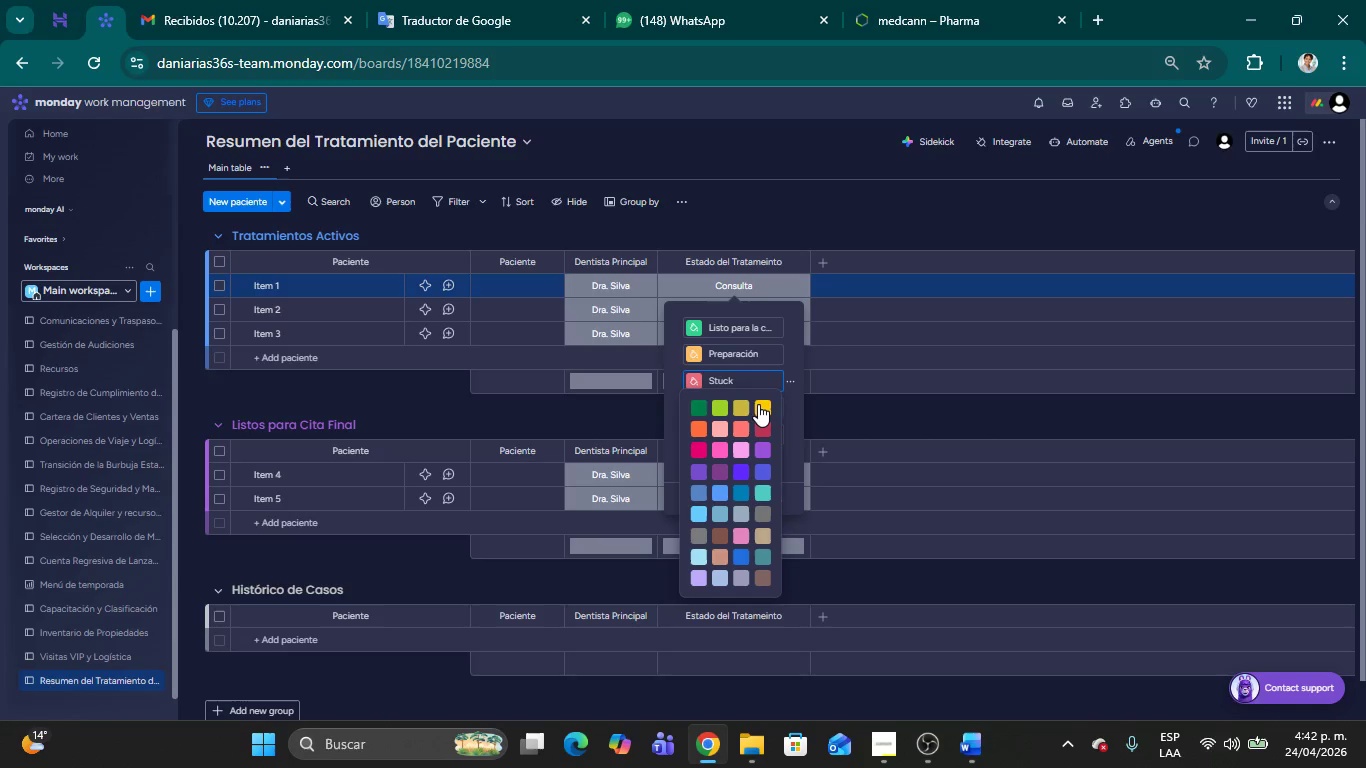 
left_click([761, 404])
 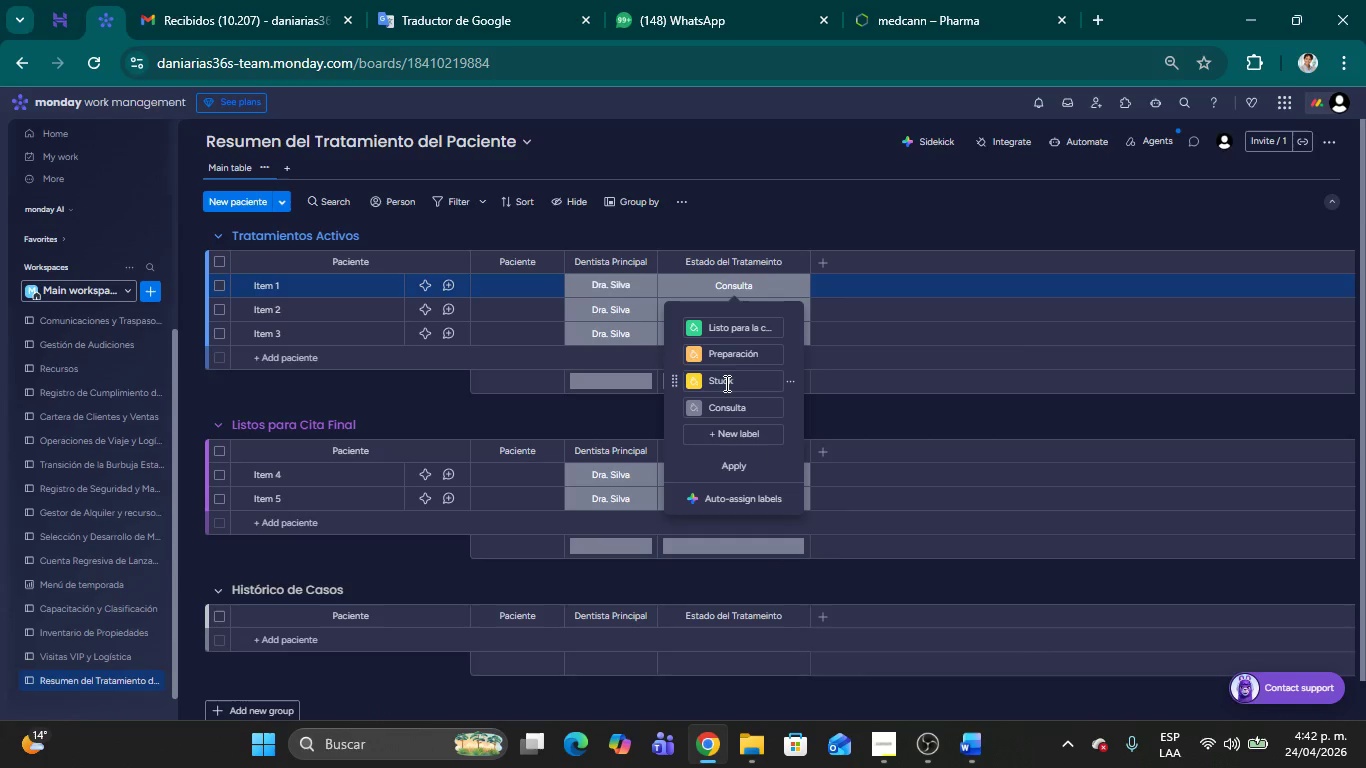 
left_click([725, 383])
 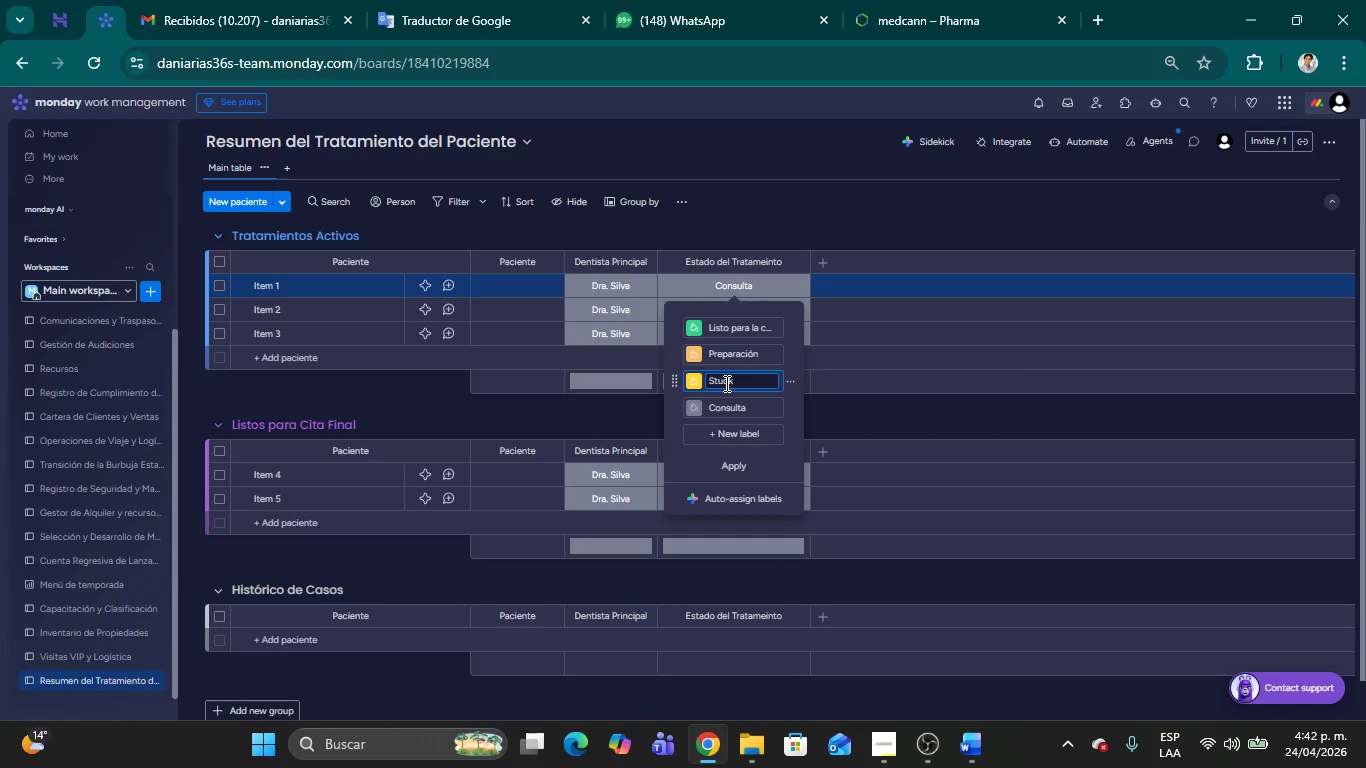 
hold_key(key=Backspace, duration=1.3)
 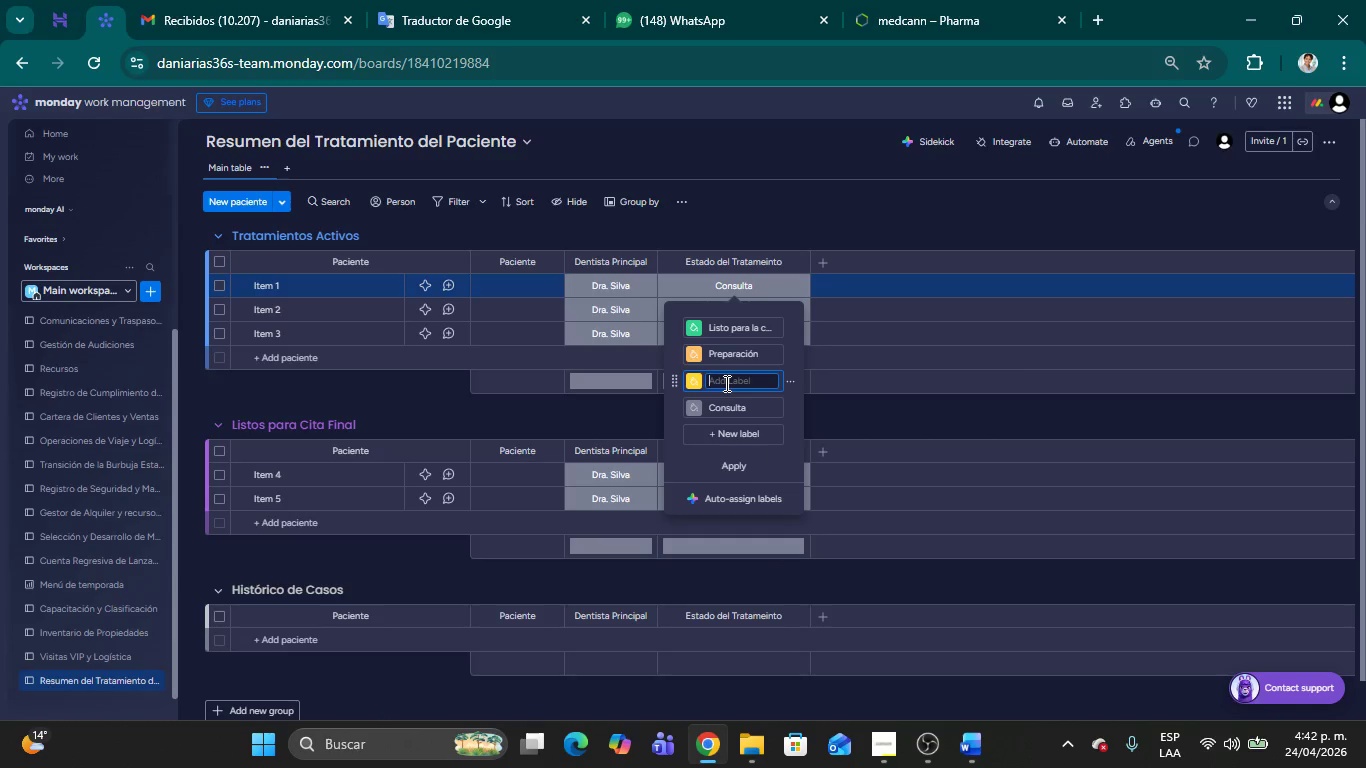 
key(Backspace)
key(Backspace)
key(Backspace)
key(Backspace)
type(En espera de Laboratorio)
 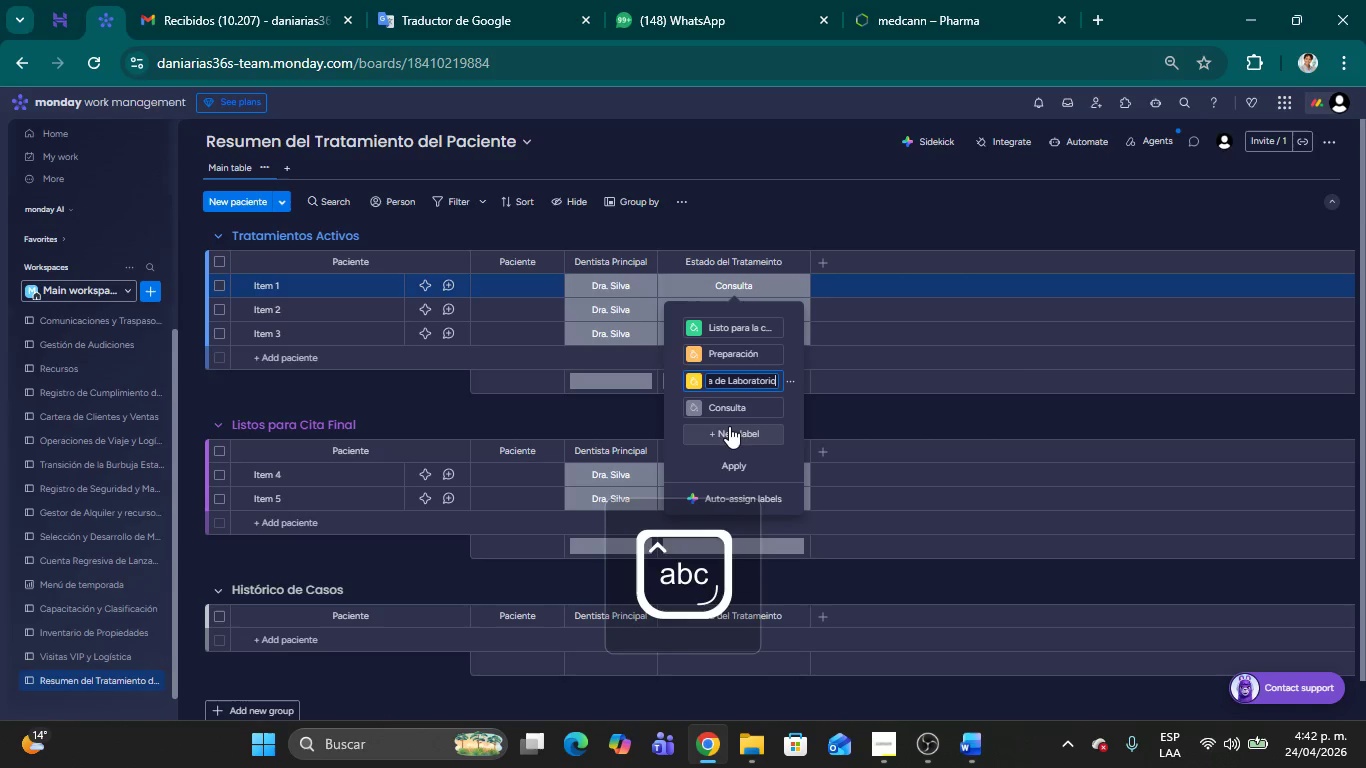 
left_click([729, 426])
 